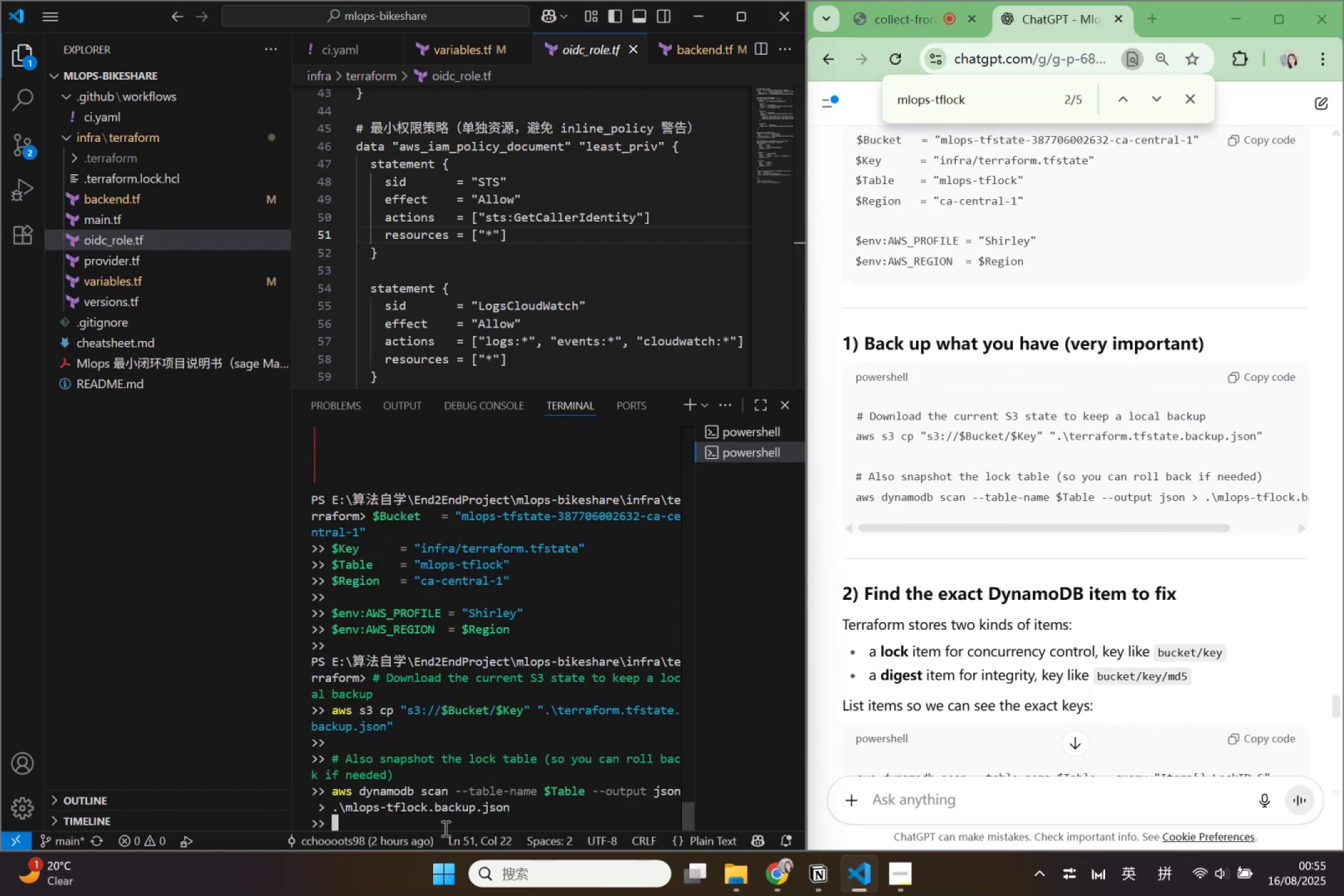 
key(Enter)
 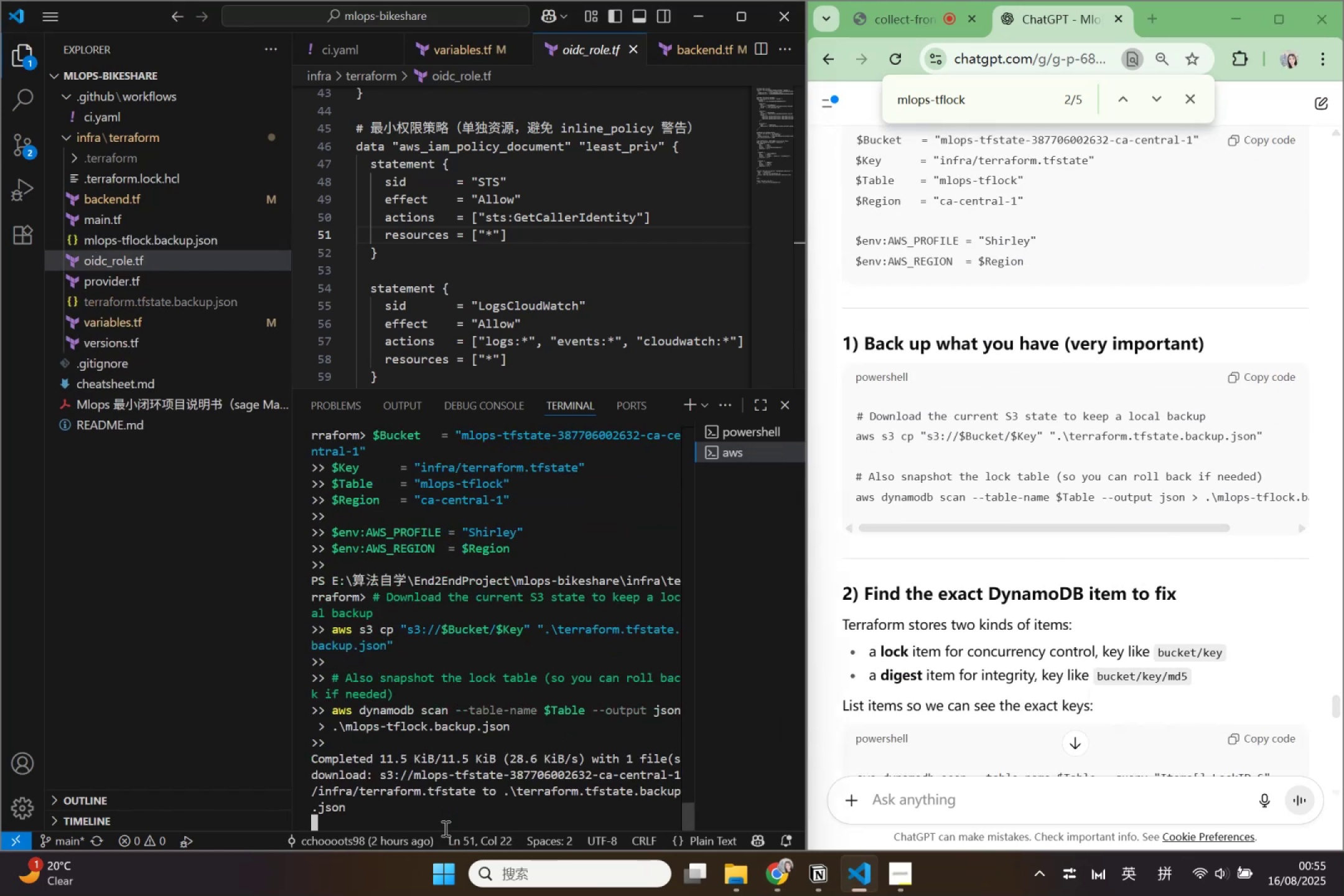 
wait(8.74)
 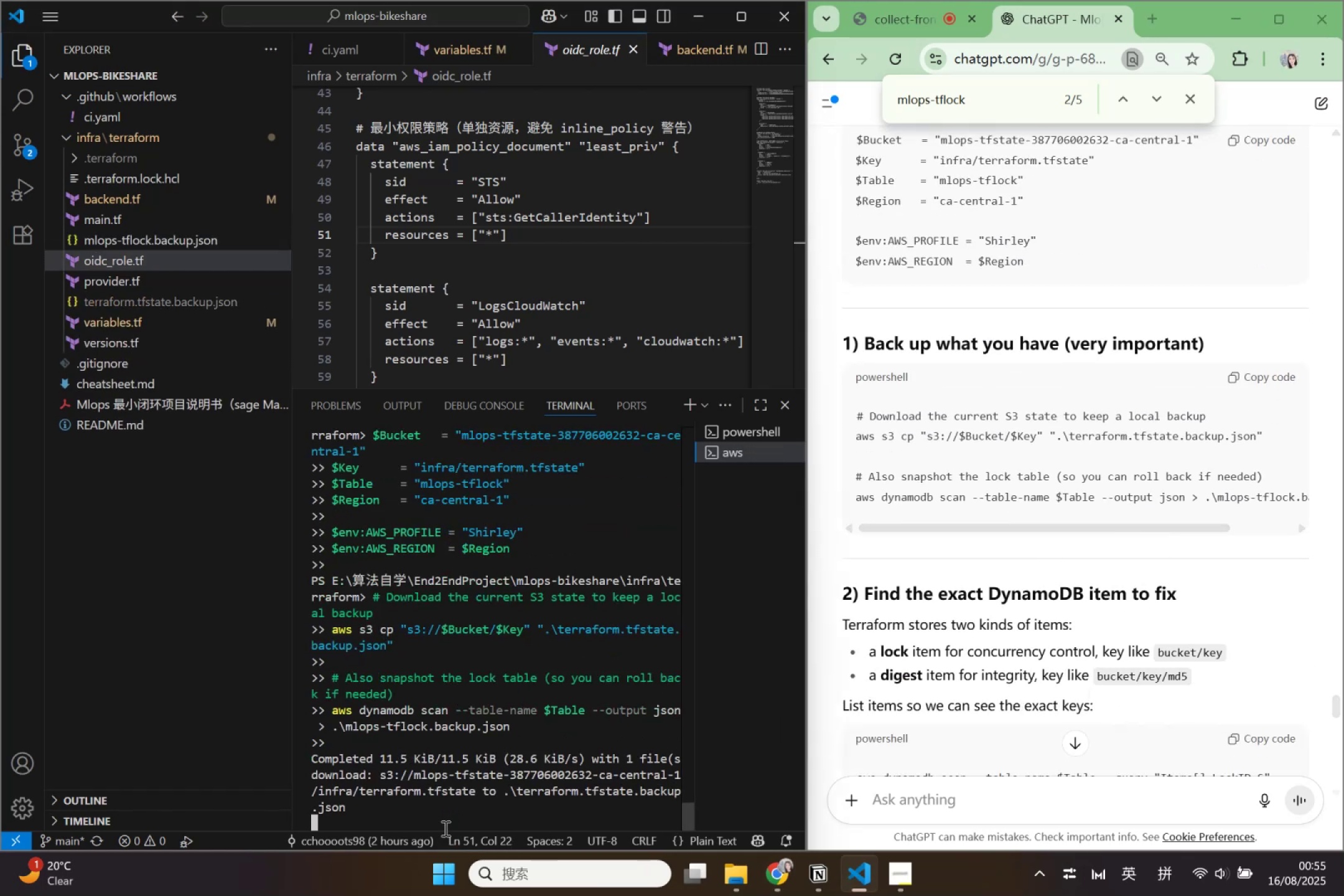 
scroll: coordinate [952, 639], scroll_direction: down, amount: 2.0
 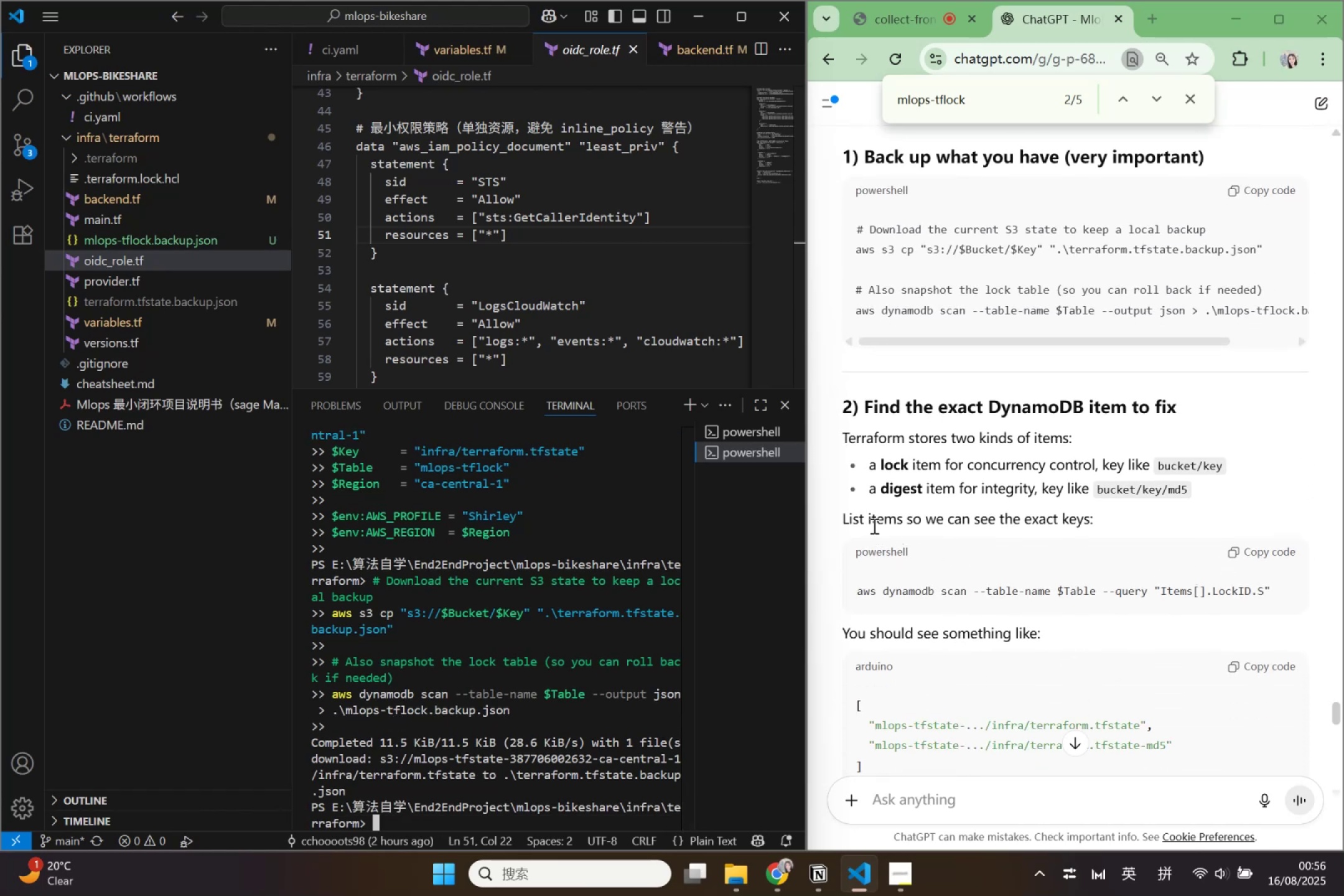 
wait(5.36)
 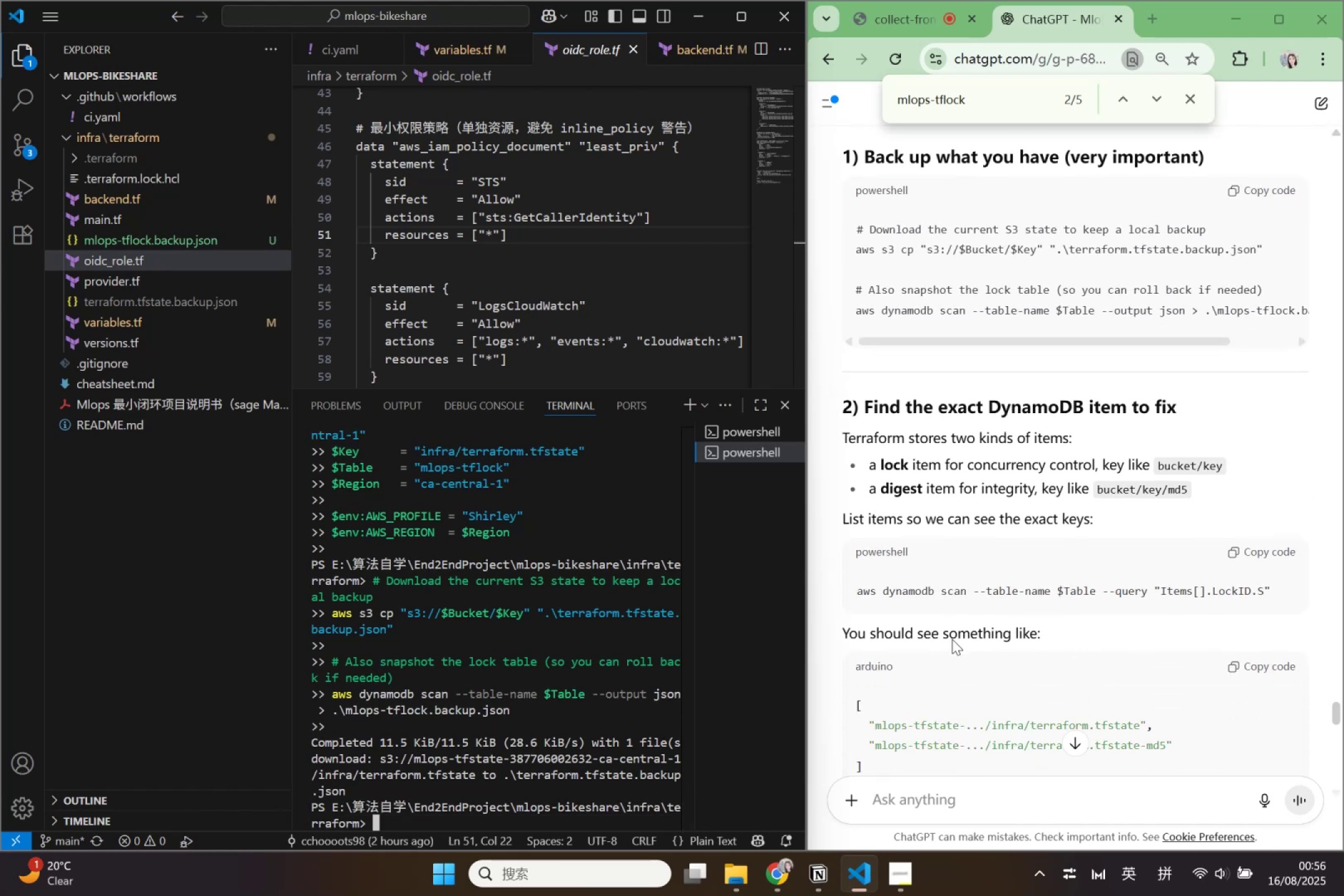 
left_click([1249, 549])
 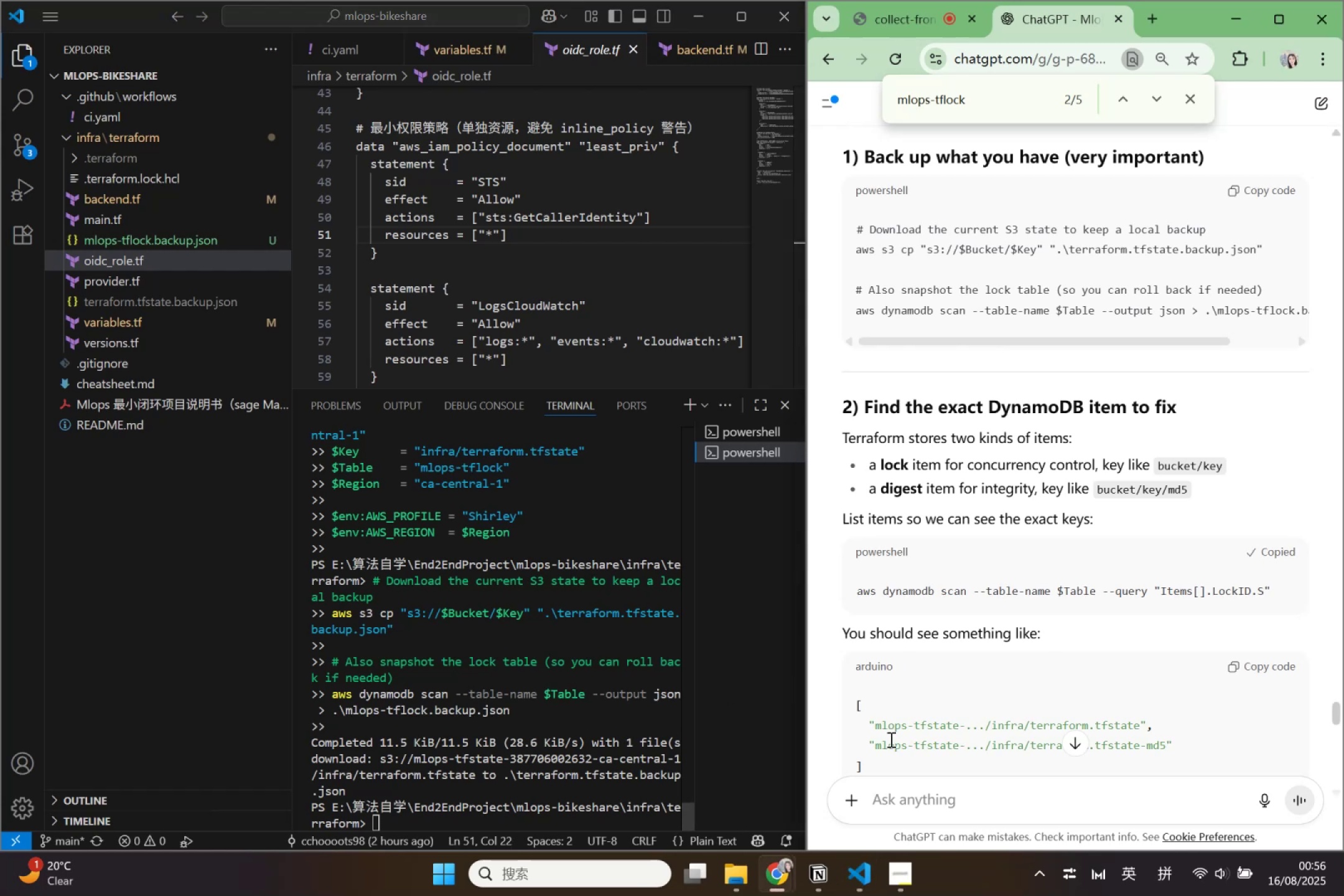 
scroll: coordinate [890, 739], scroll_direction: down, amount: 1.0
 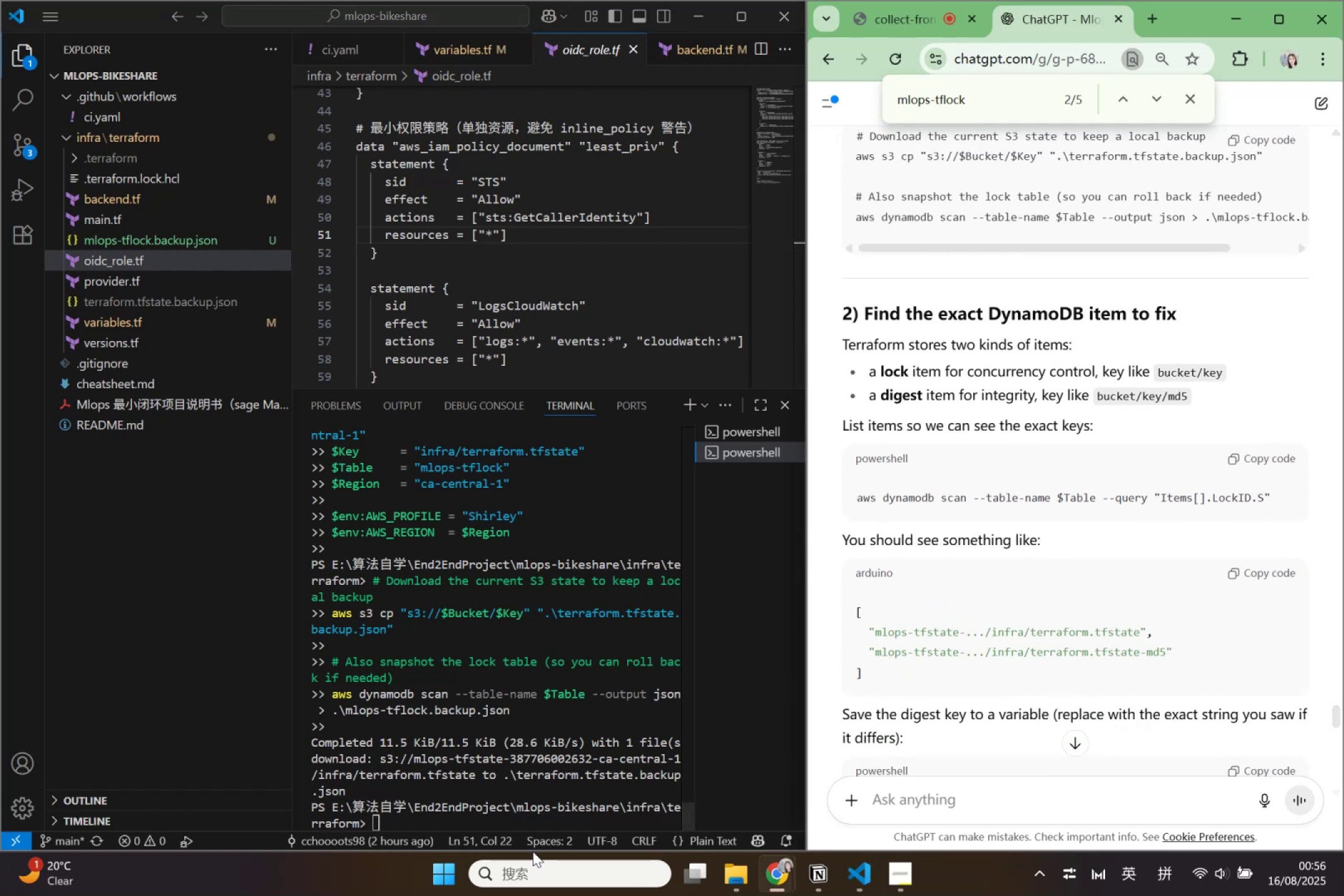 
left_click([511, 824])
 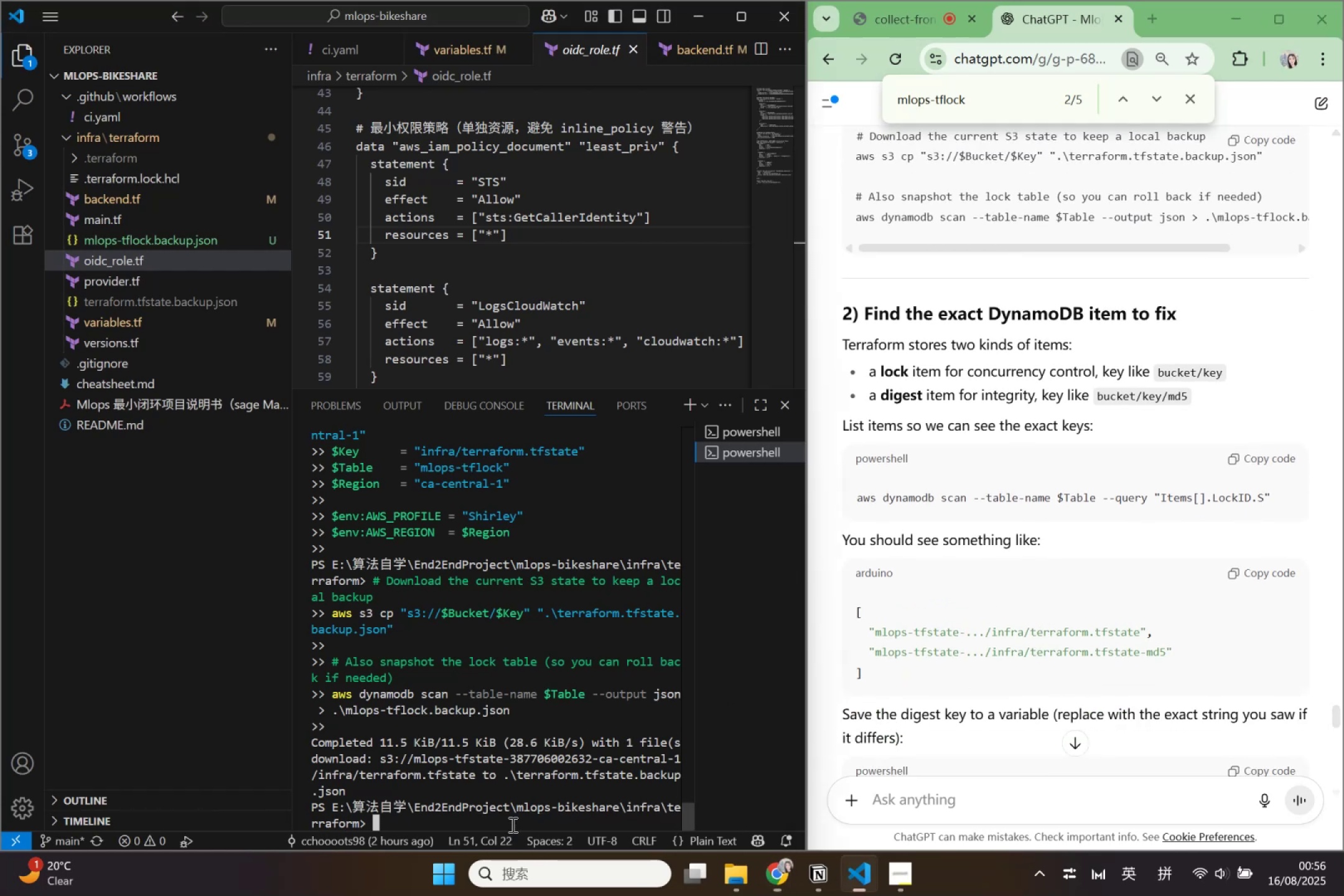 
key(Control+V)
 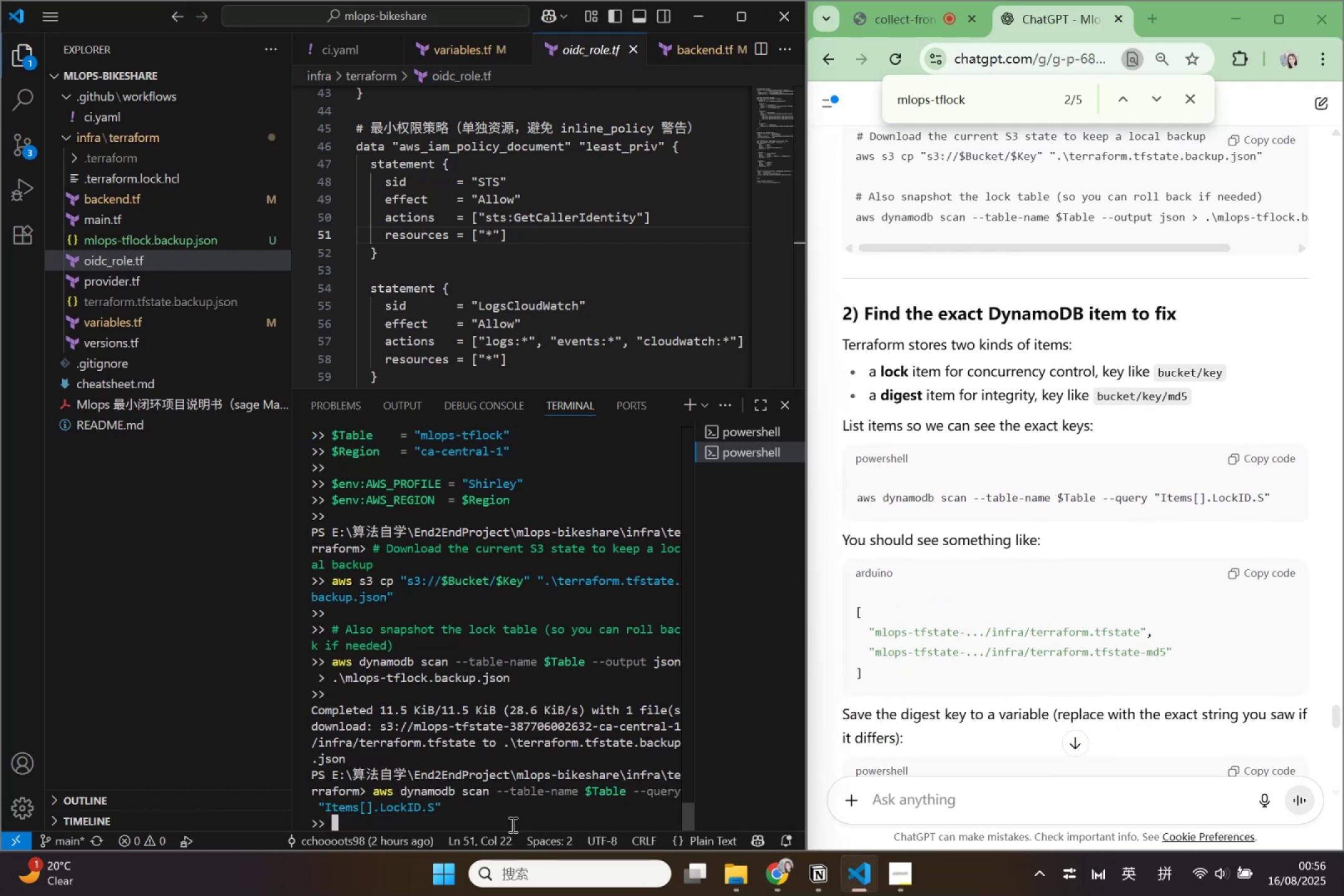 
key(Enter)
 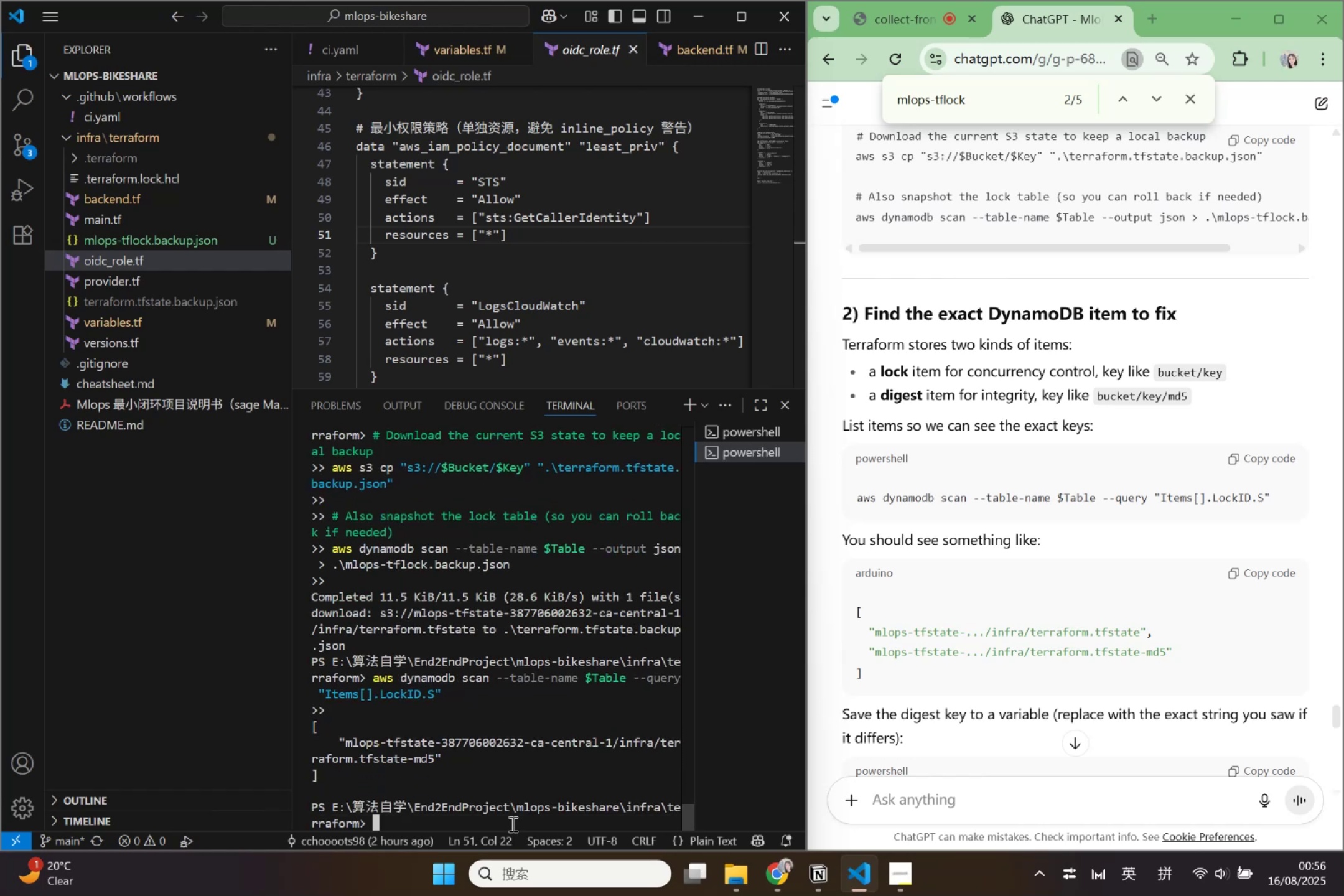 
wait(5.66)
 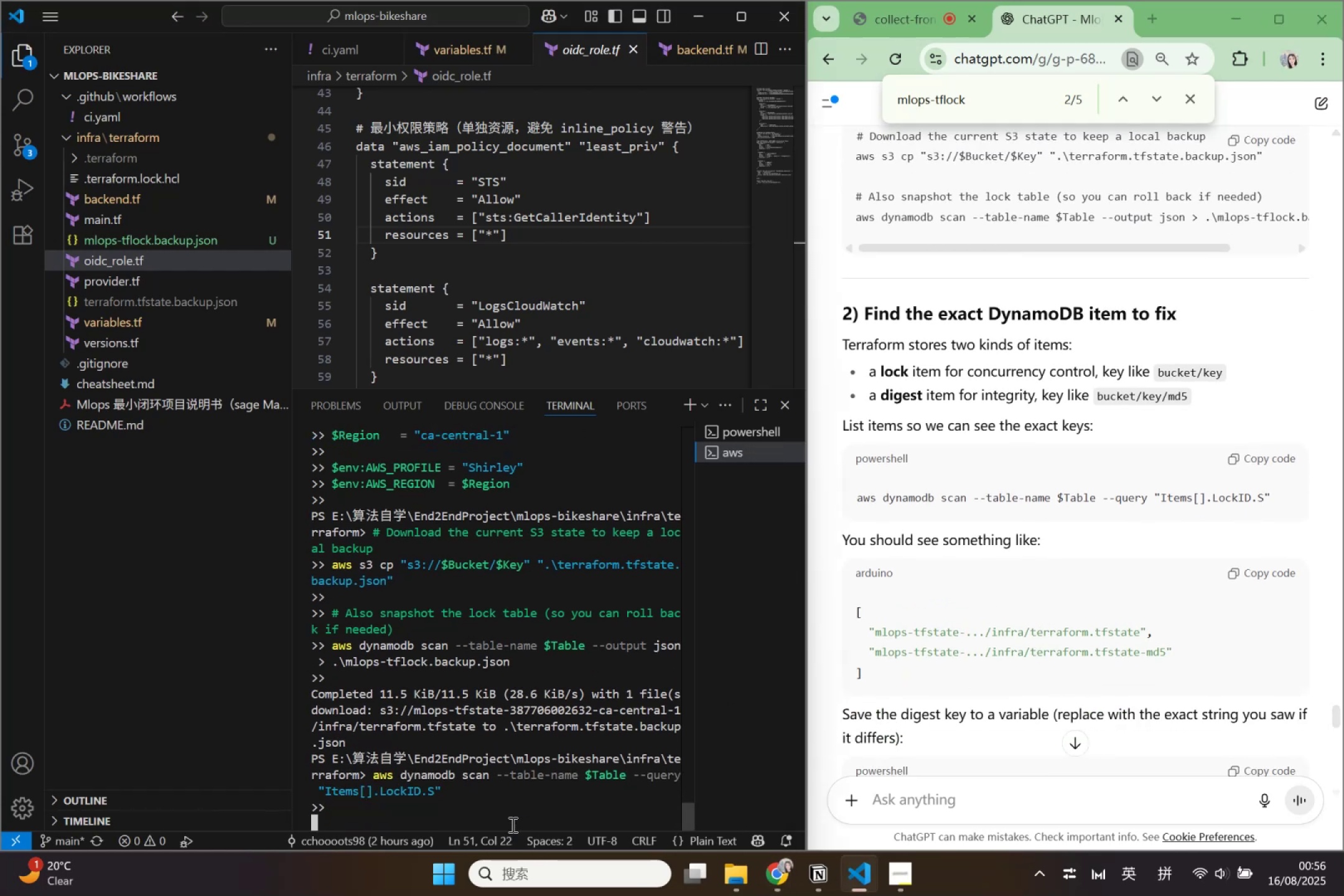 
left_click_drag(start_coordinate=[312, 723], to_coordinate=[366, 773])
 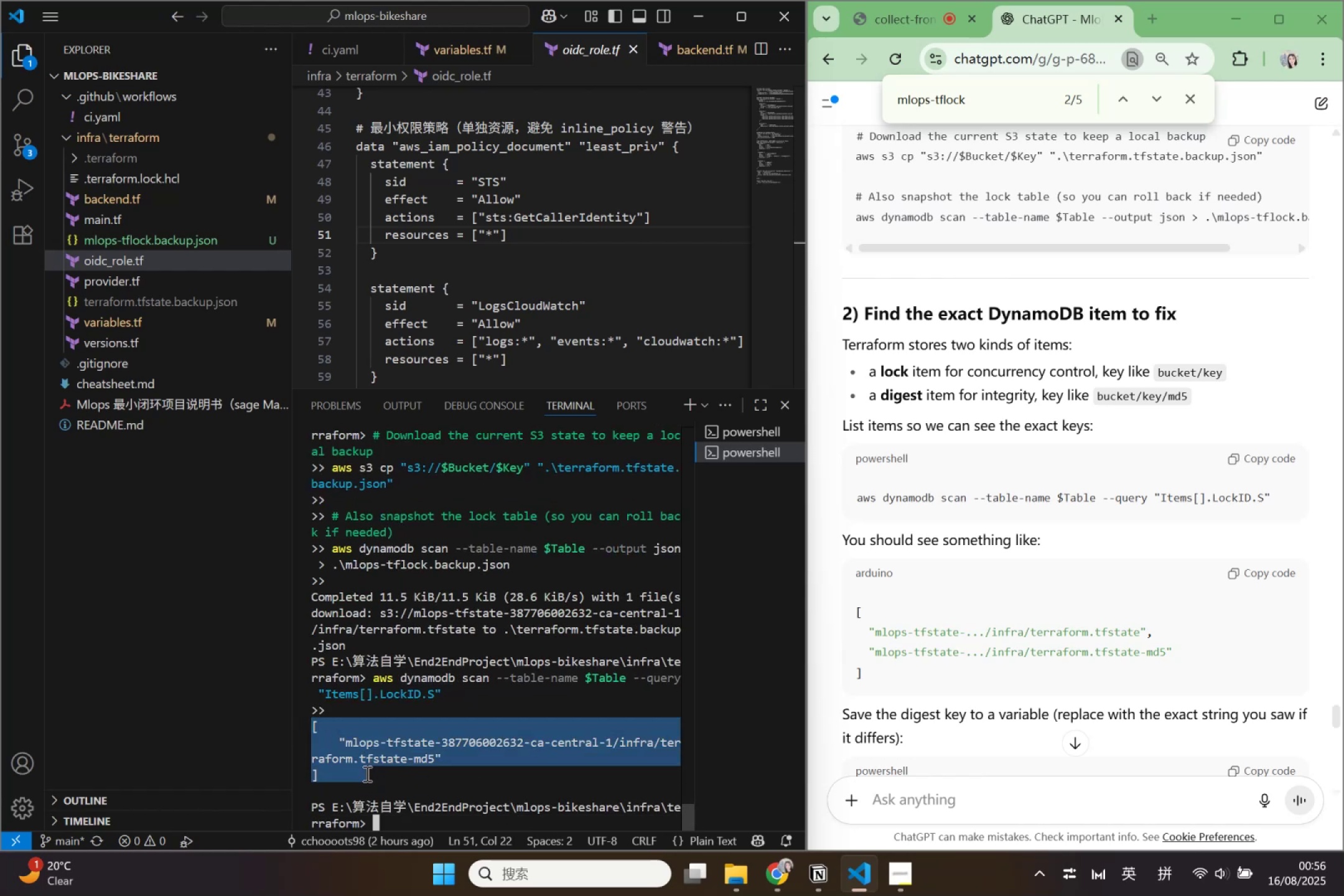 
key(Control+C)
 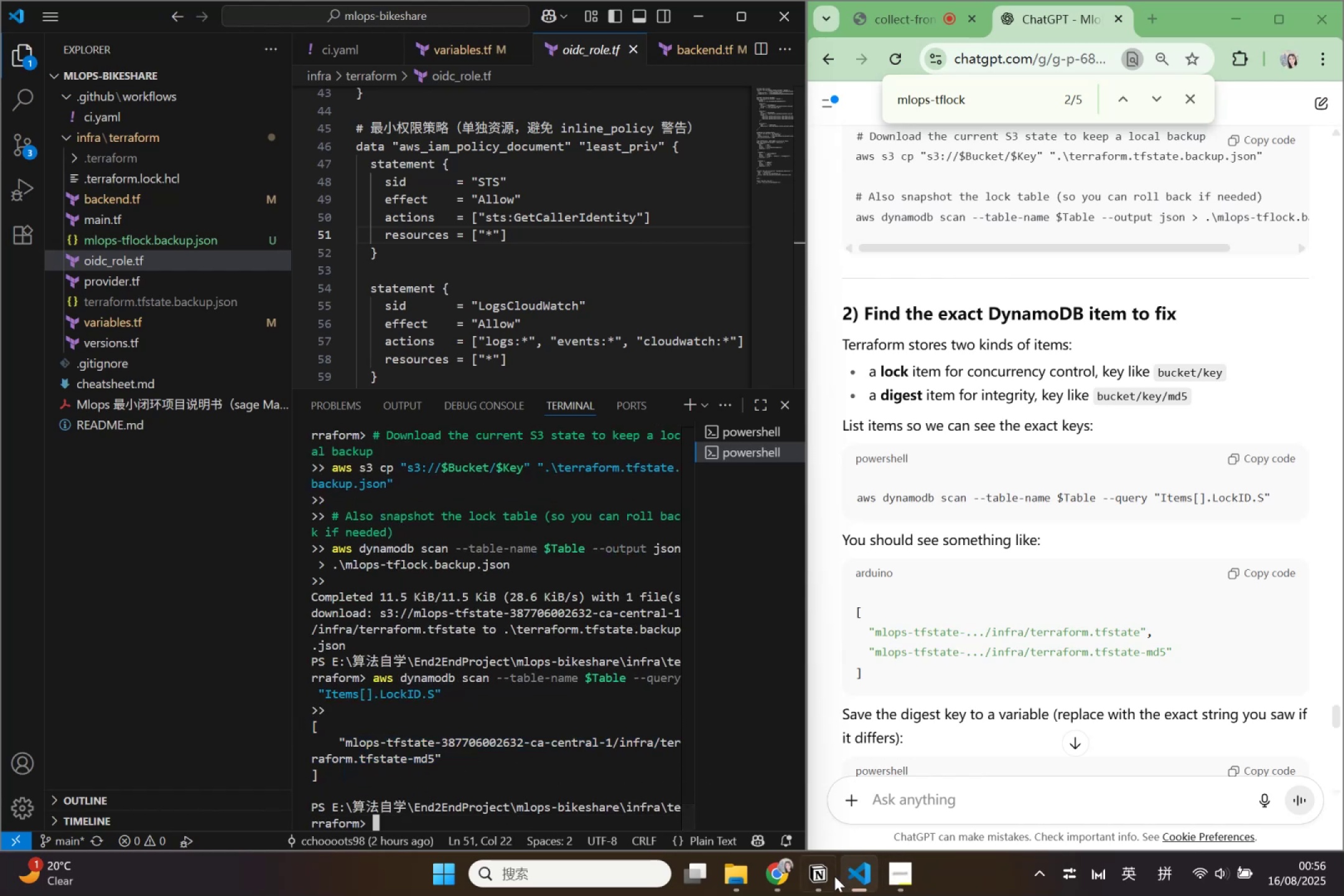 
left_click([825, 875])
 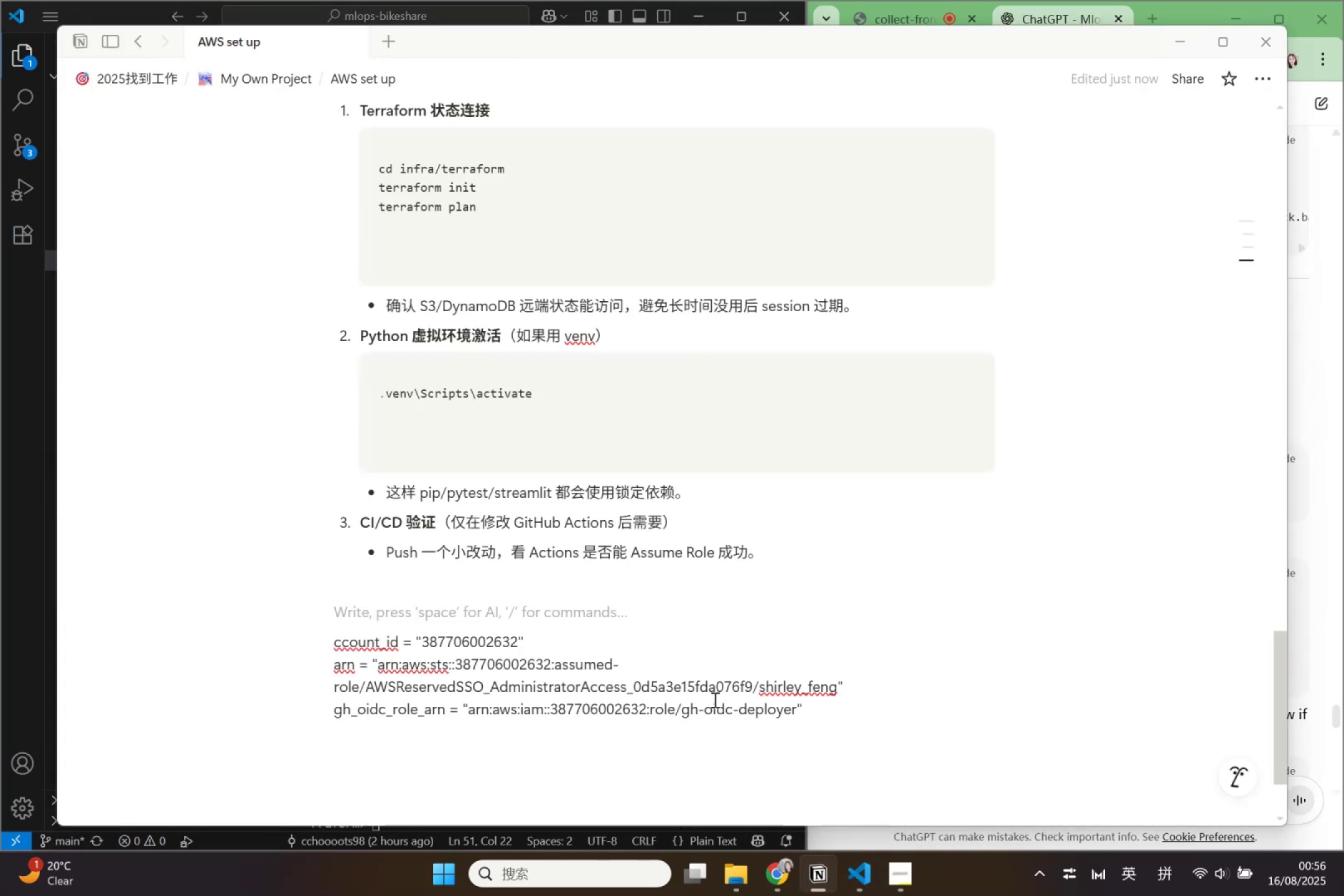 
scroll: coordinate [696, 649], scroll_direction: down, amount: 5.0
 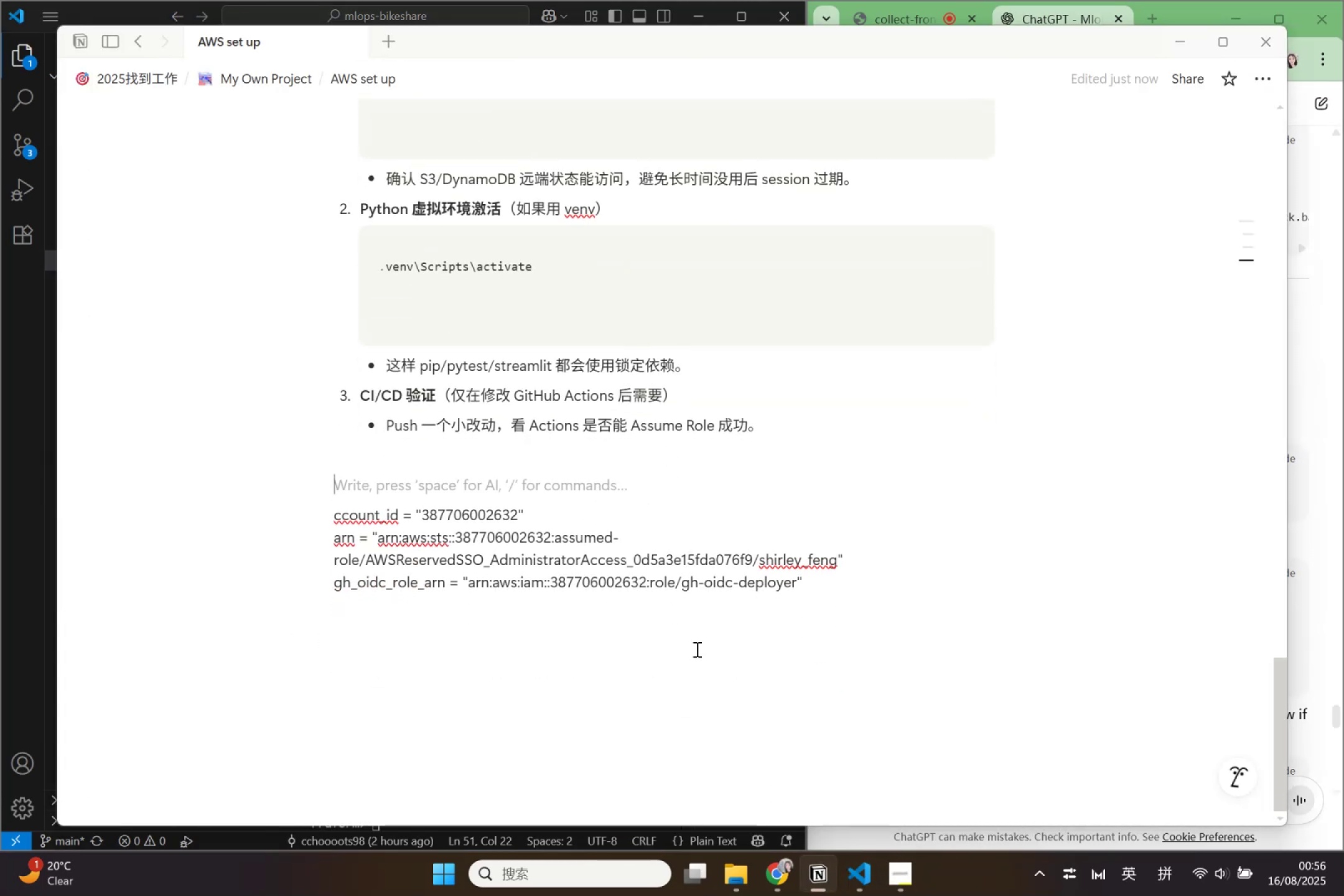 
left_click([696, 649])
 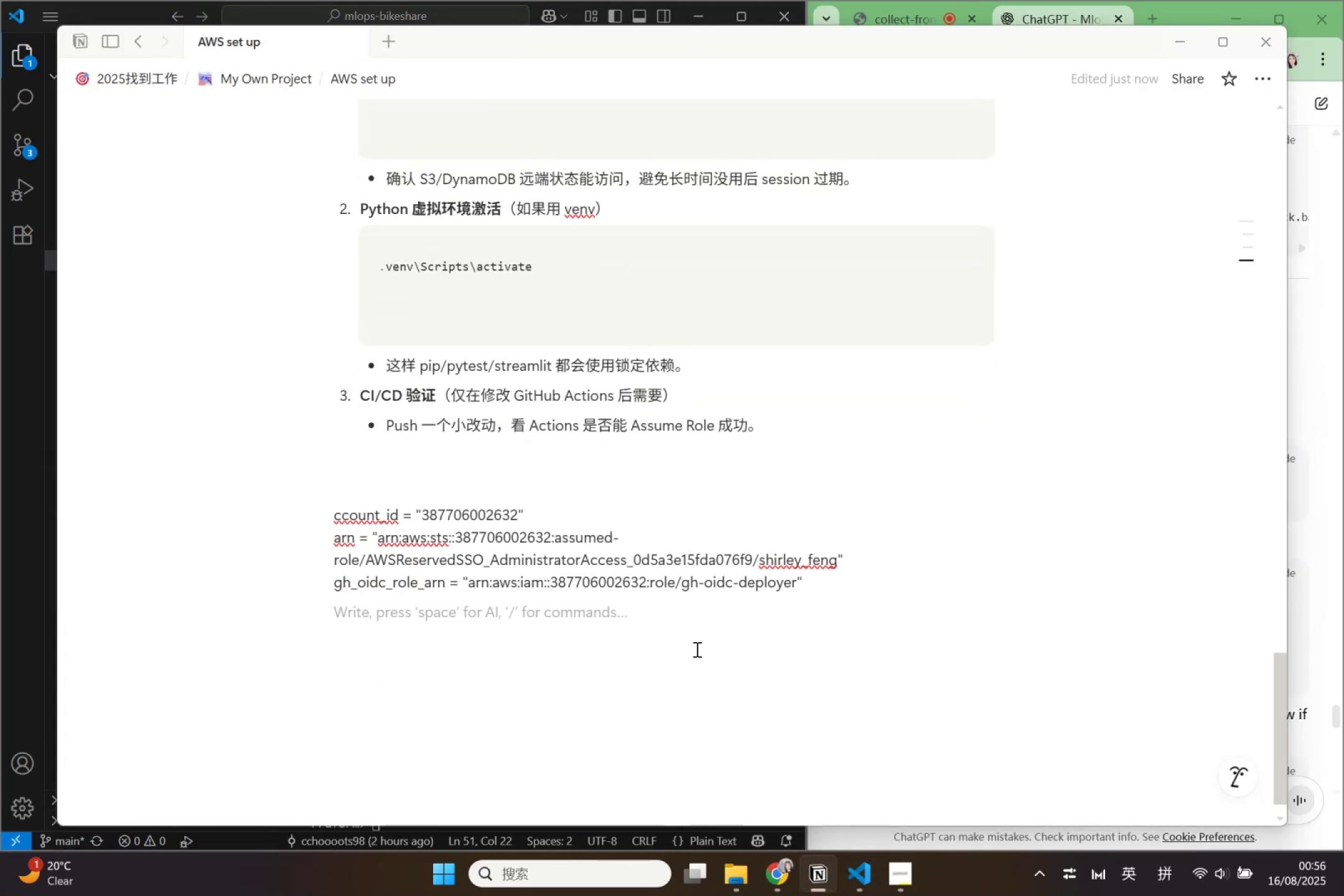 
key(Enter)
 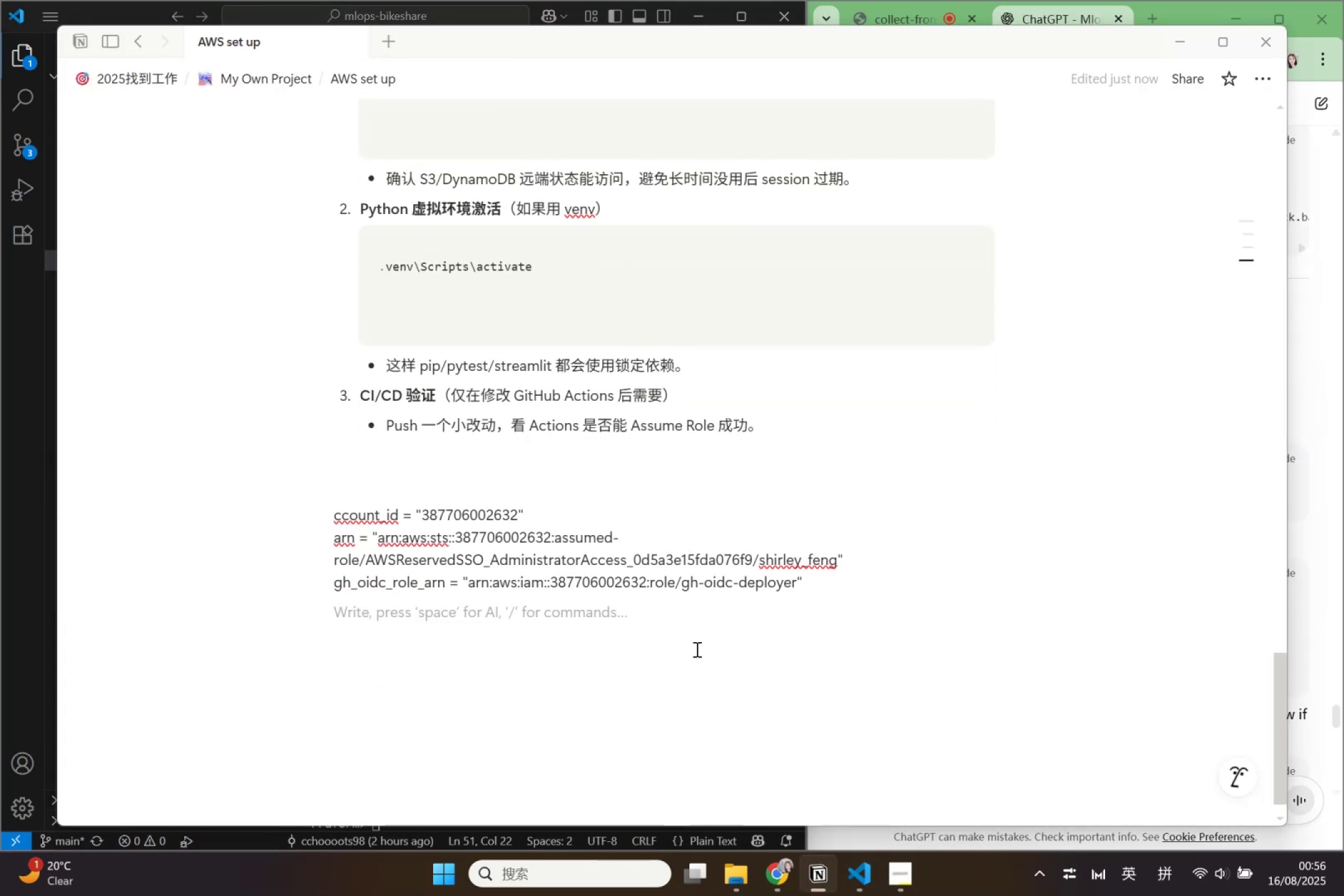 
key(Enter)
 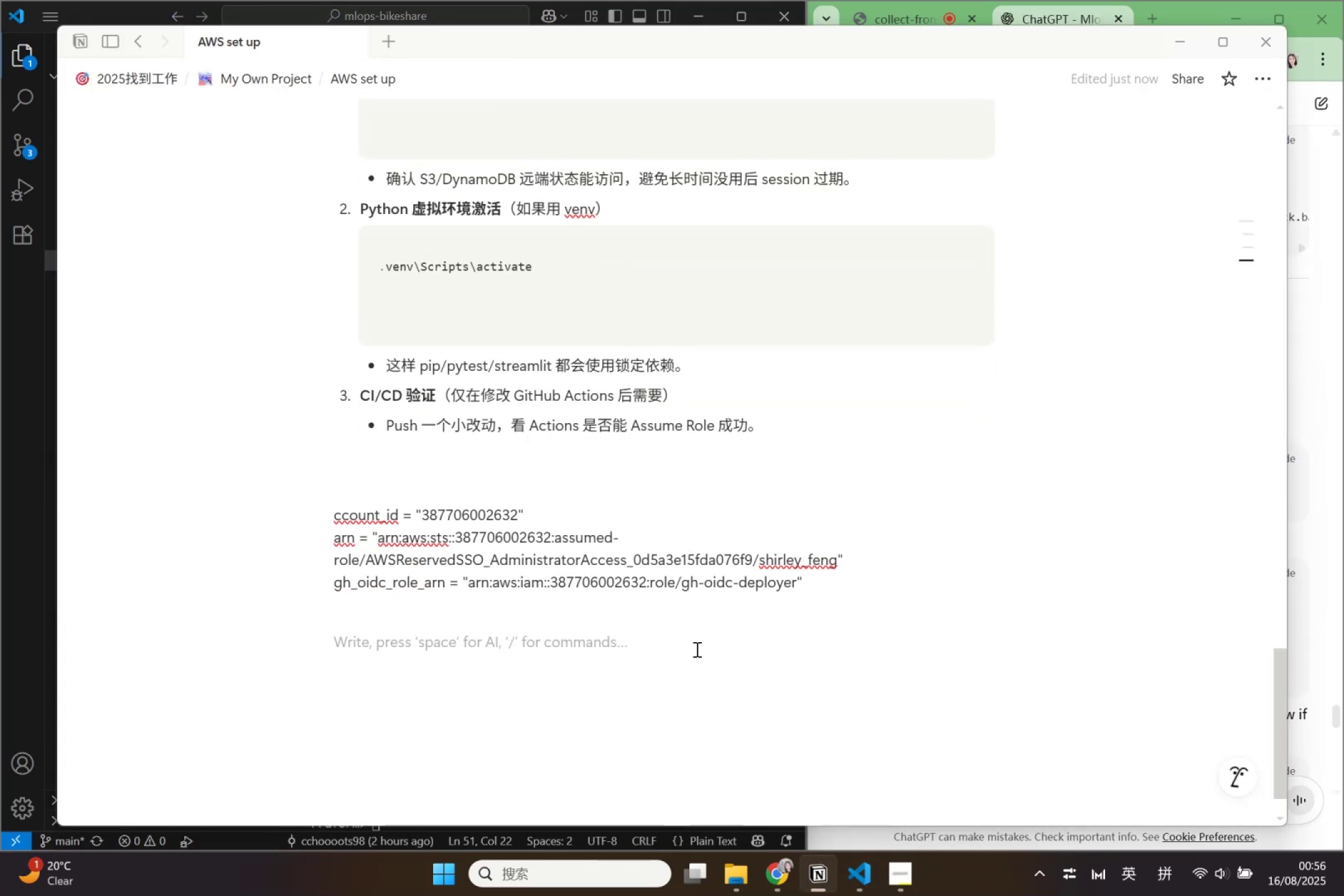 
key(Control+ControlLeft)
 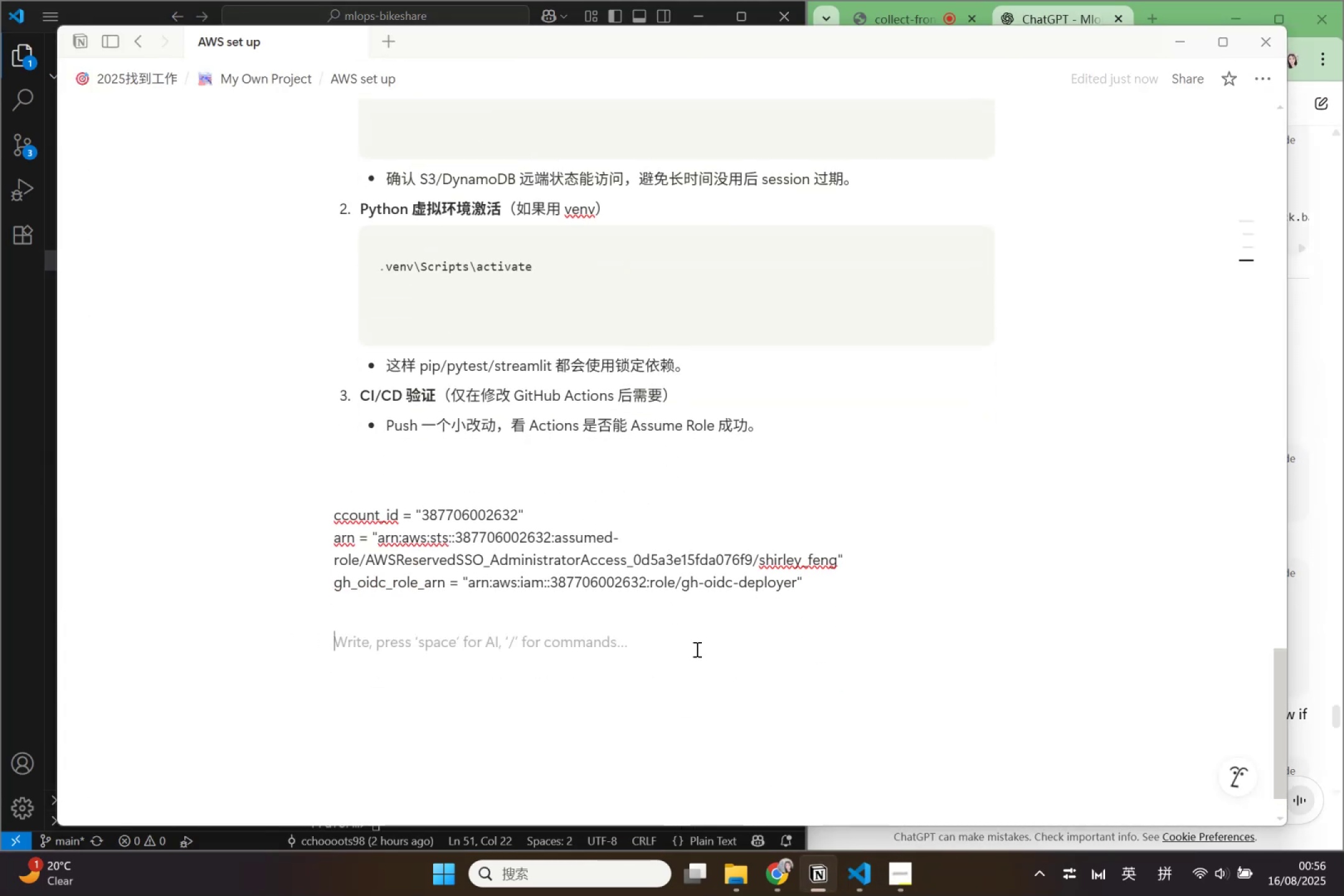 
key(Control+V)
 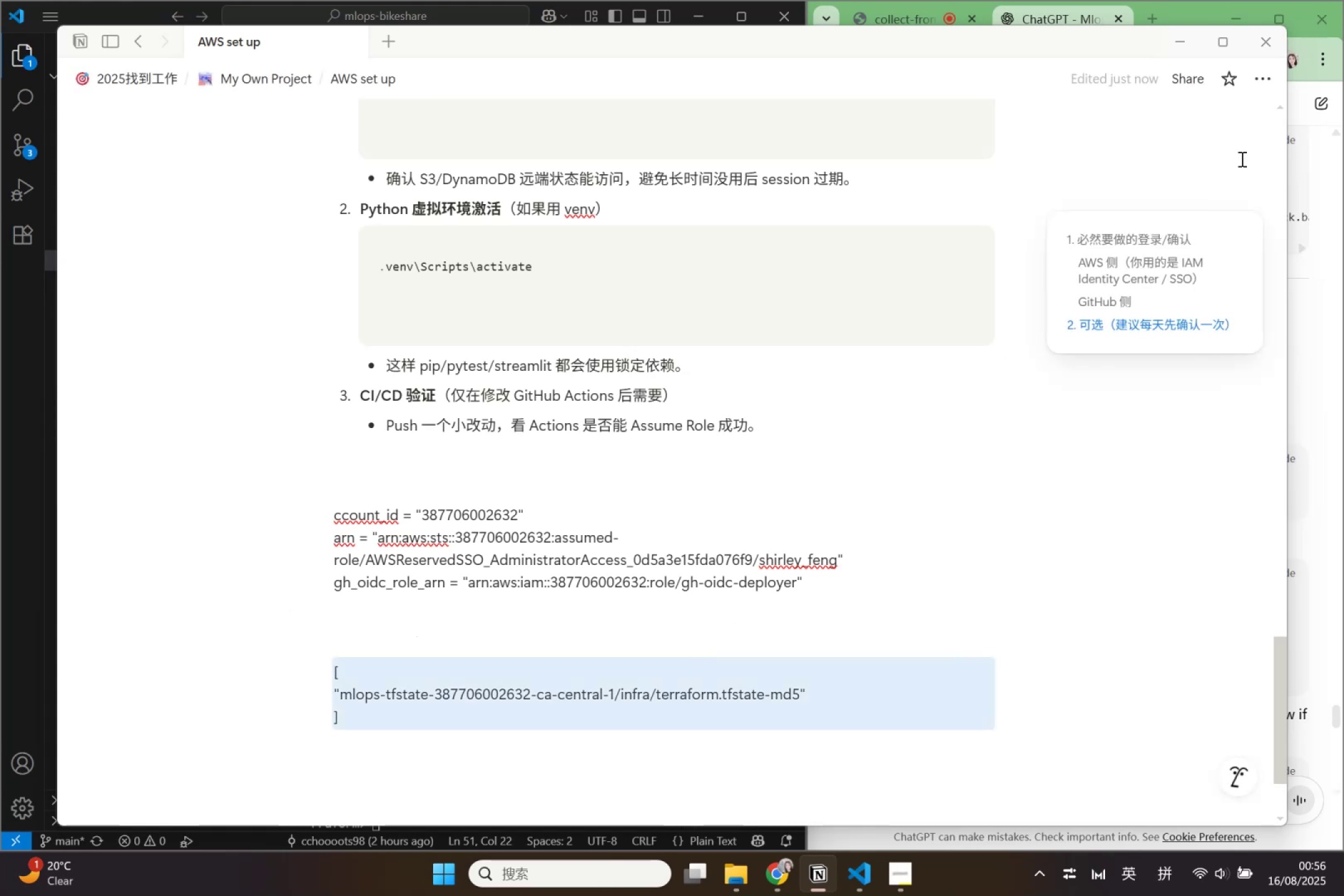 
left_click([1187, 41])
 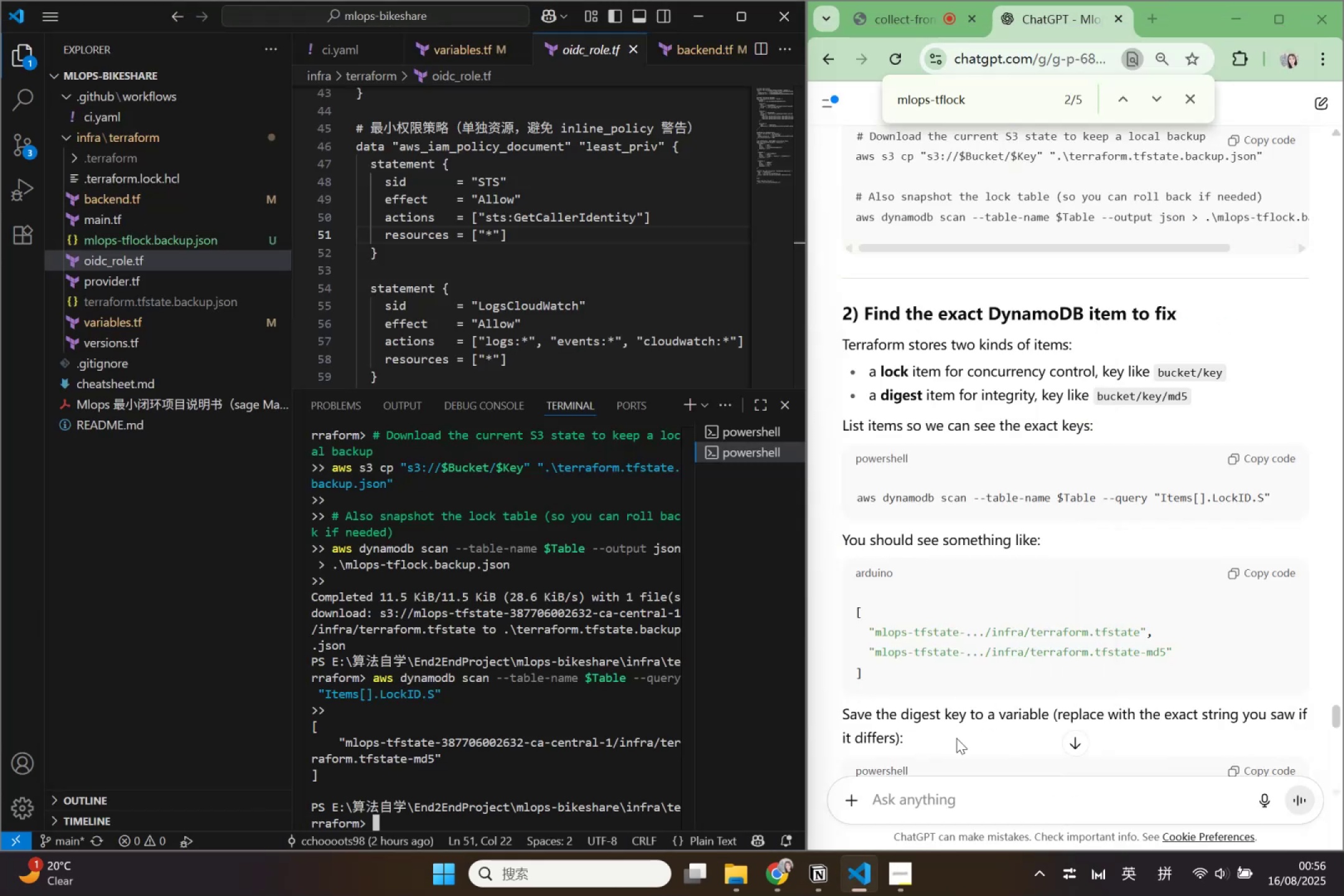 
scroll: coordinate [1006, 729], scroll_direction: down, amount: 2.0
 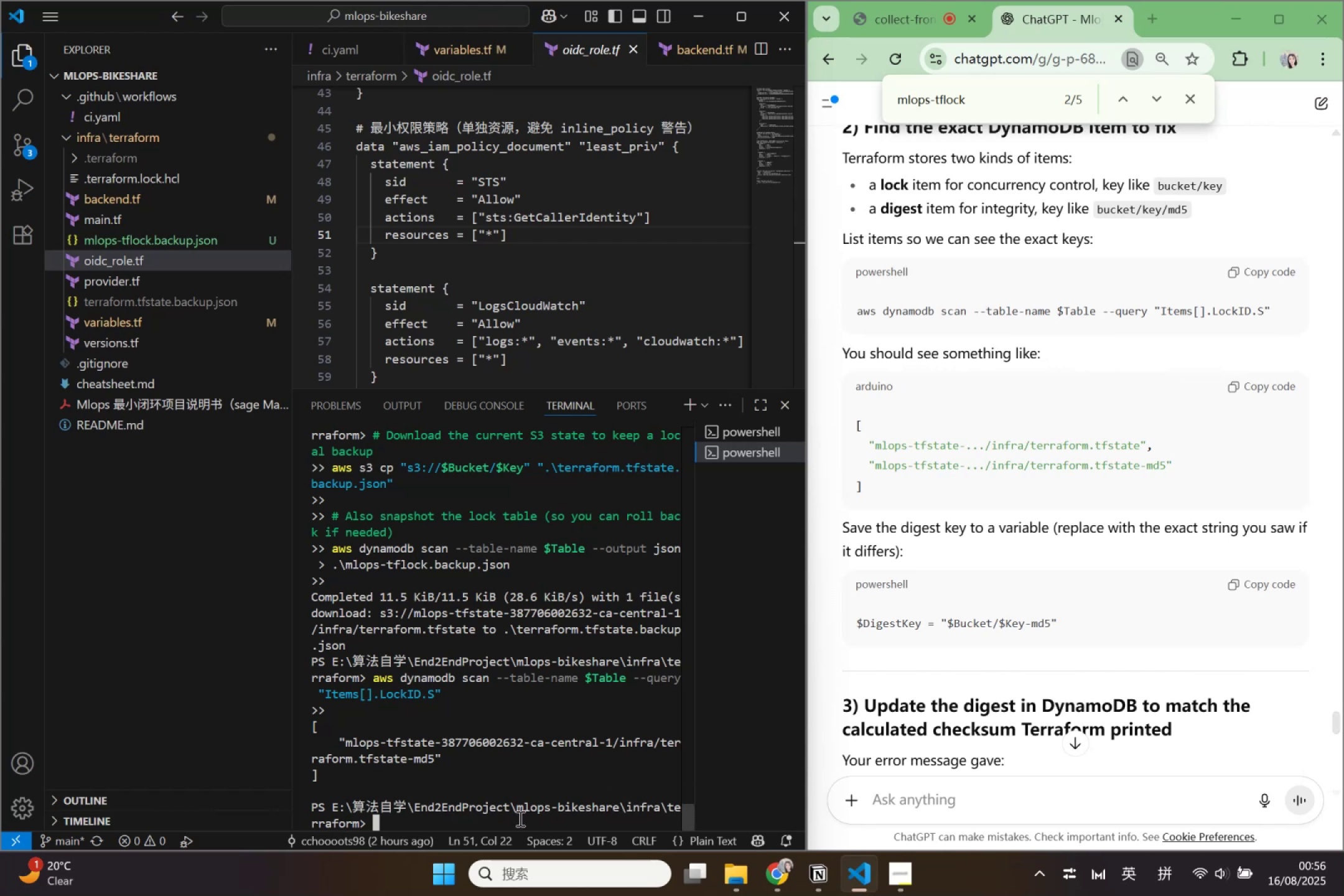 
wait(7.43)
 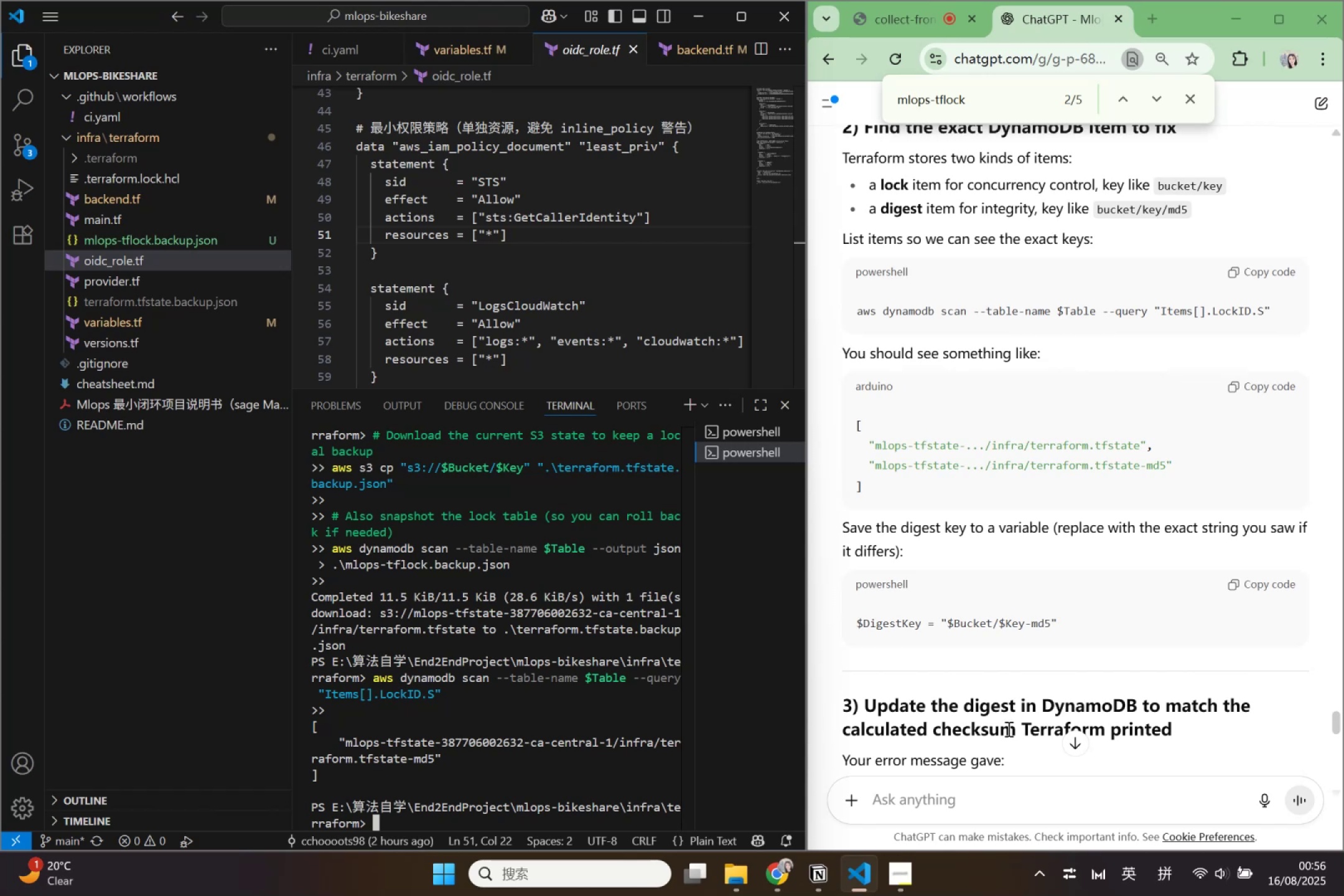 
left_click_drag(start_coordinate=[857, 621], to_coordinate=[932, 628])
 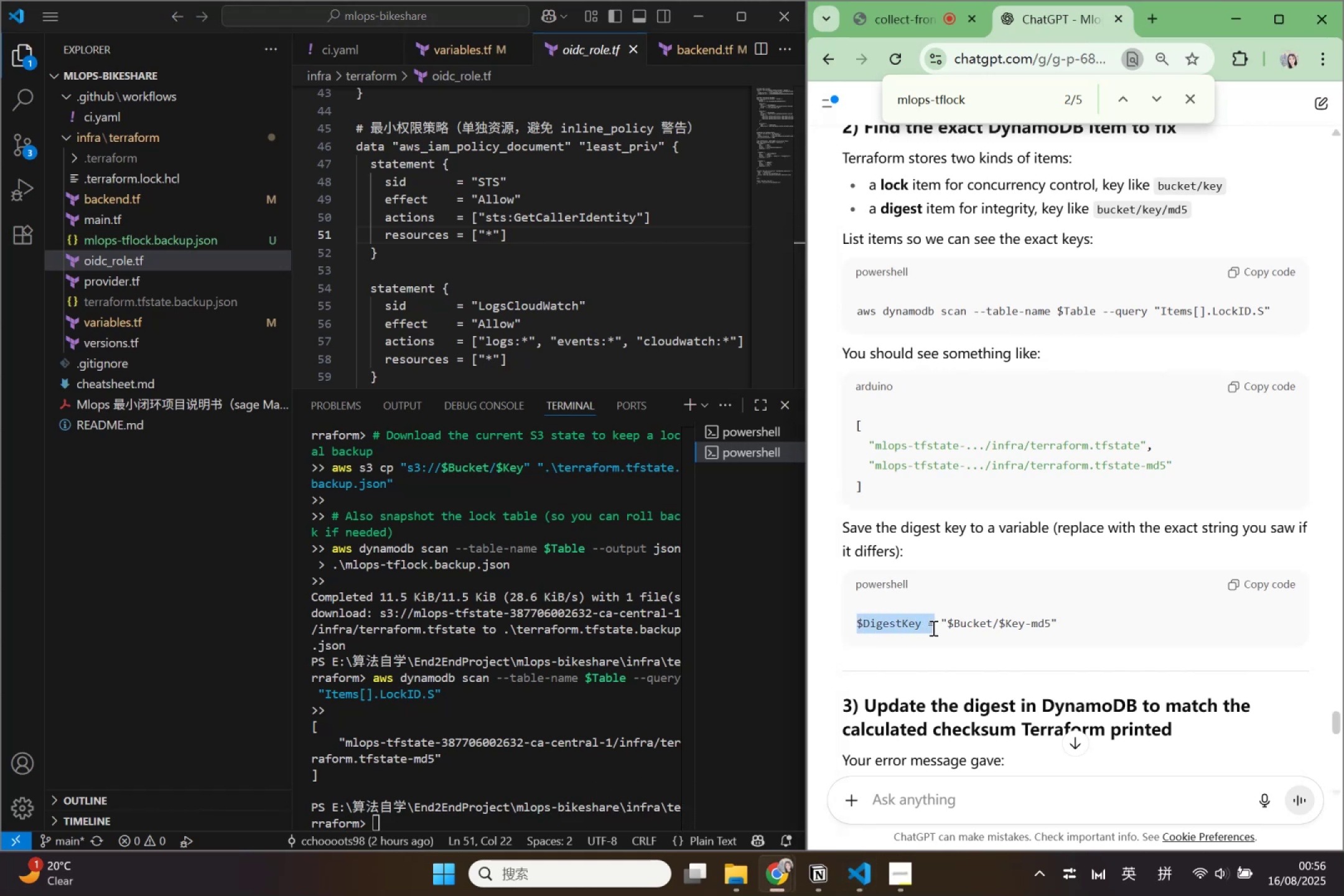 
key(Control+C)
 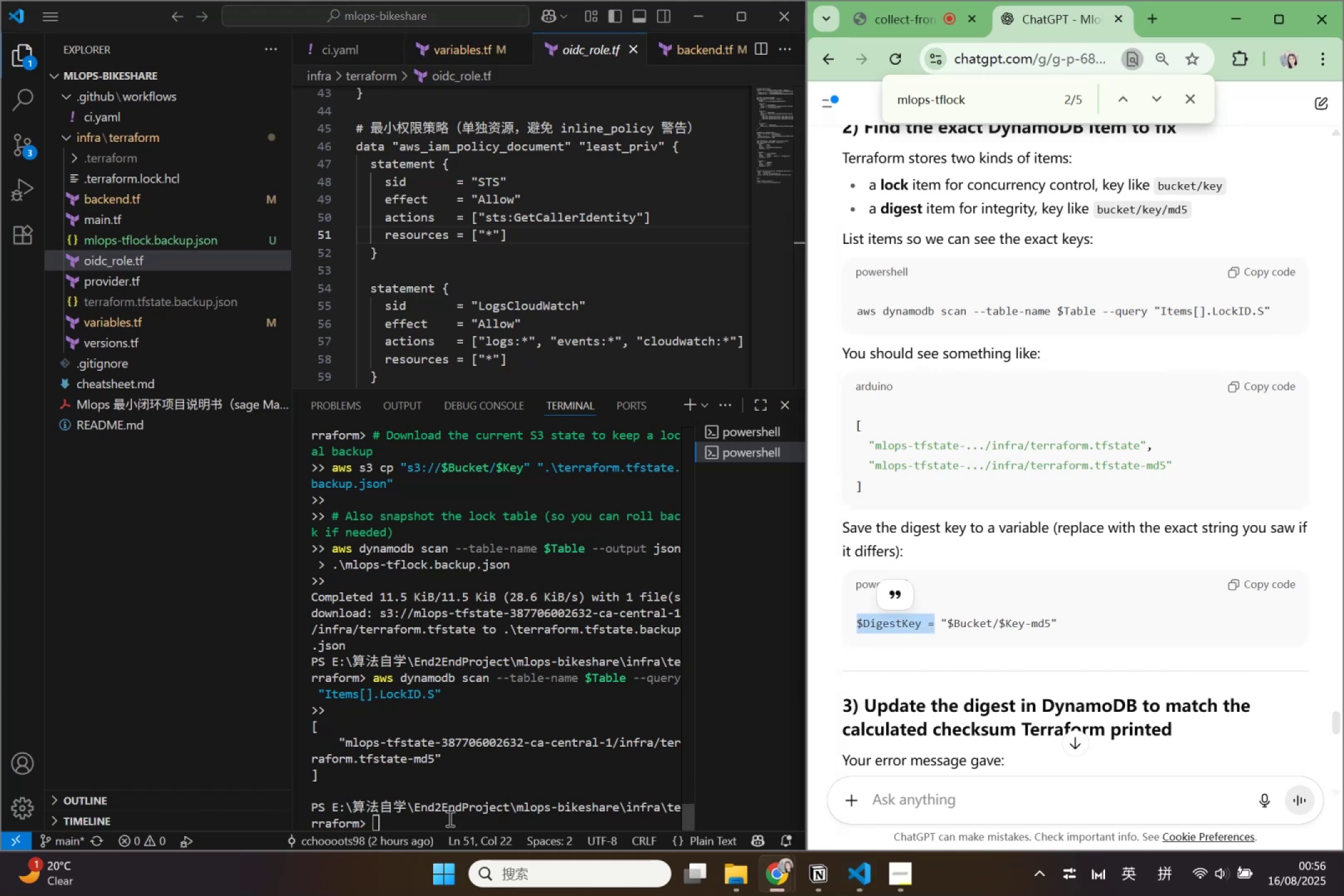 
key(Control+V)
 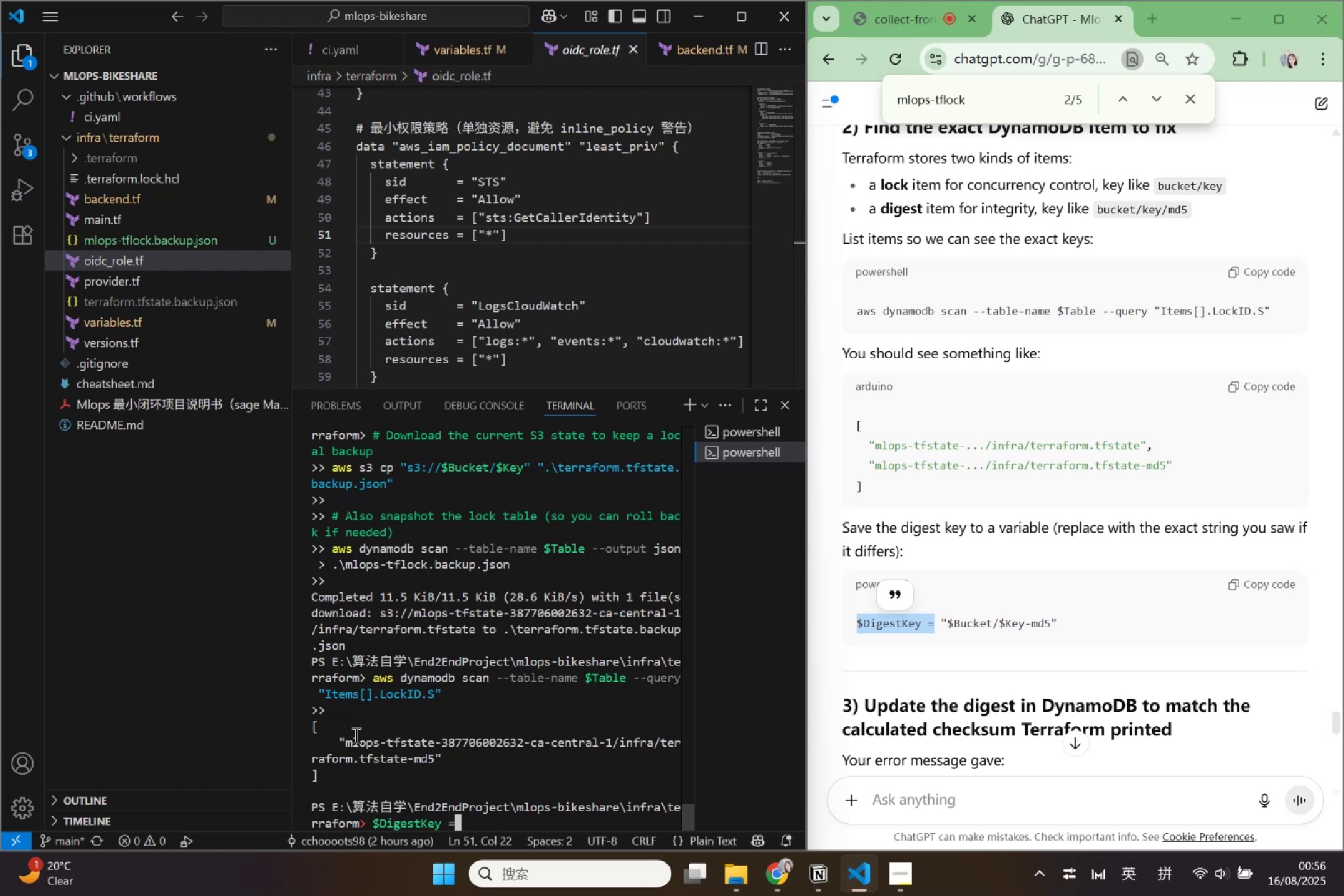 
wait(13.1)
 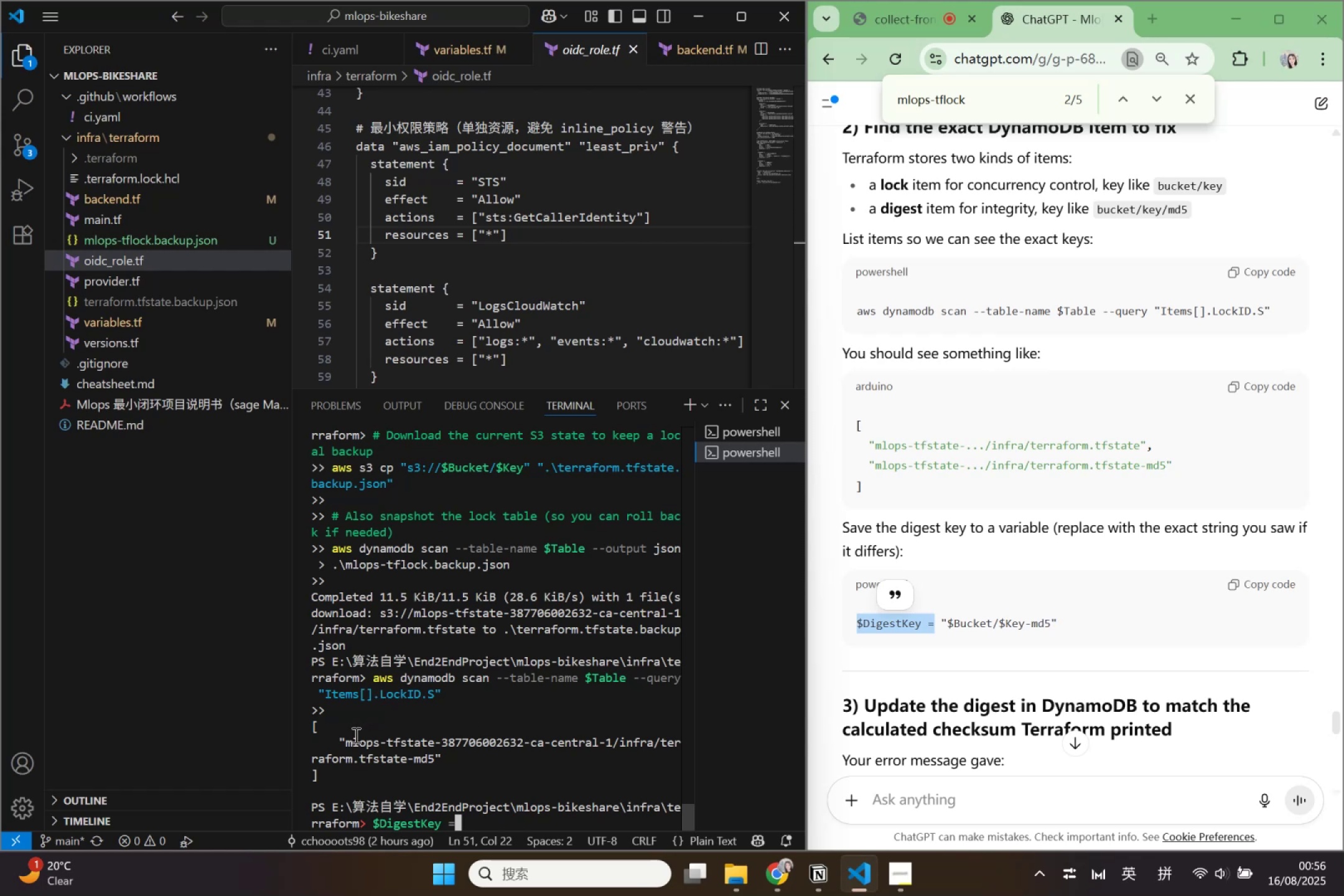 
left_click_drag(start_coordinate=[807, 559], to_coordinate=[662, 549])
 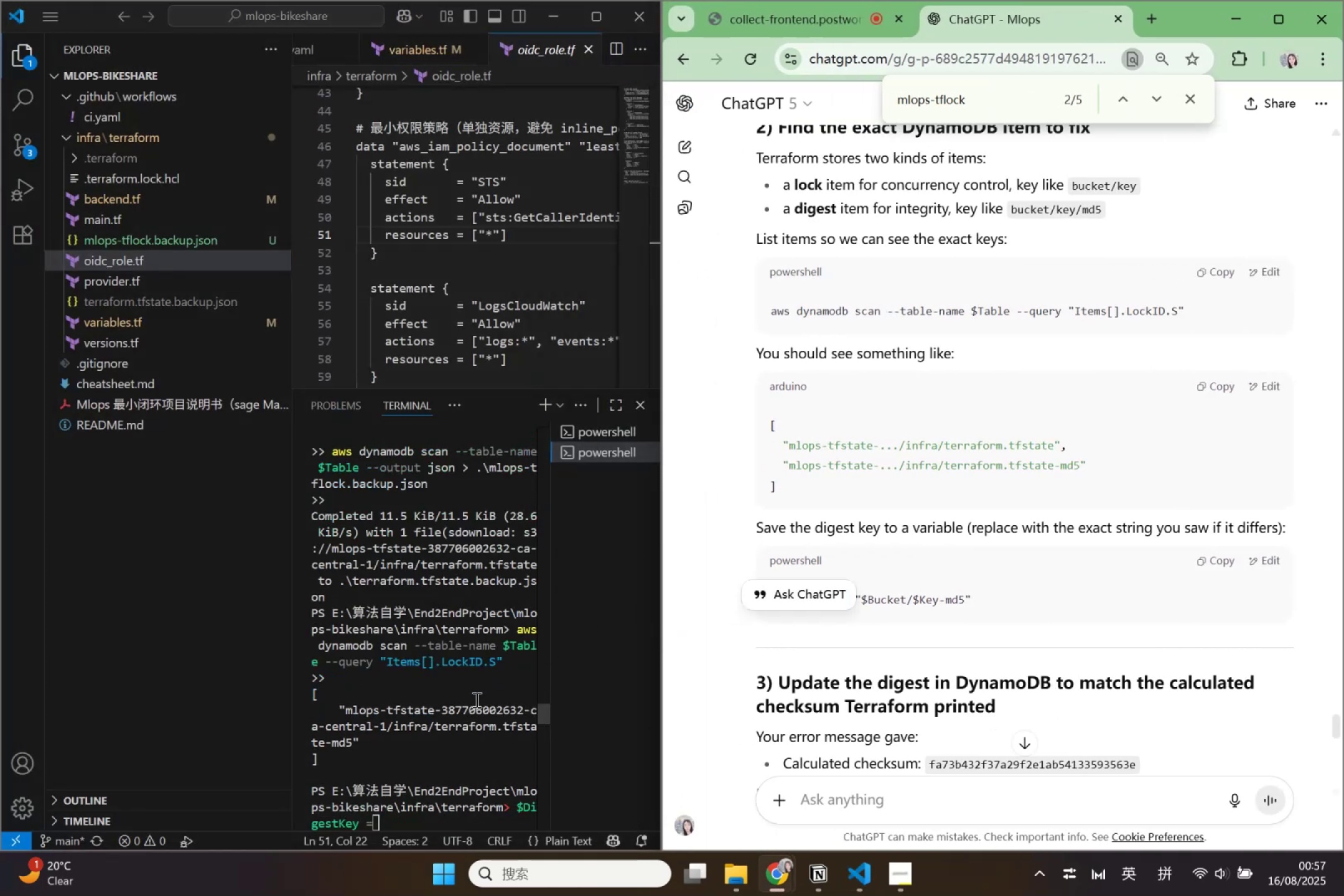 
scroll: coordinate [483, 698], scroll_direction: down, amount: 4.0
 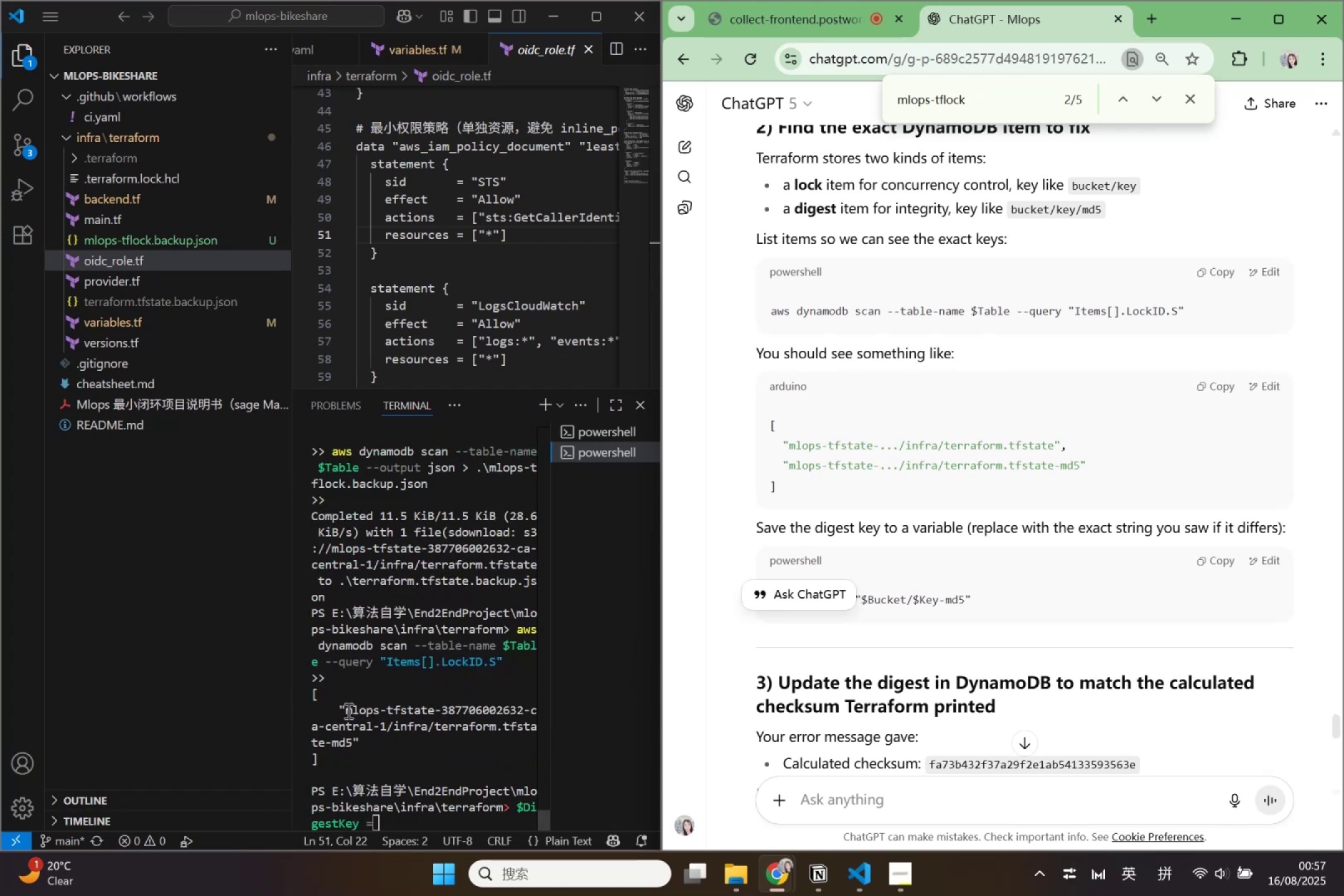 
left_click_drag(start_coordinate=[347, 711], to_coordinate=[359, 742])
 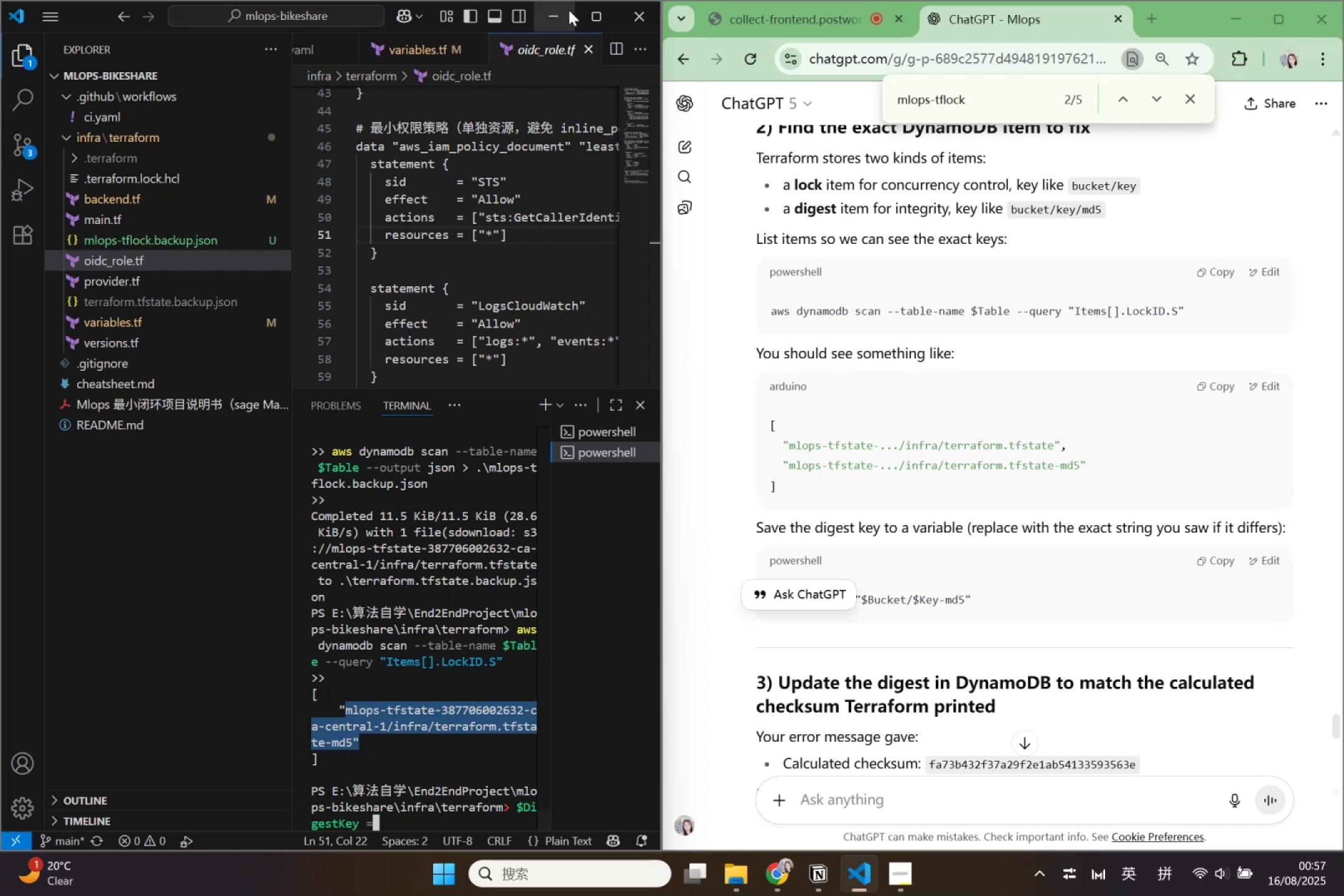 
left_click([596, 8])
 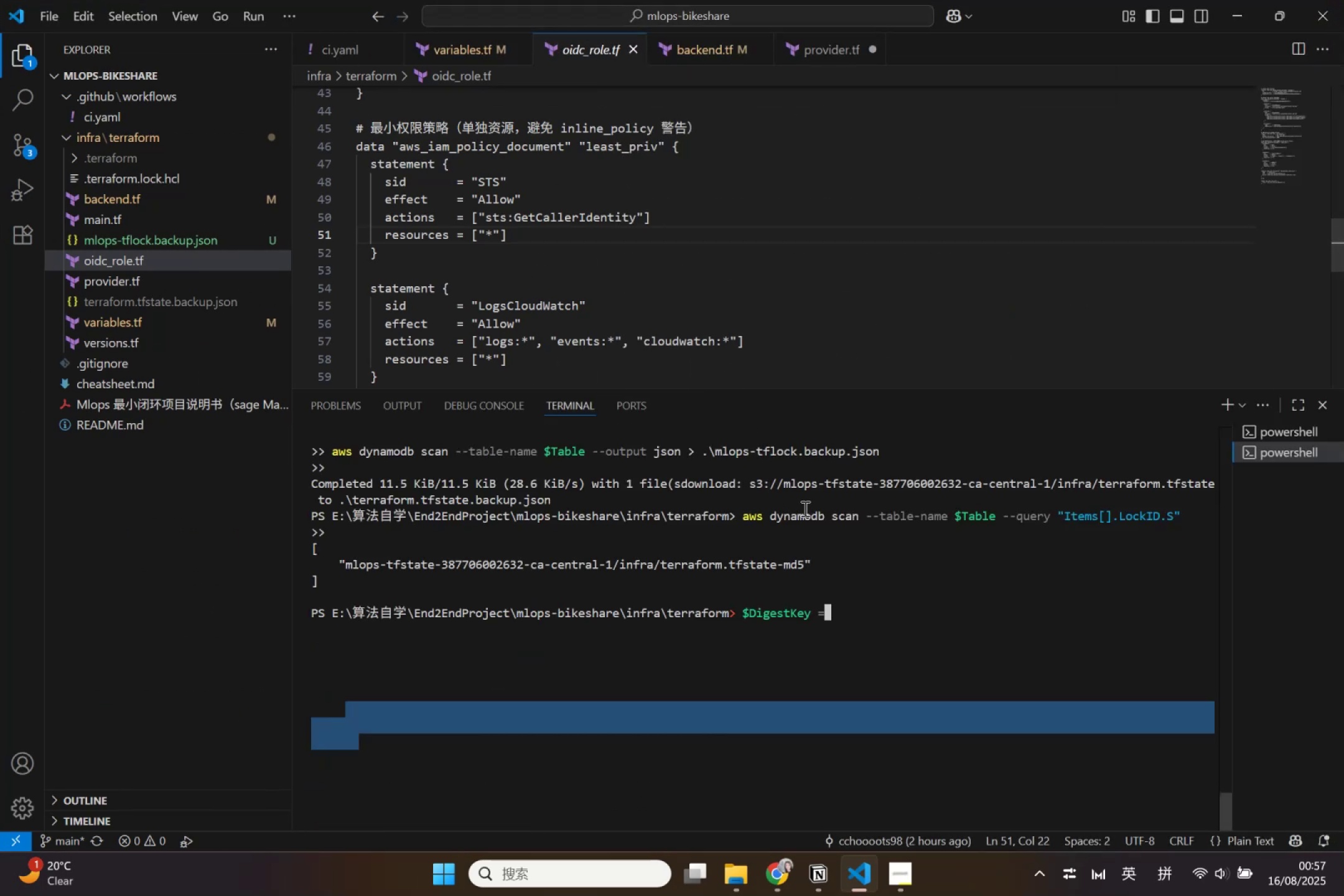 
scroll: coordinate [866, 610], scroll_direction: up, amount: 1.0
 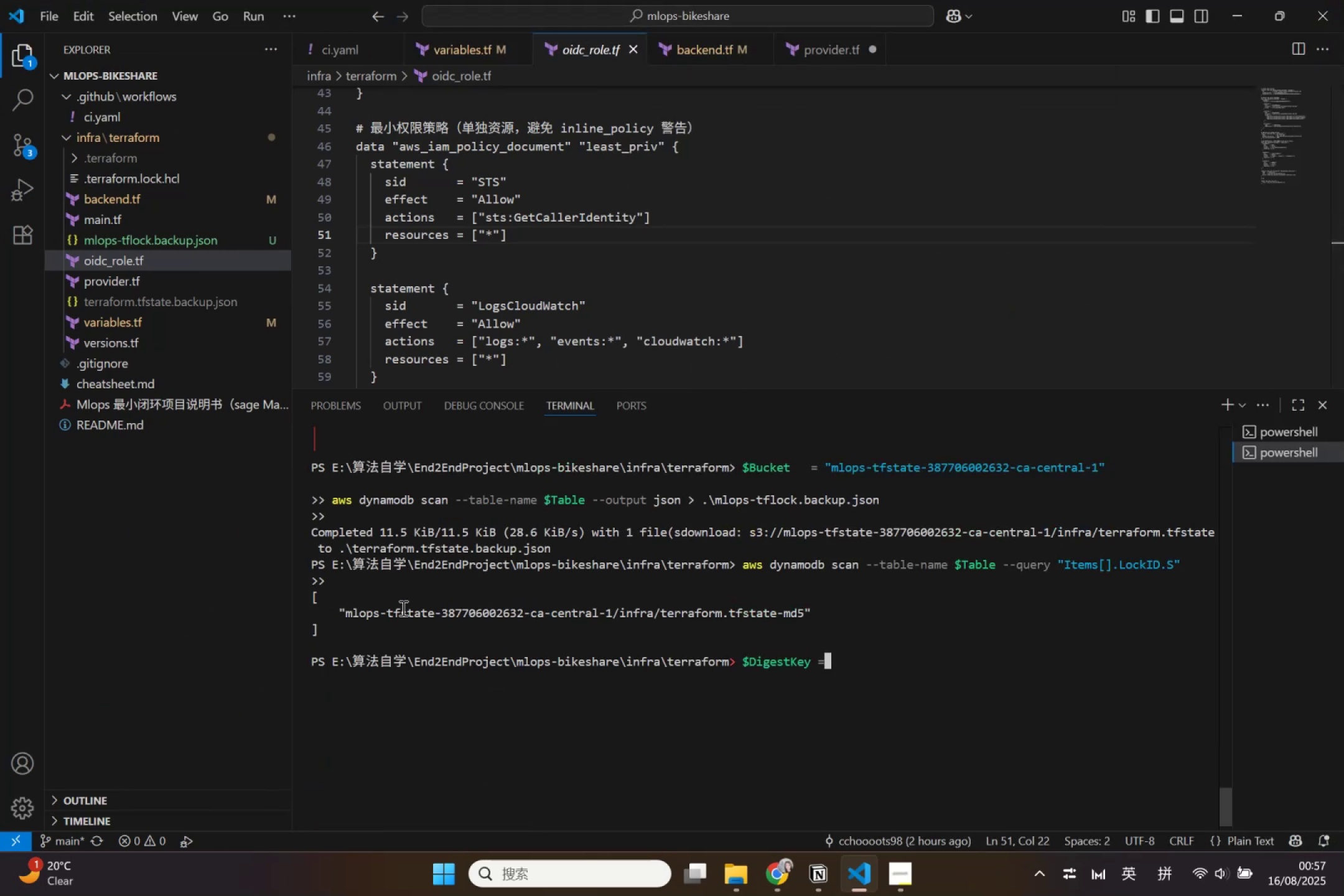 
left_click_drag(start_coordinate=[341, 608], to_coordinate=[812, 610])
 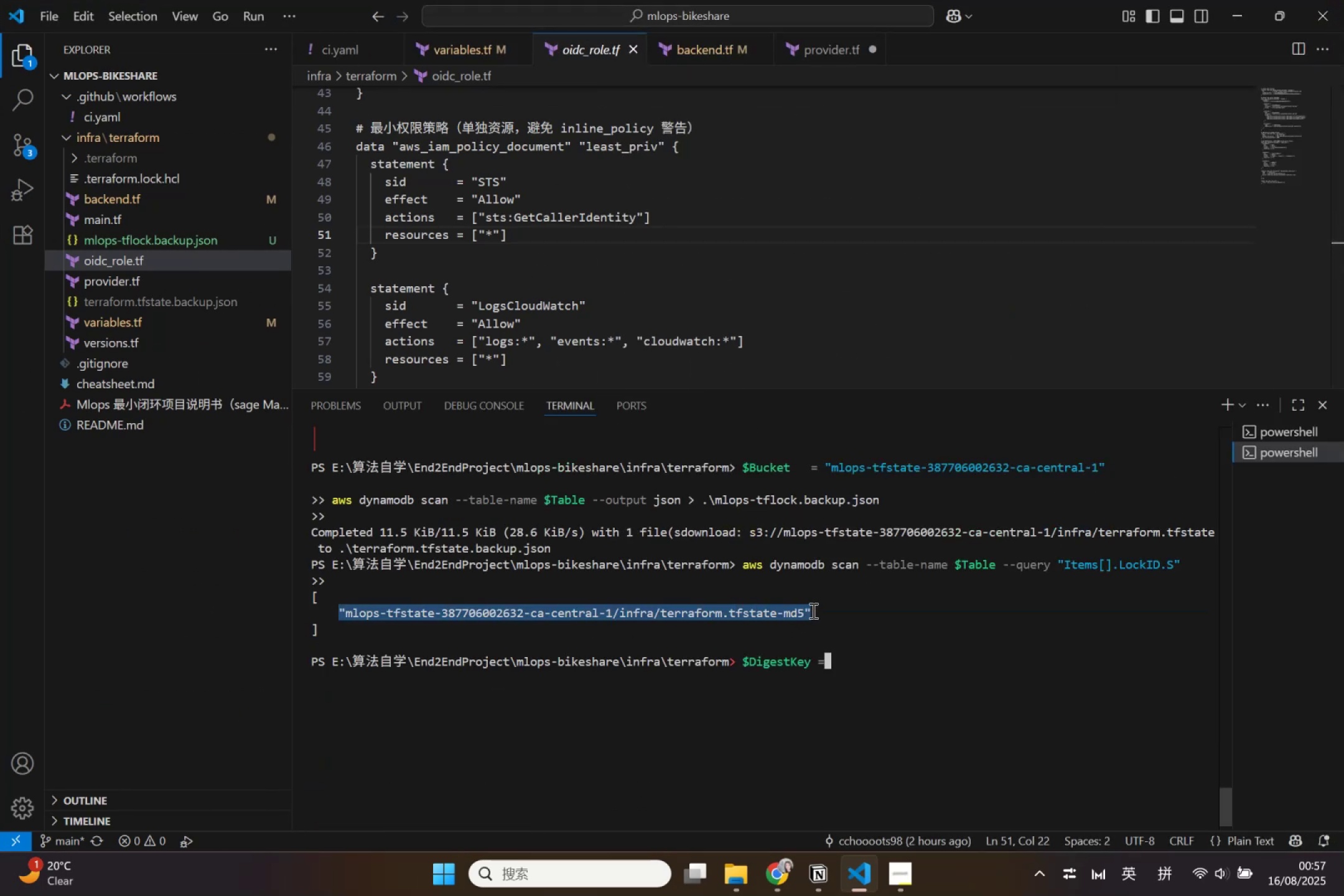 
key(Control+C)
 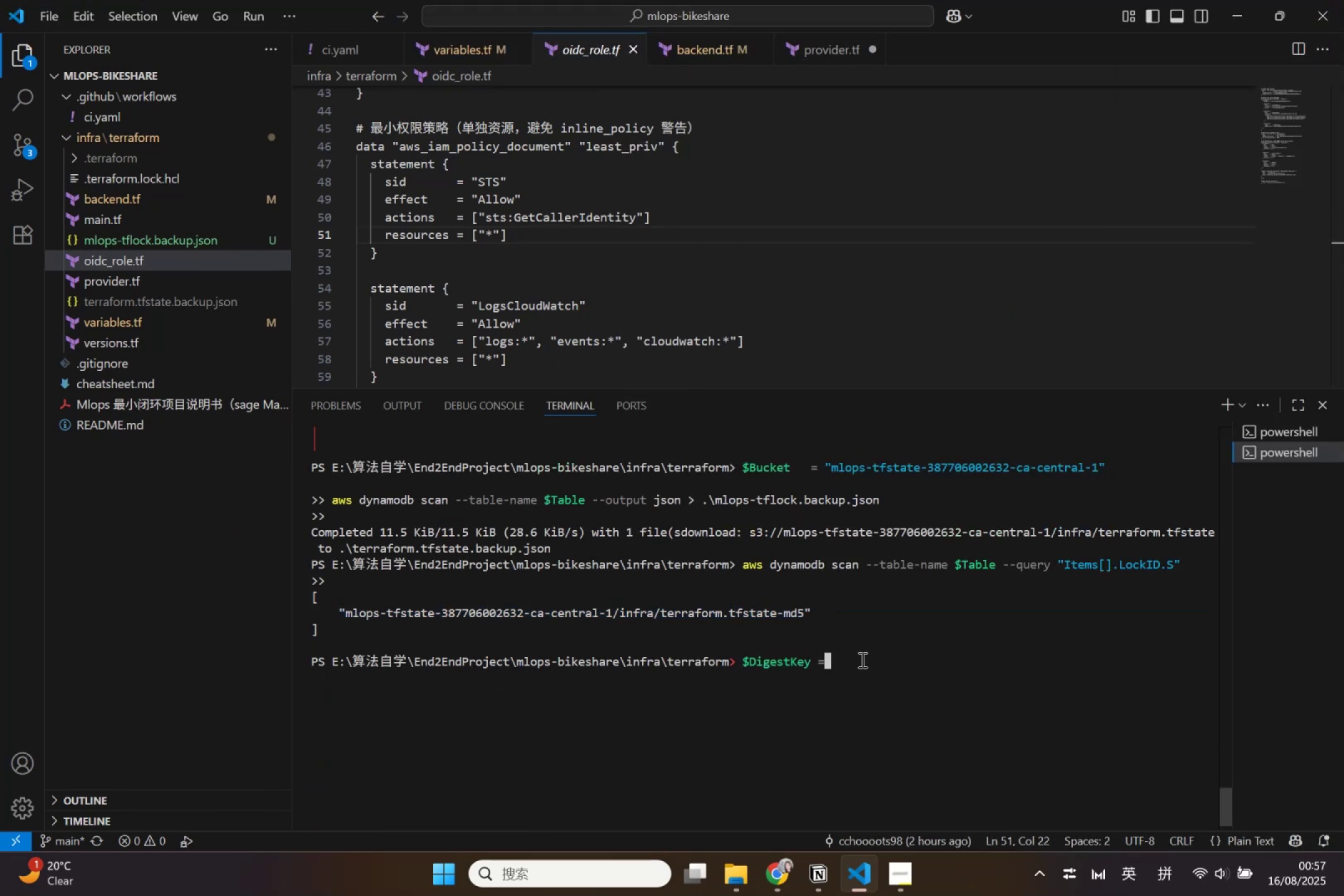 
left_click([862, 662])
 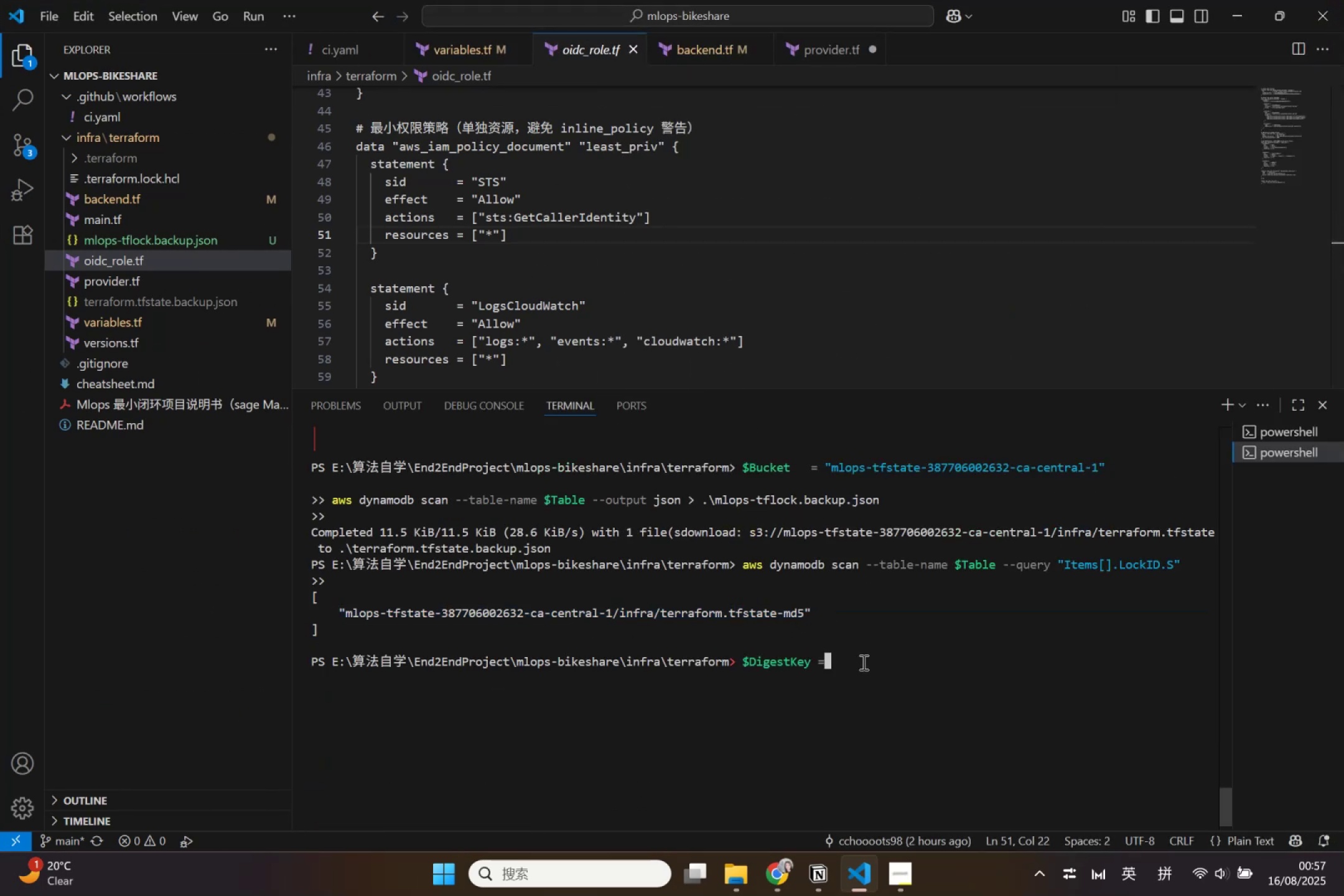 
key(Control+V)
 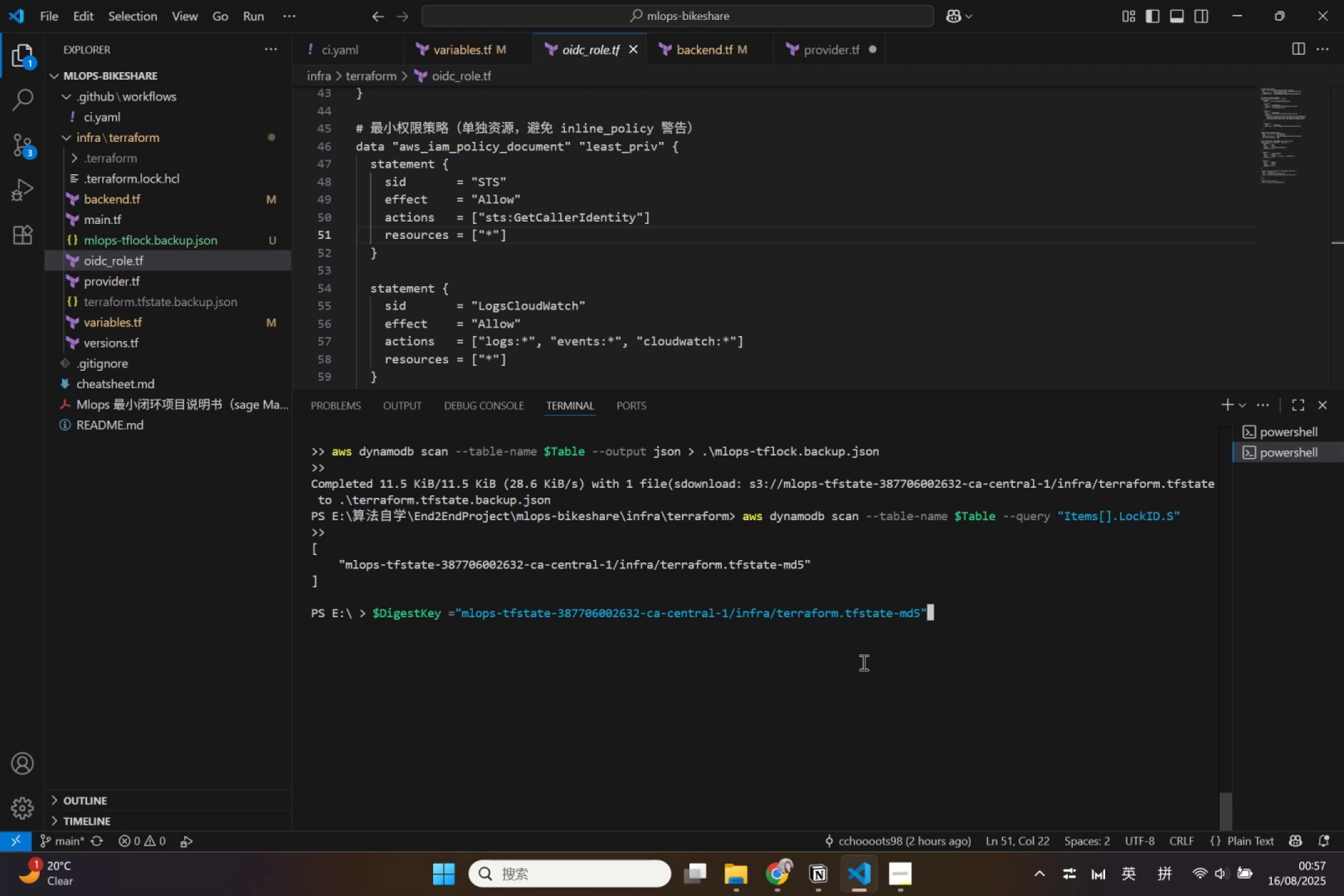 
key(Enter)
 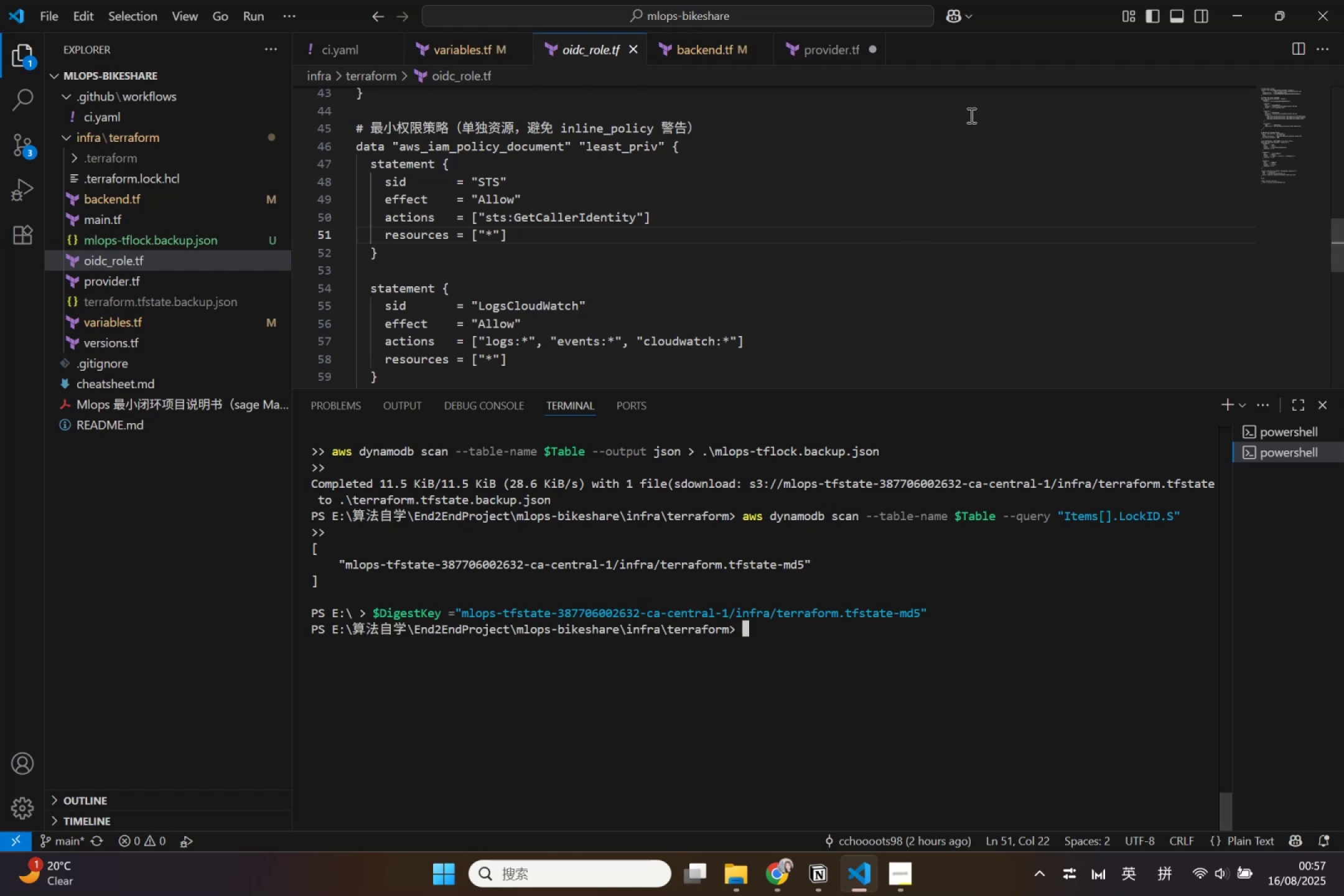 
left_click_drag(start_coordinate=[1060, 22], to_coordinate=[456, 138])
 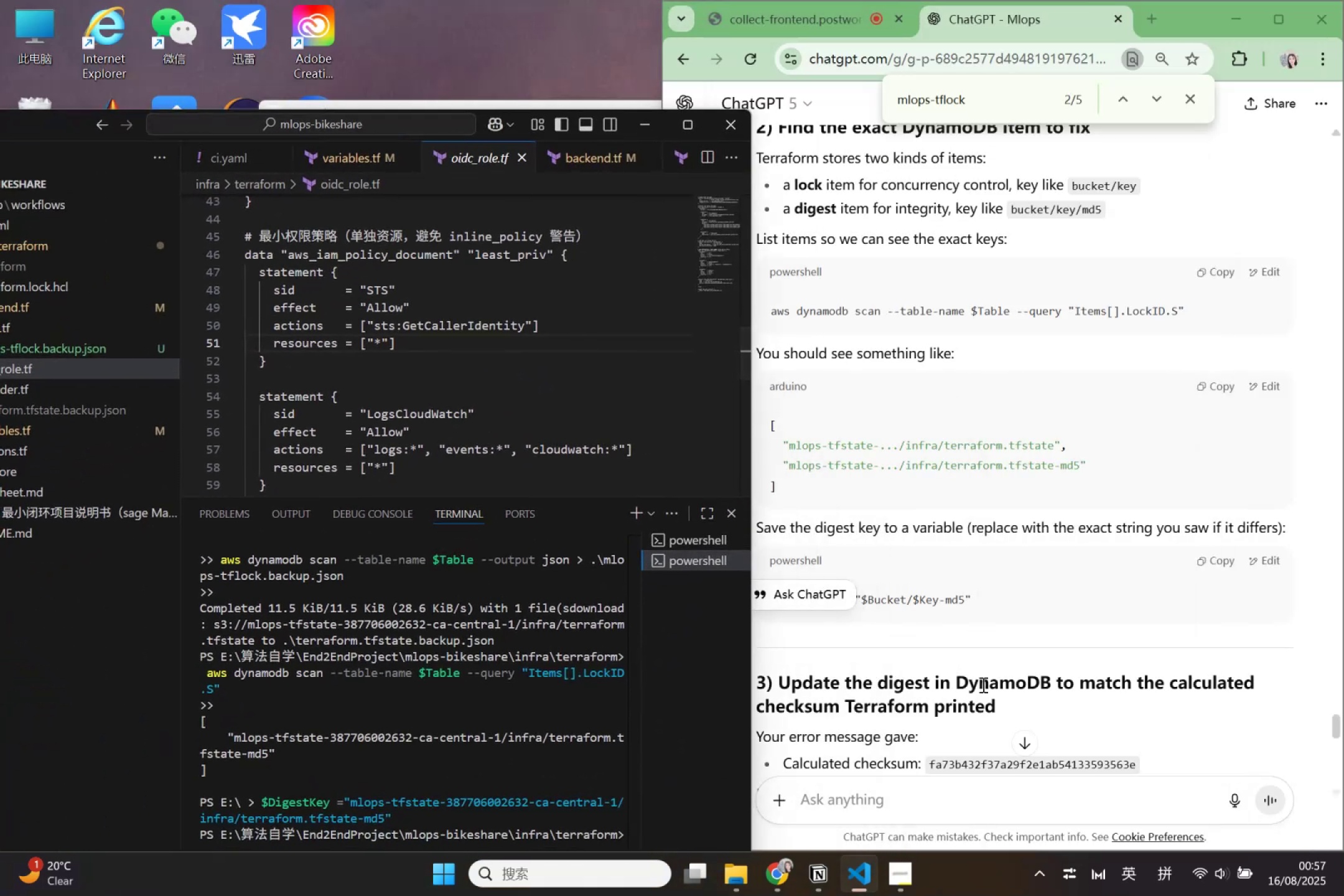 
left_click([985, 694])
 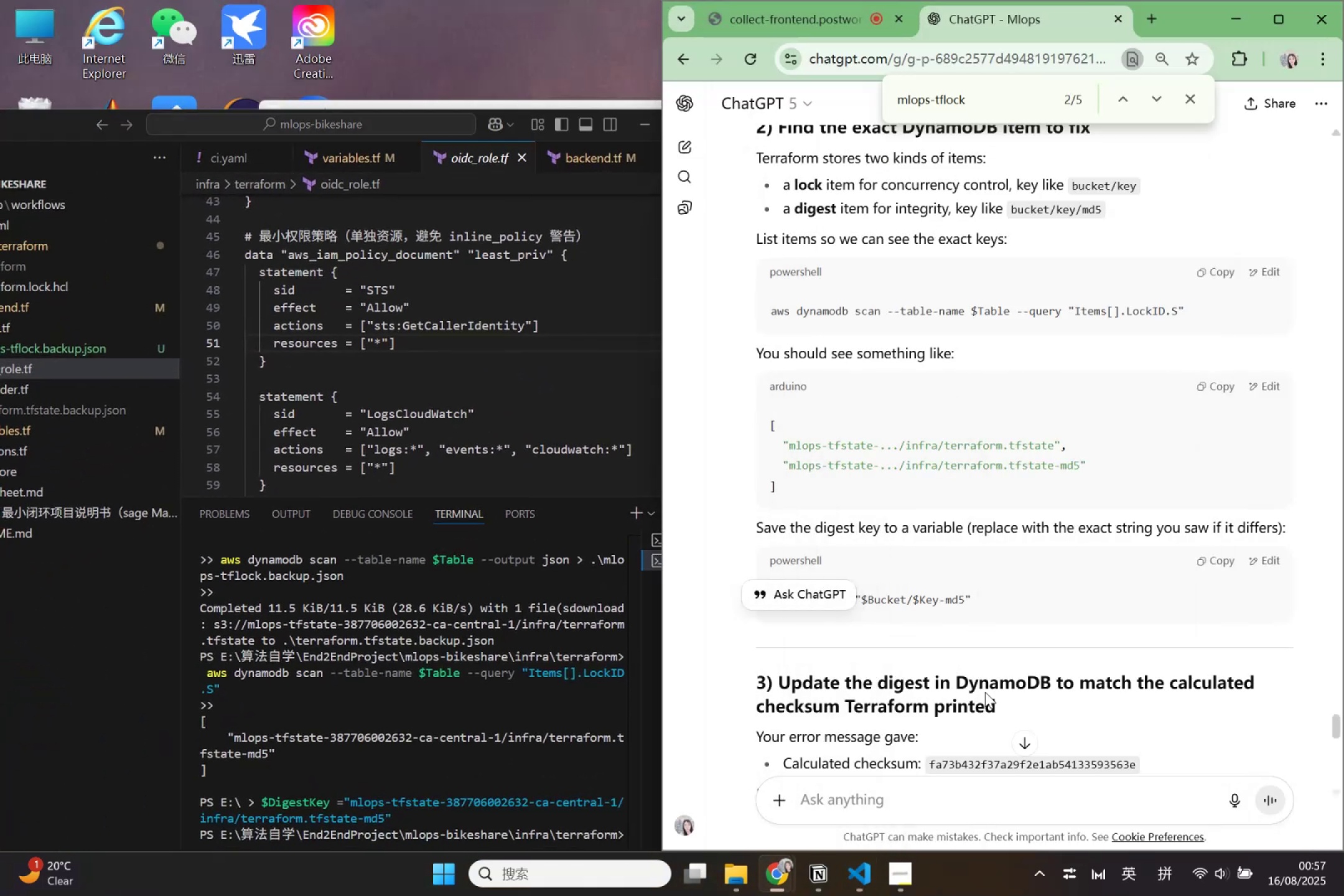 
scroll: coordinate [981, 670], scroll_direction: down, amount: 4.0
 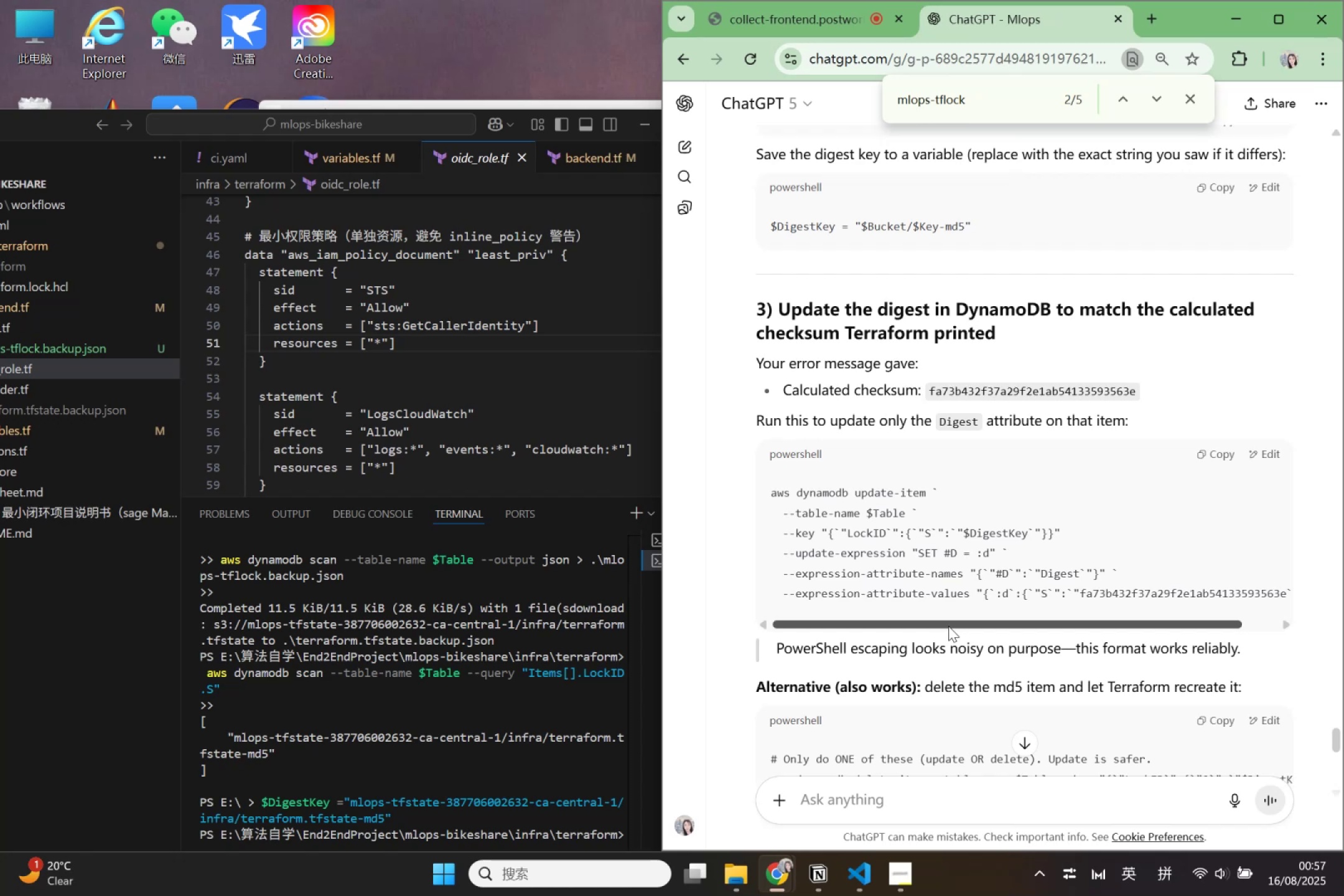 
wait(17.62)
 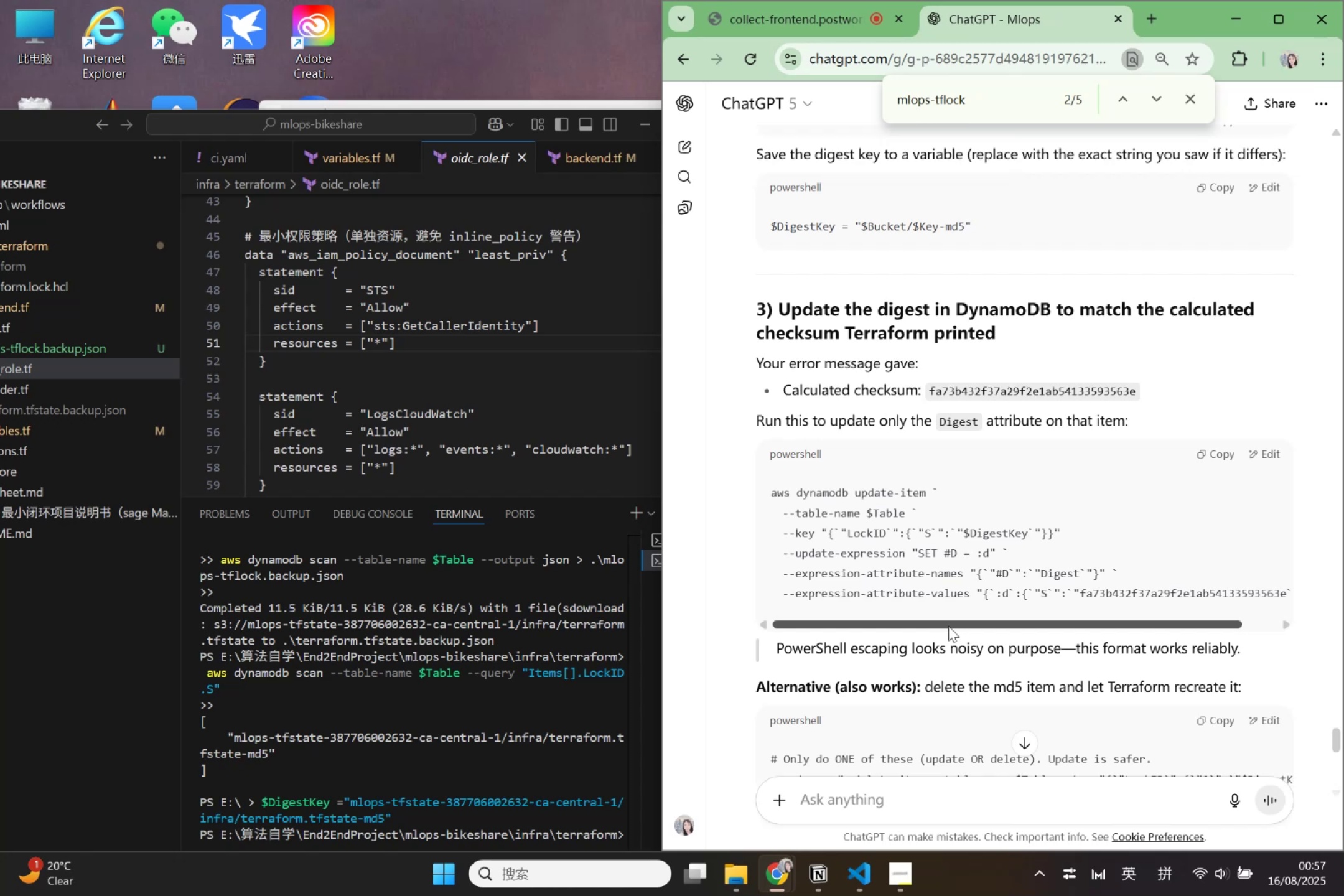 
left_click([1210, 454])
 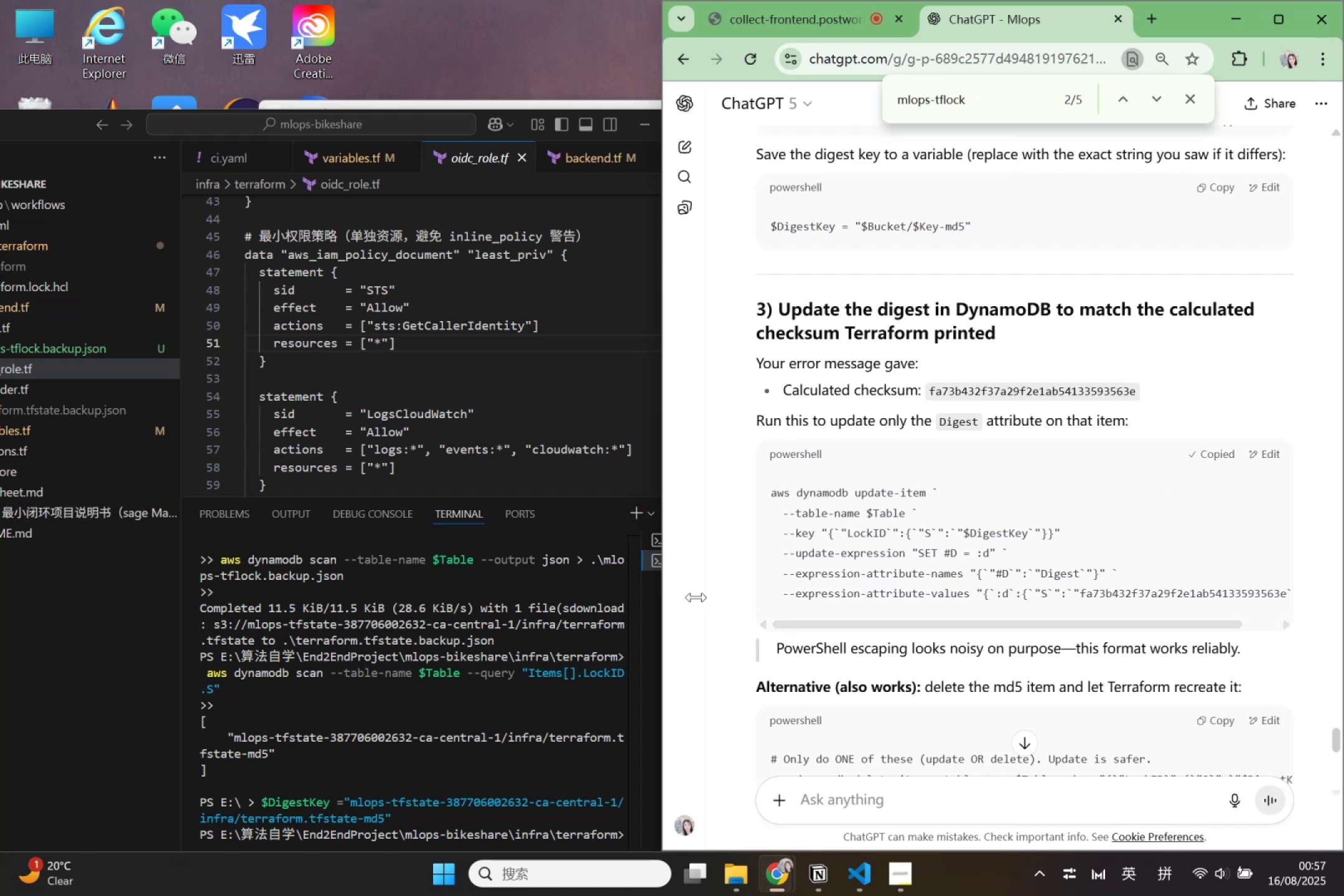 
scroll: coordinate [457, 803], scroll_direction: down, amount: 29.0
 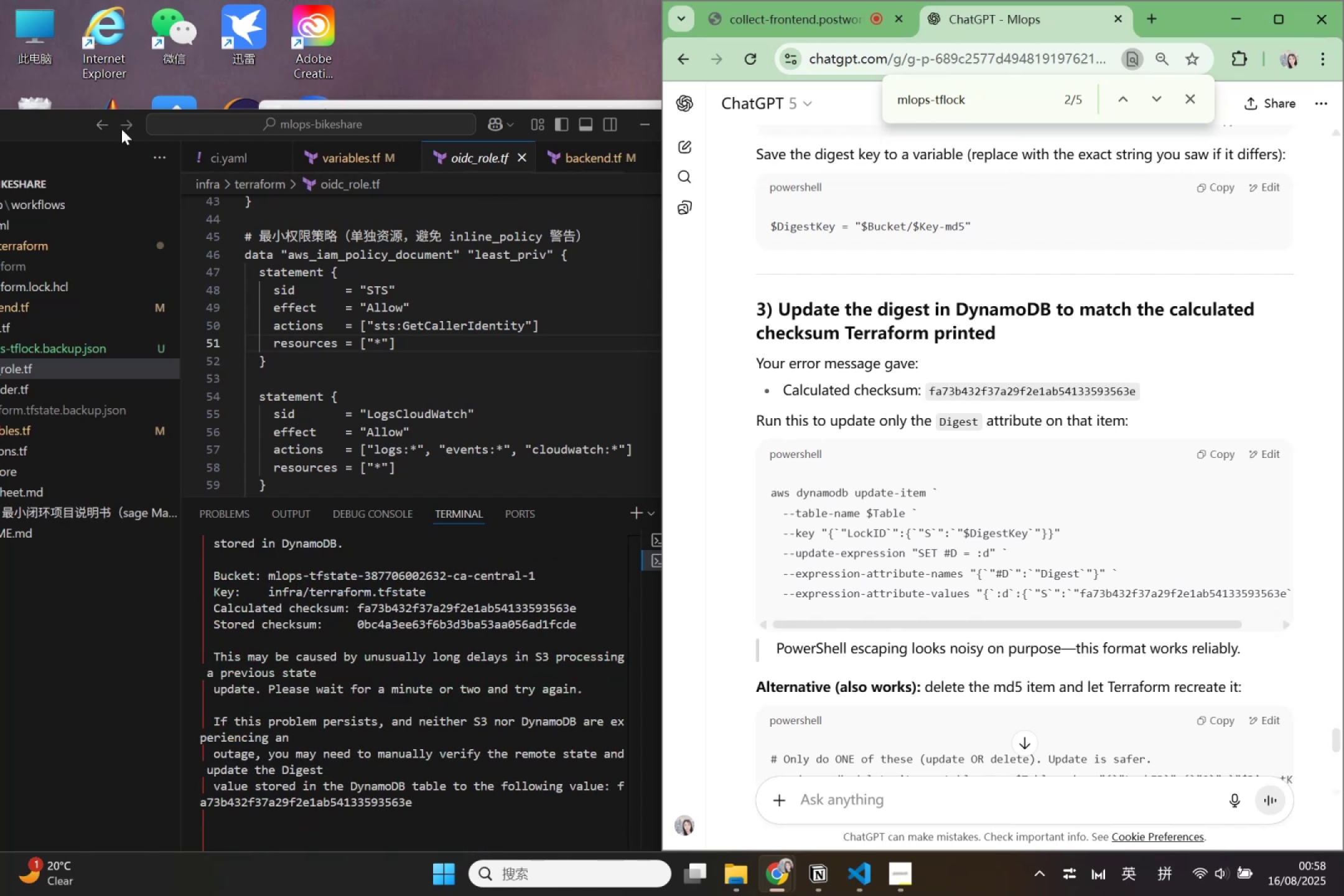 
left_click_drag(start_coordinate=[67, 126], to_coordinate=[113, 64])
 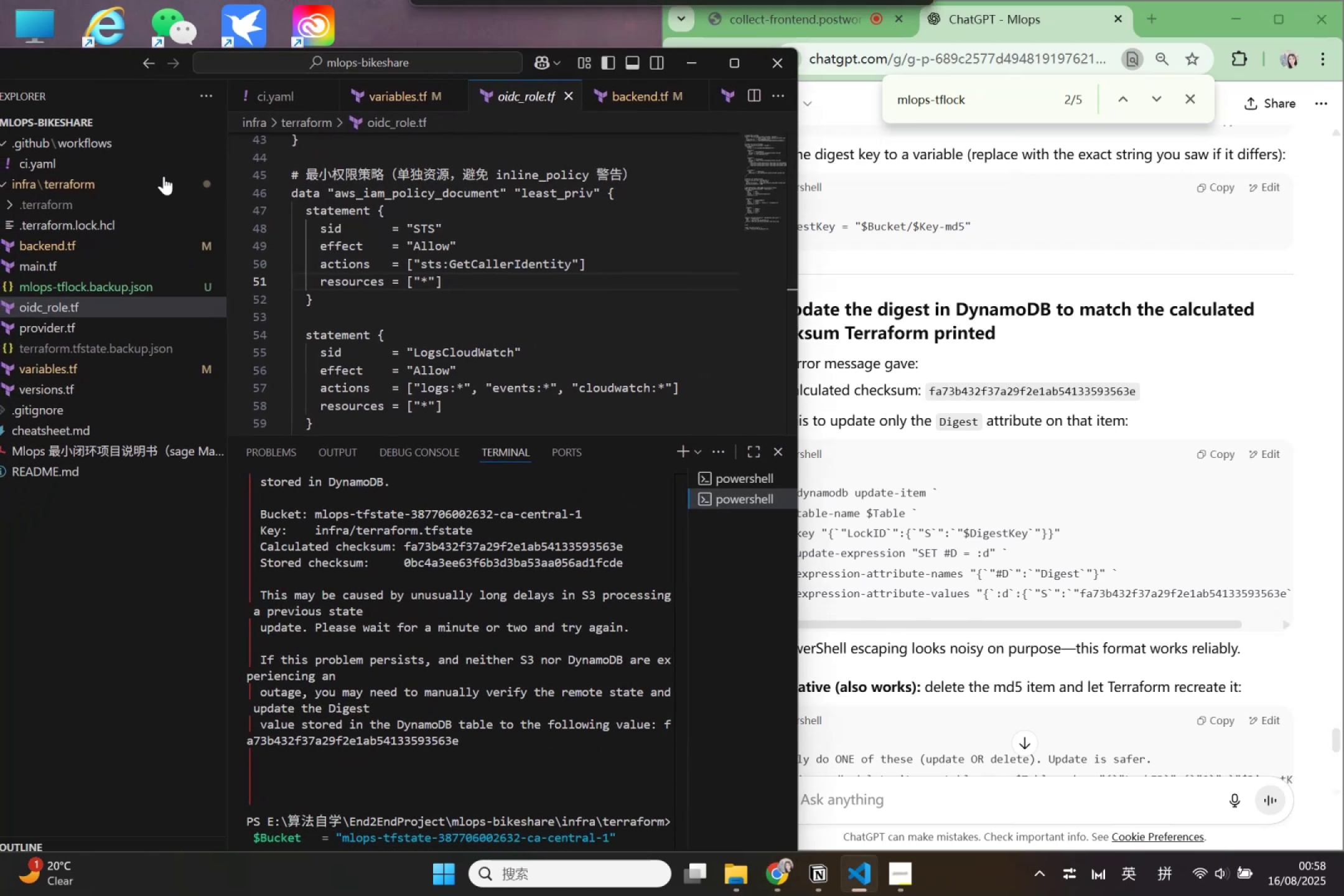 
scroll: coordinate [557, 821], scroll_direction: down, amount: 19.0
 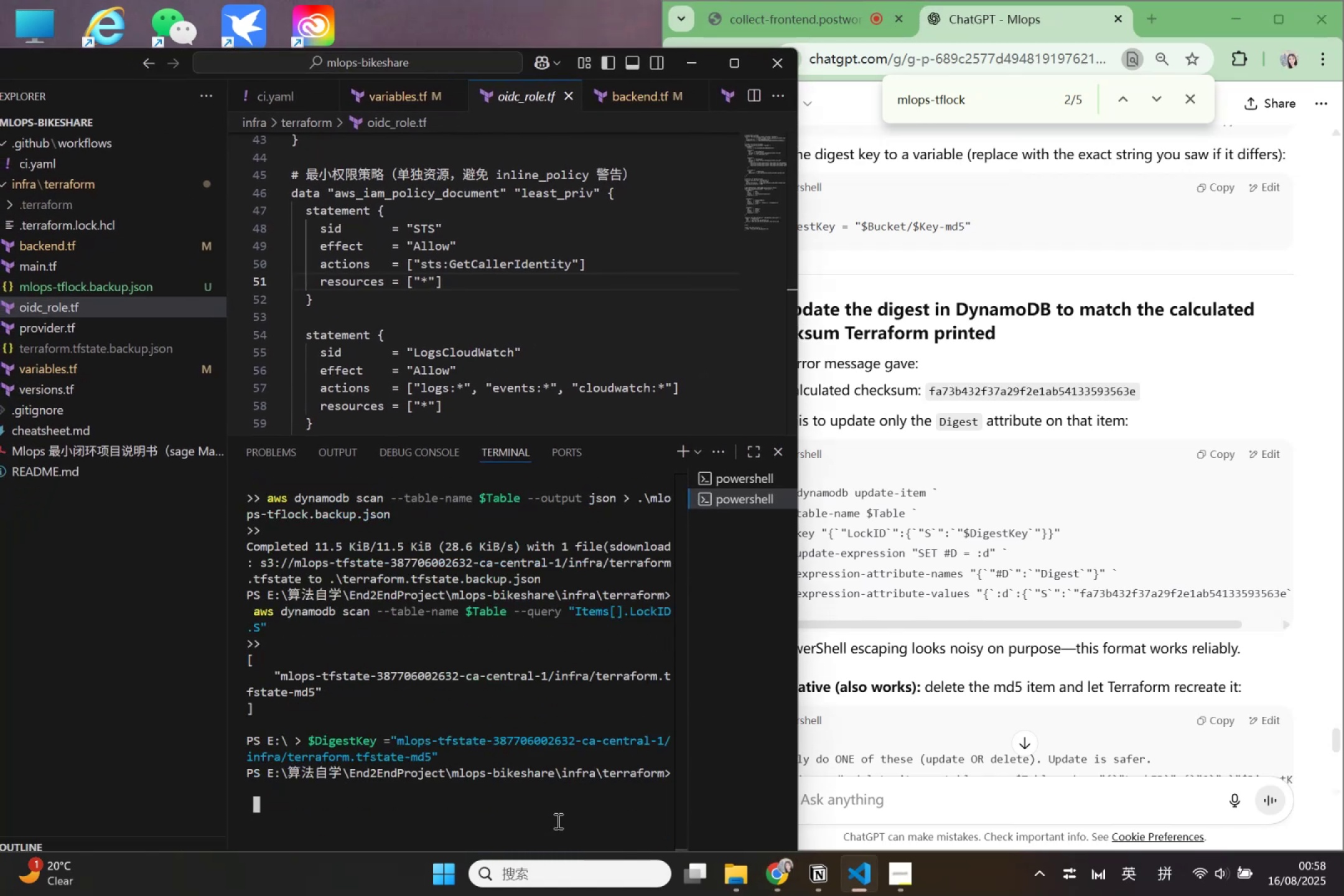 
left_click([556, 821])
 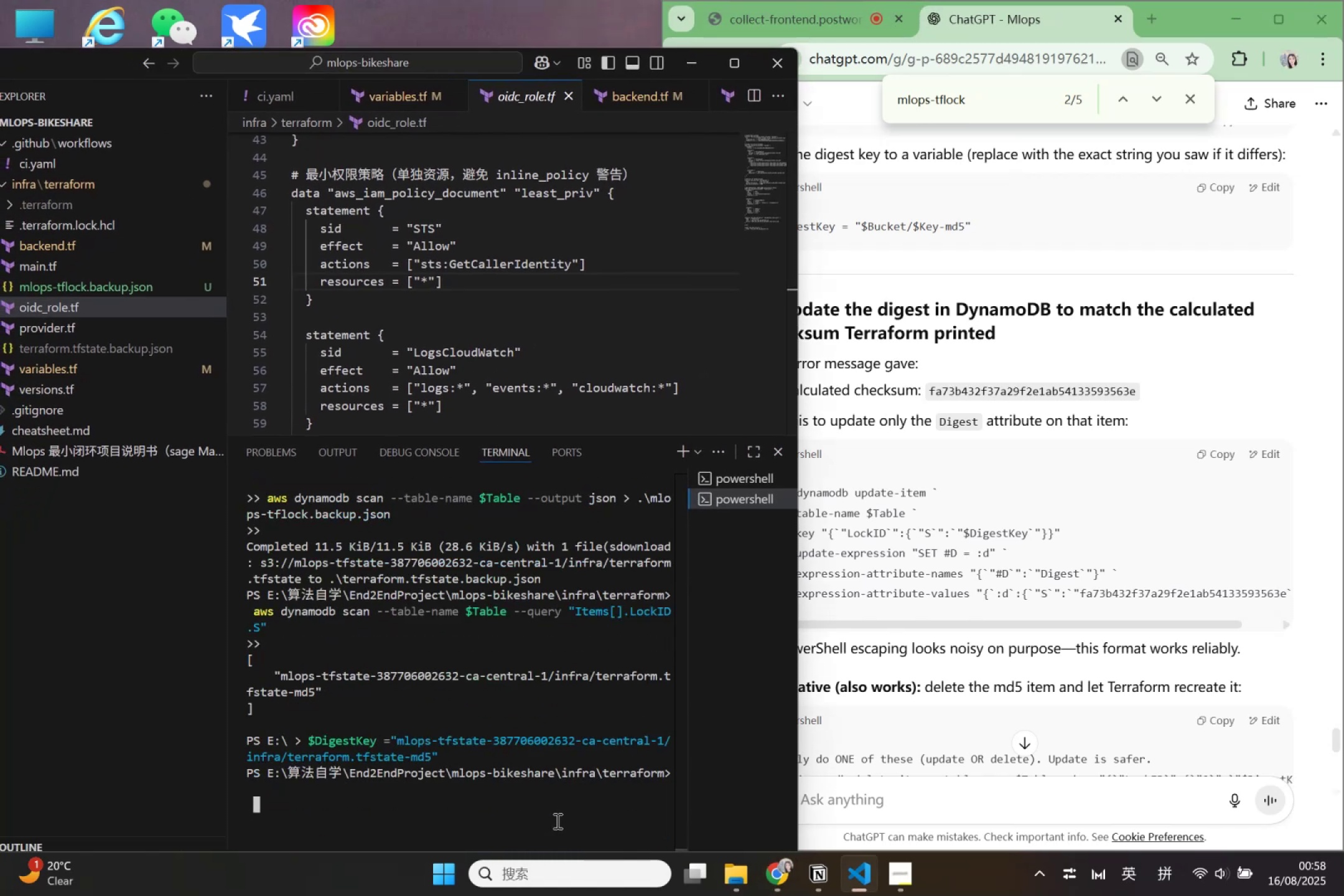 
key(Control+V)
 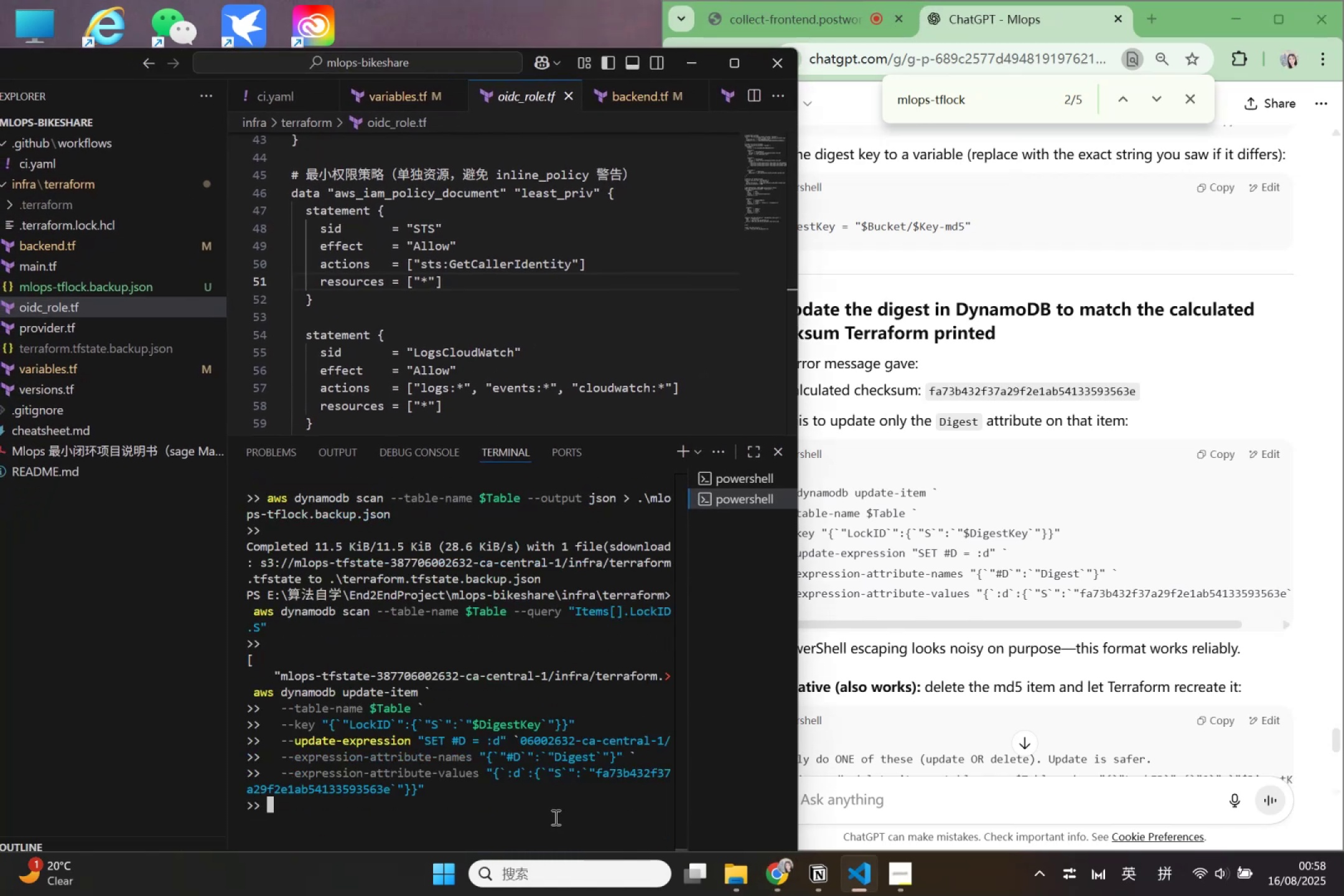 
key(Enter)
 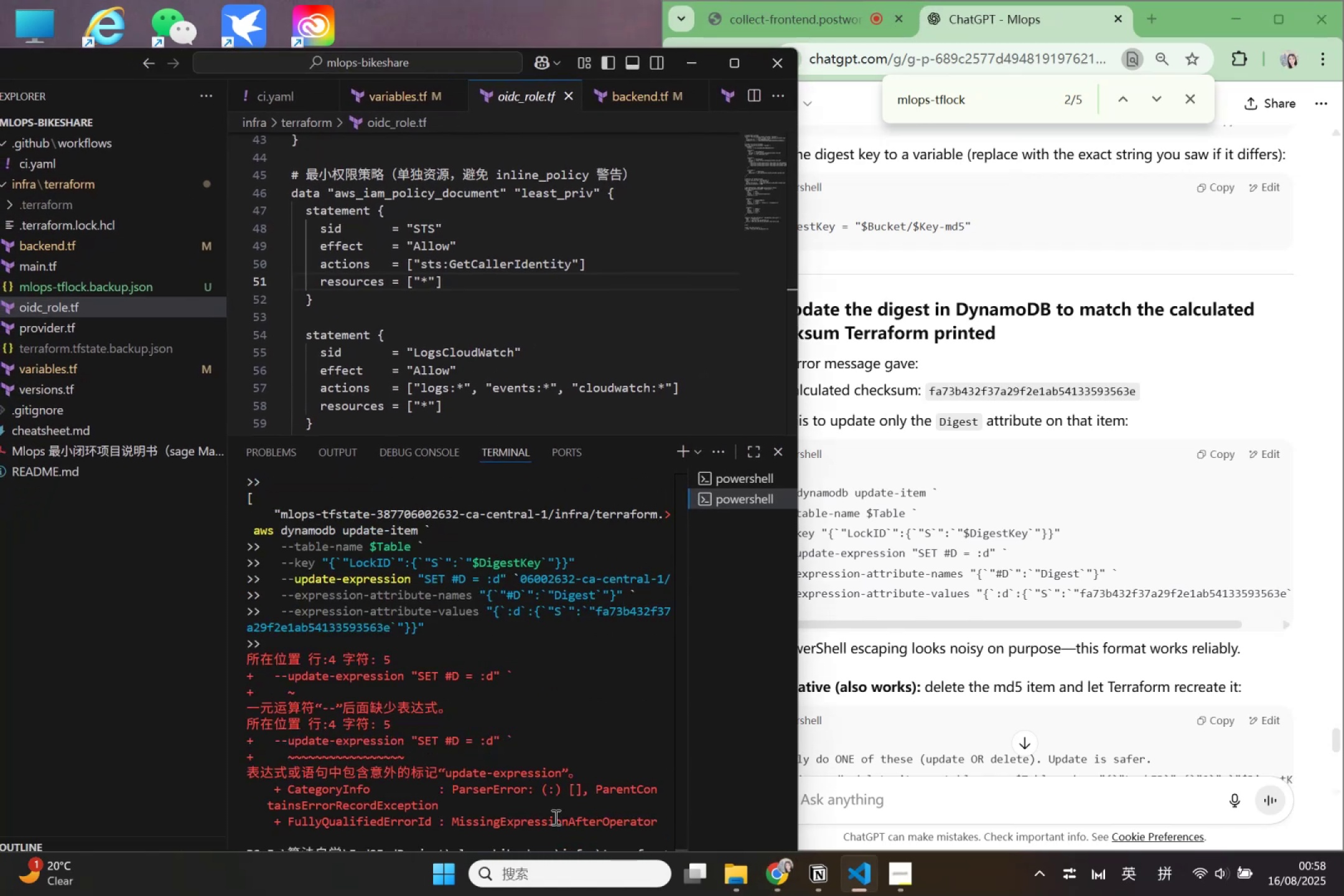 
scroll: coordinate [554, 762], scroll_direction: down, amount: 4.0
 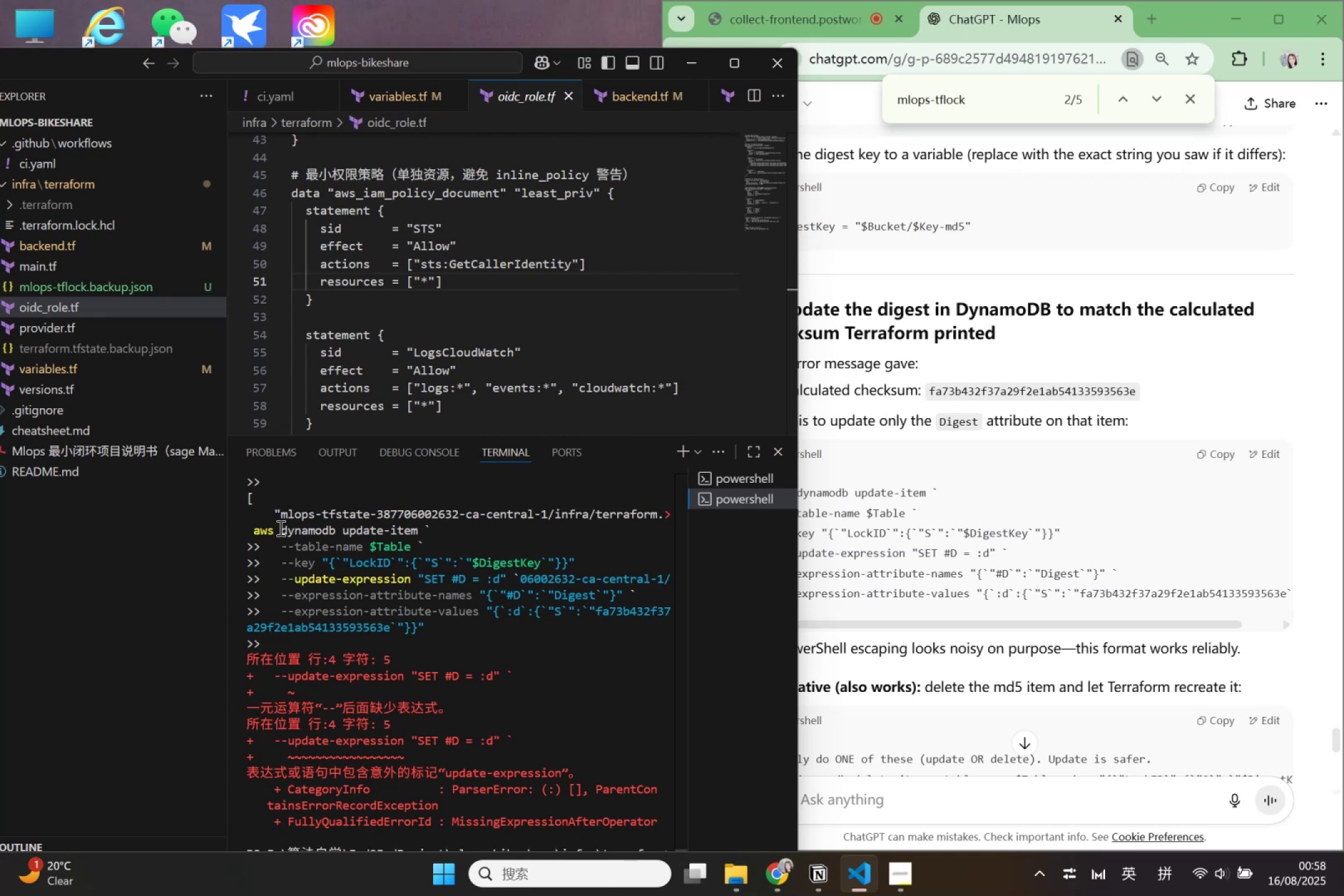 
scroll: coordinate [687, 633], scroll_direction: up, amount: 5.0
 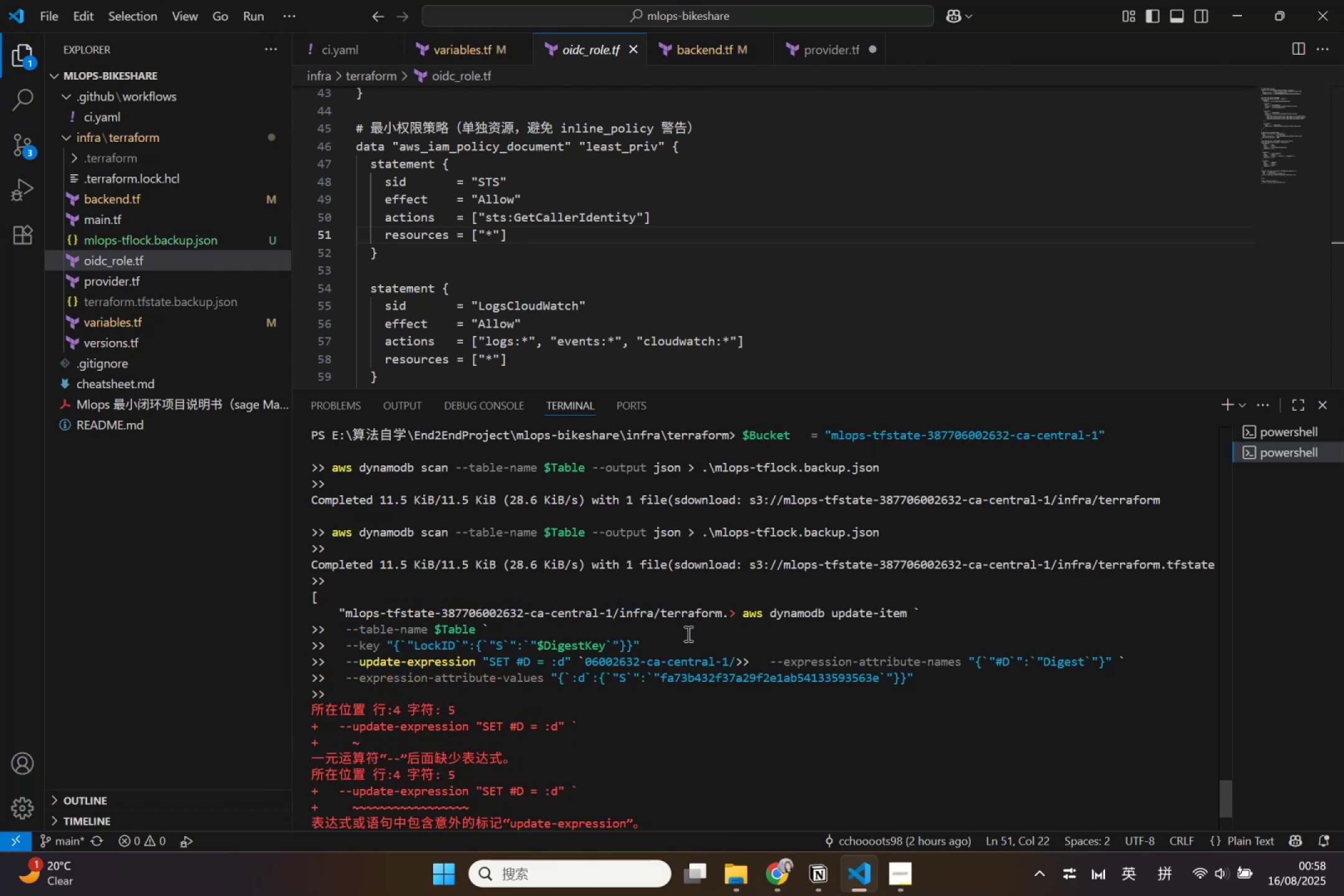 
scroll: coordinate [687, 633], scroll_direction: up, amount: 1.0
 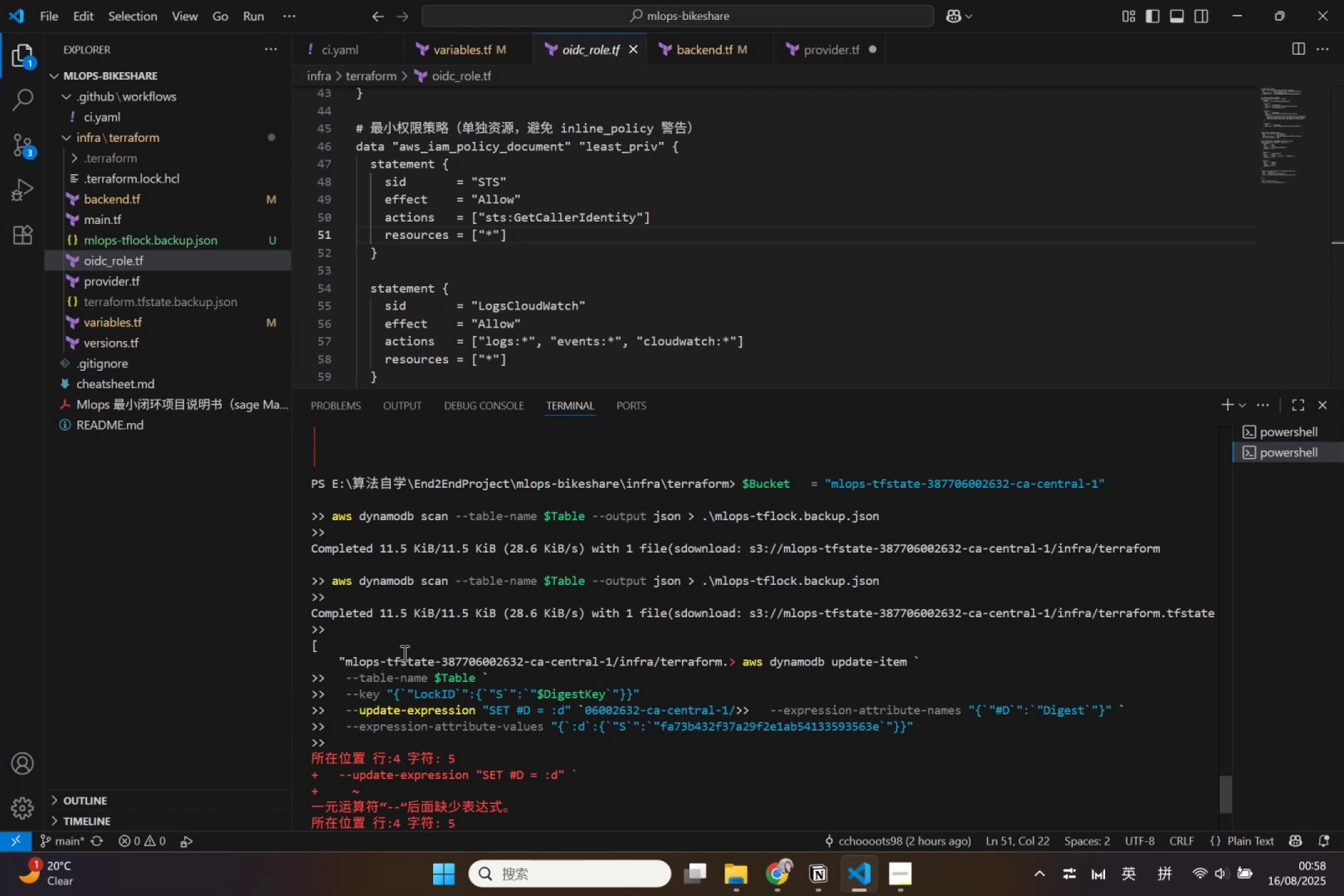 
wait(12.86)
 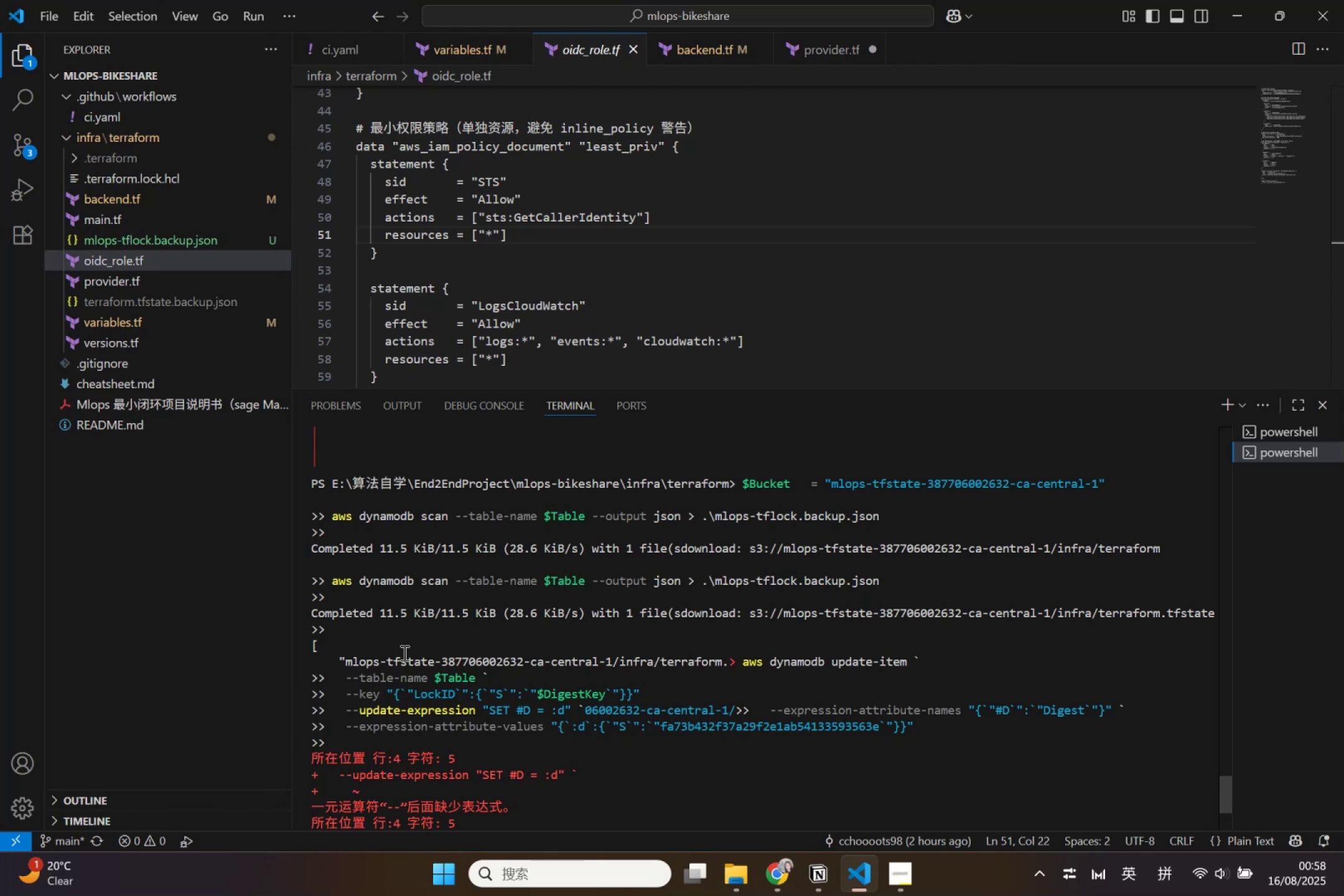 
left_click_drag(start_coordinate=[325, 480], to_coordinate=[796, 778])
 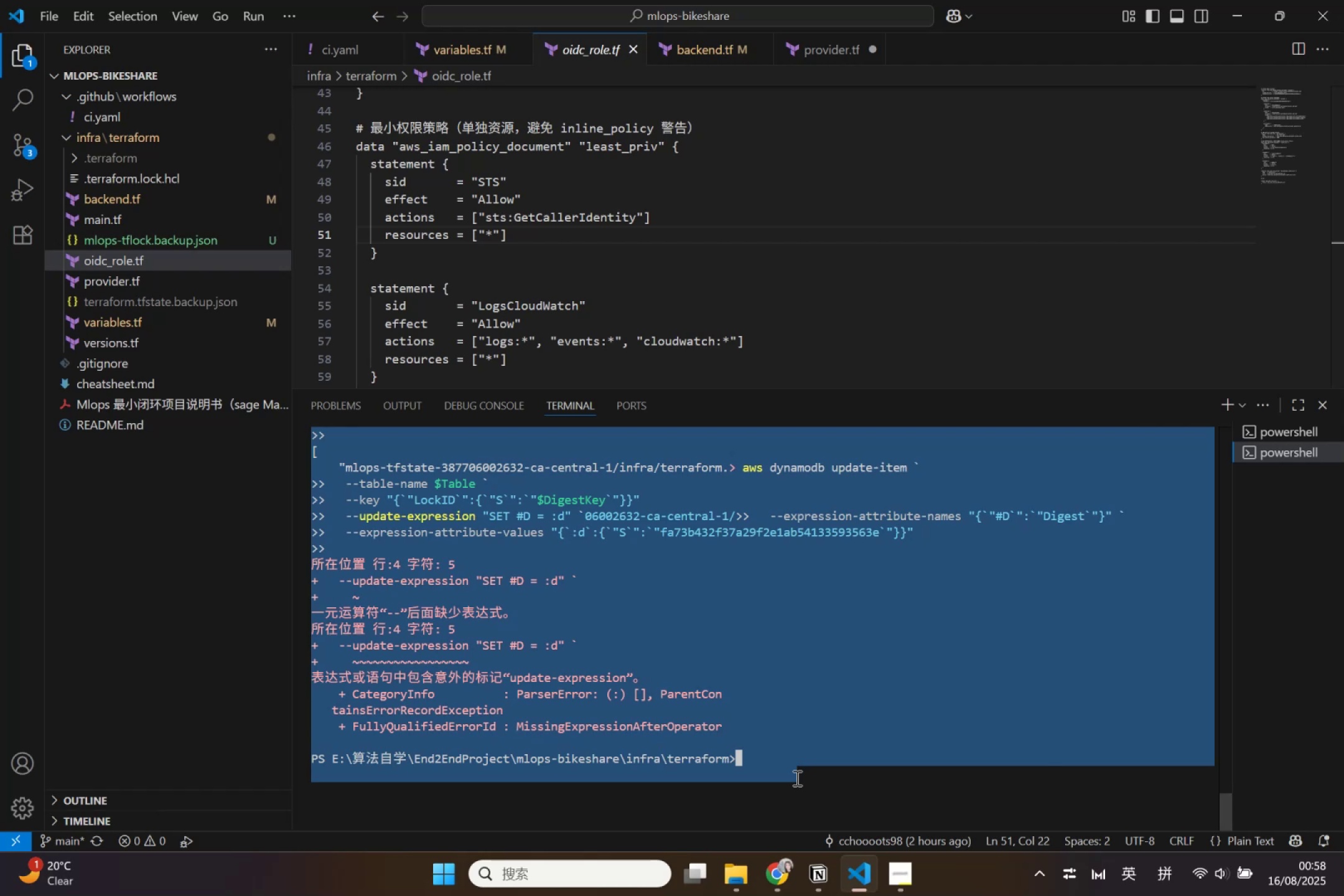 
scroll: coordinate [632, 643], scroll_direction: down, amount: 4.0
 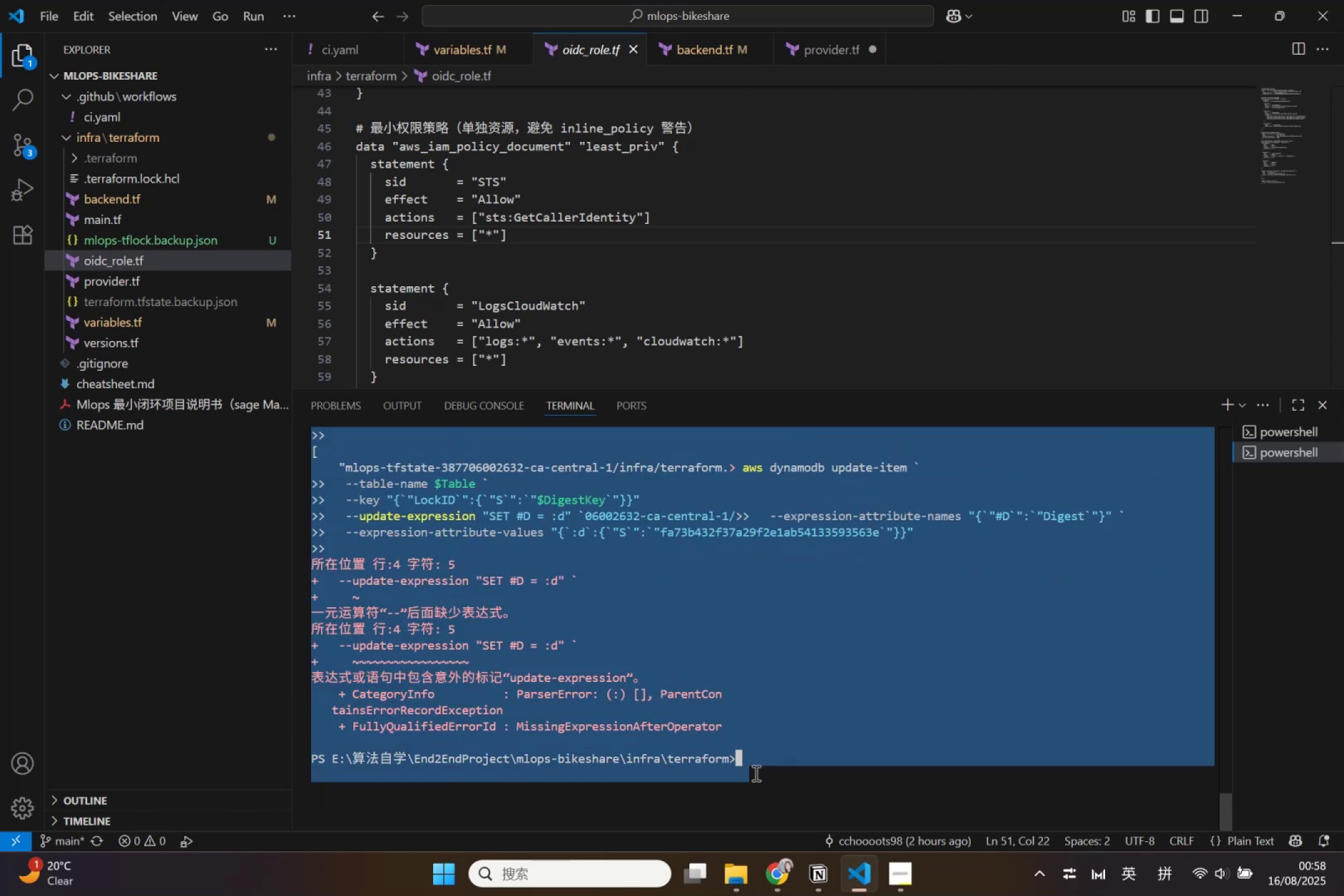 
key(Control+C)
 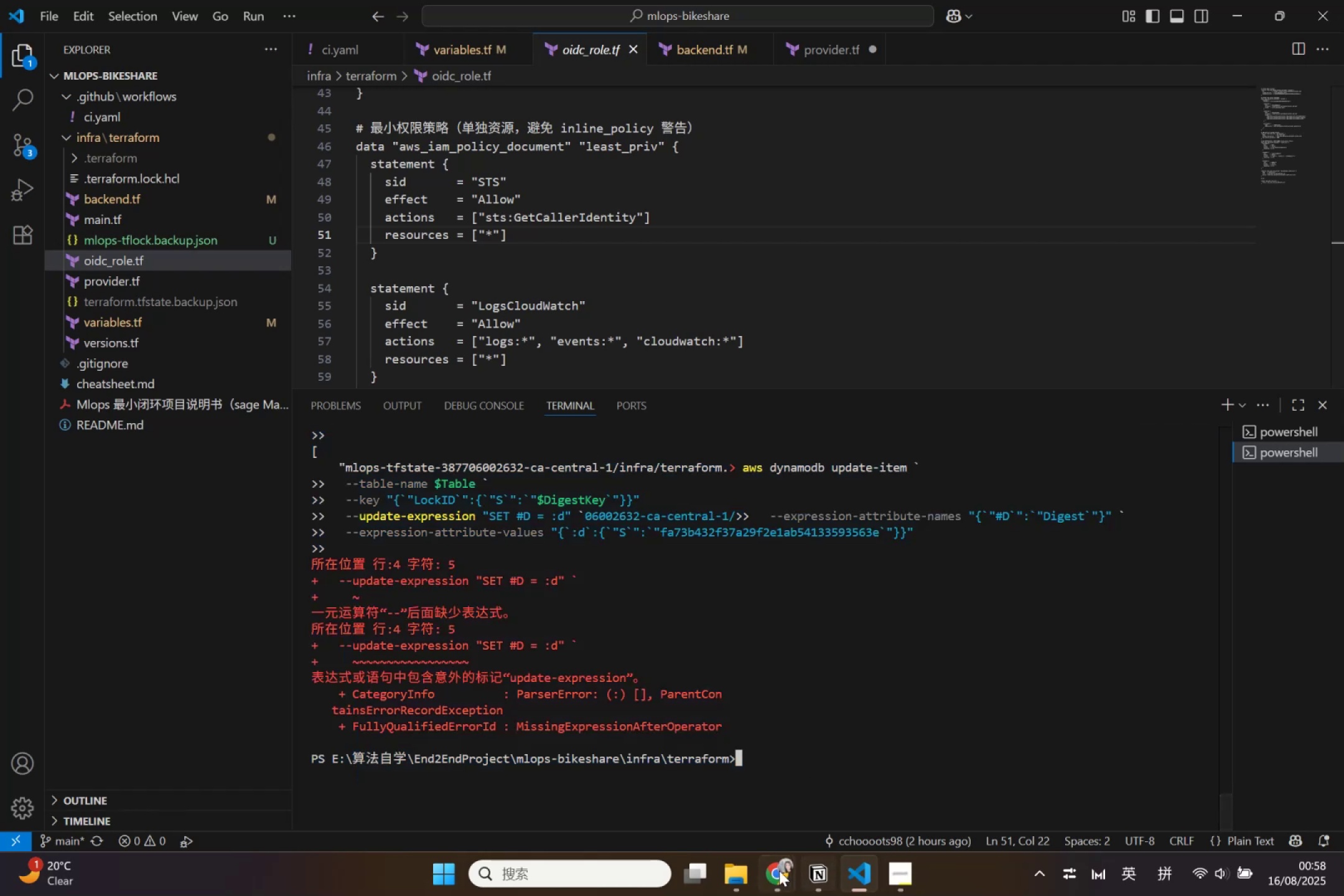 
left_click([777, 870])
 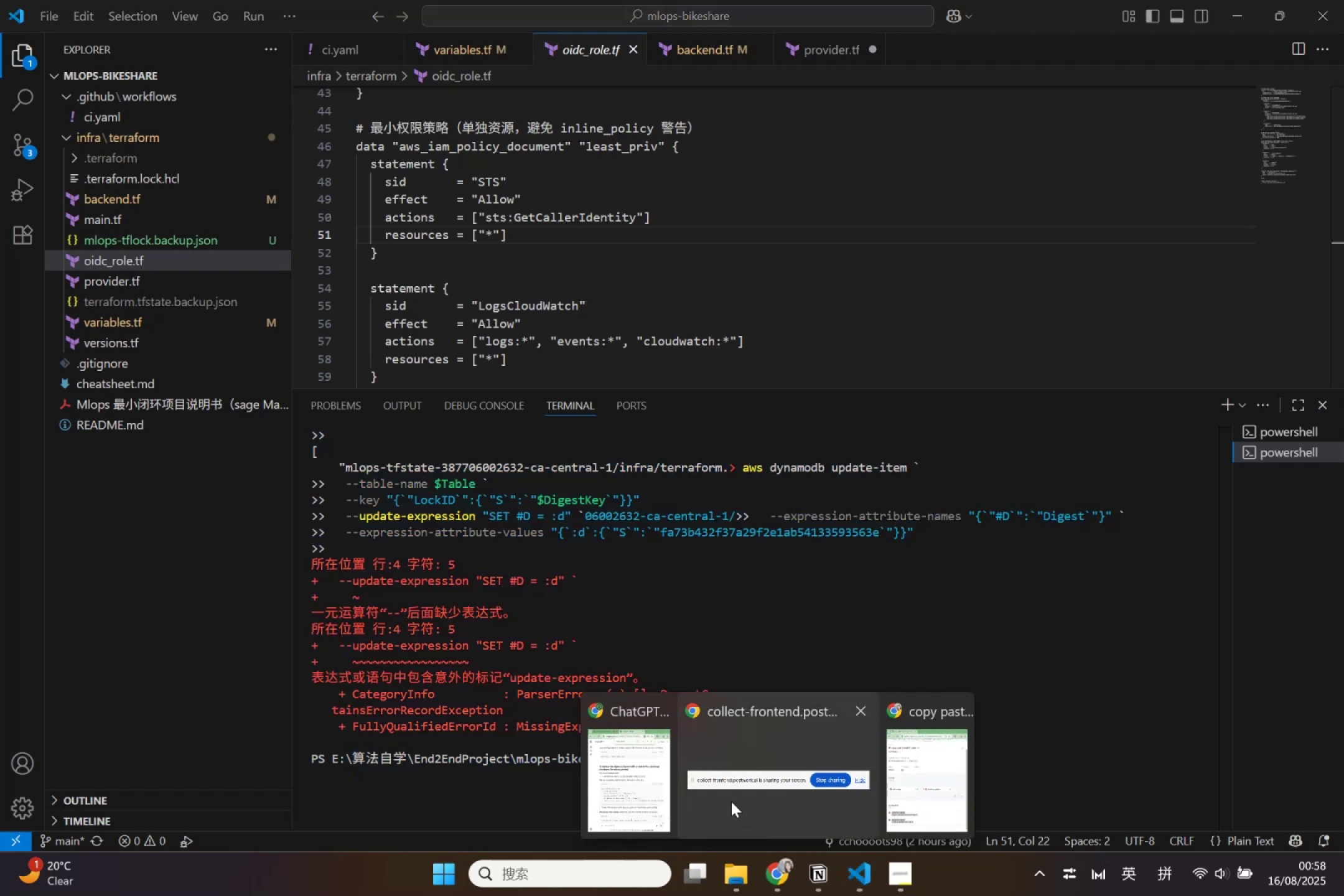 
left_click([614, 780])
 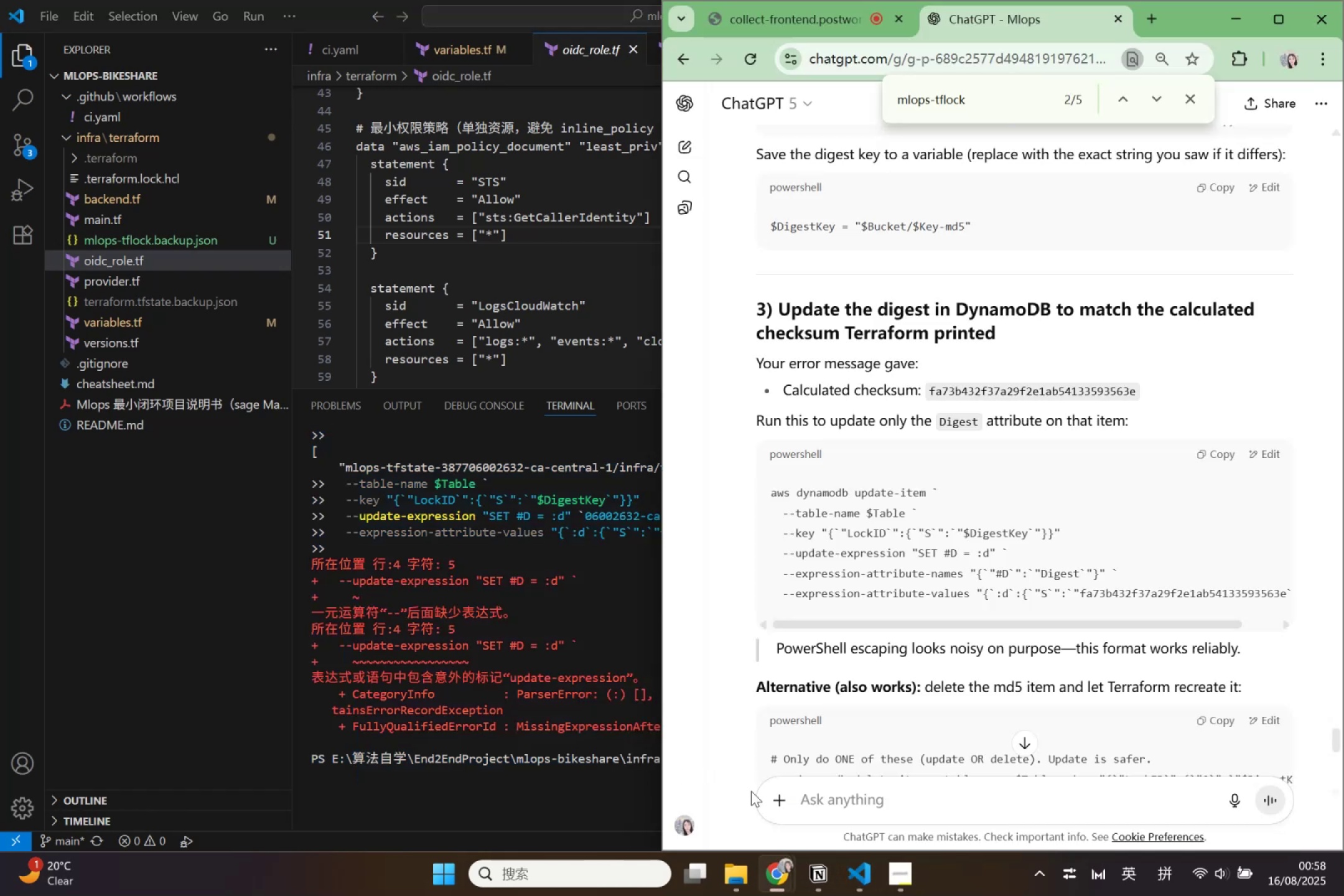 
scroll: coordinate [900, 678], scroll_direction: down, amount: 5.0
 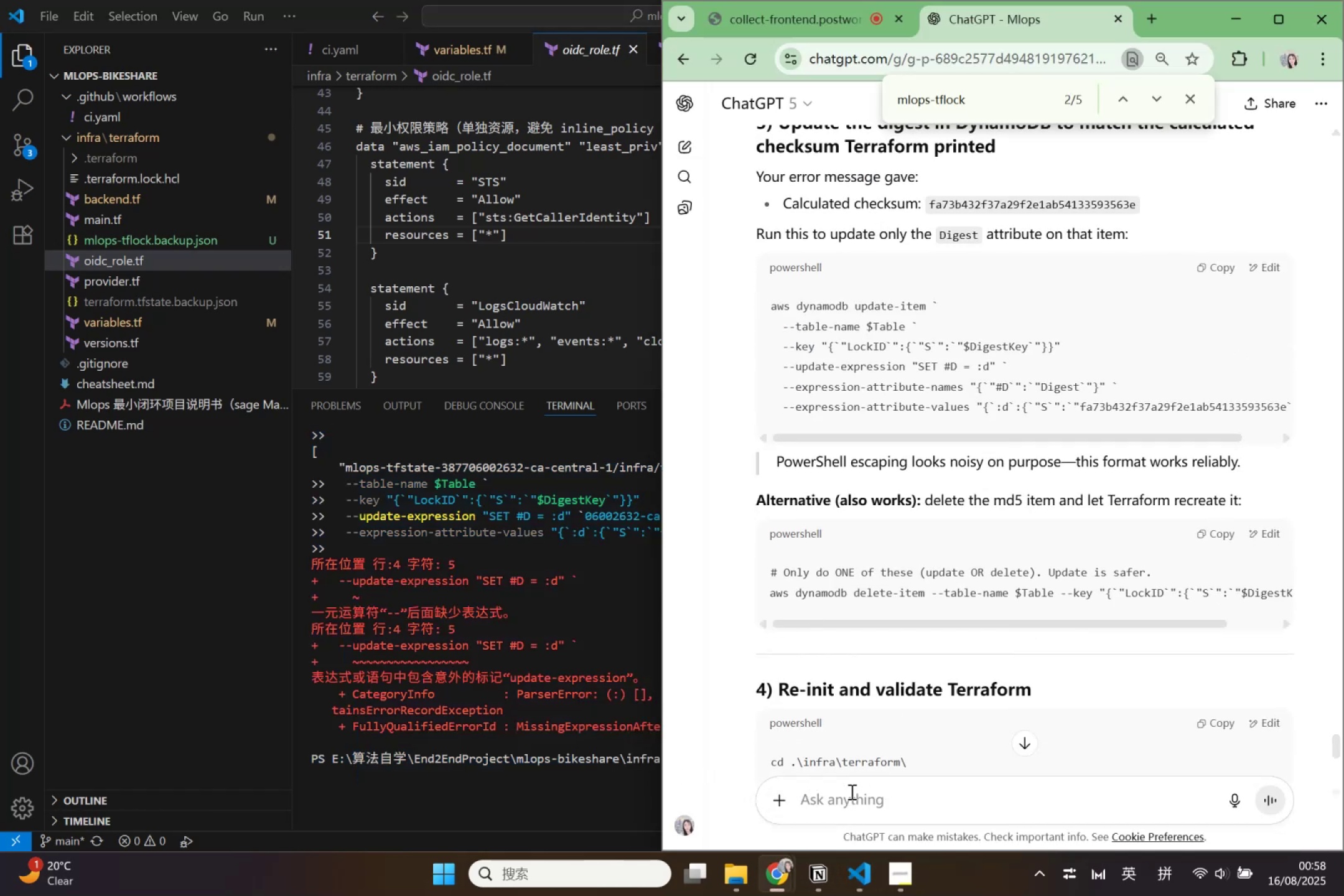 
left_click([854, 801])
 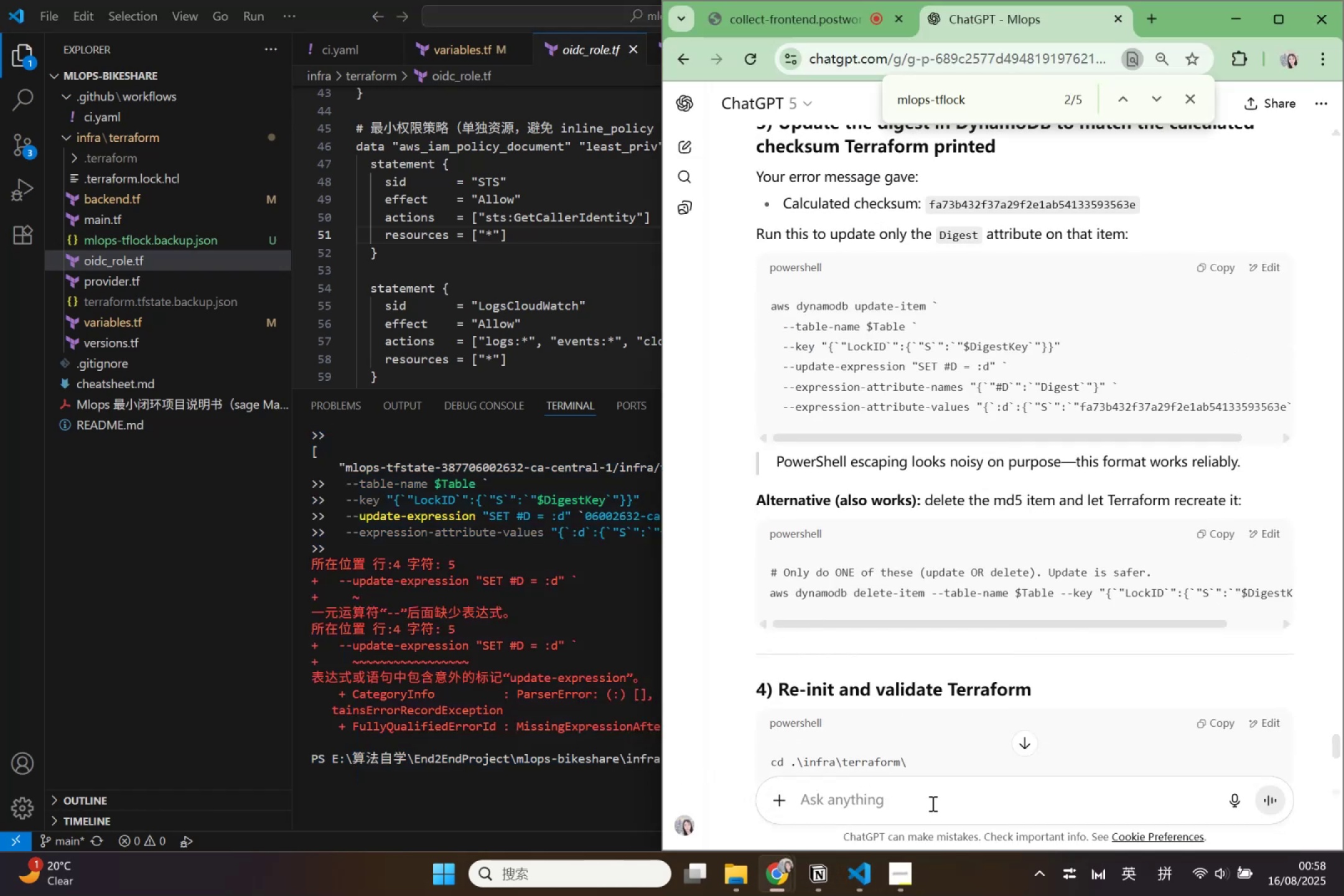 
key(Shift+Quote)
 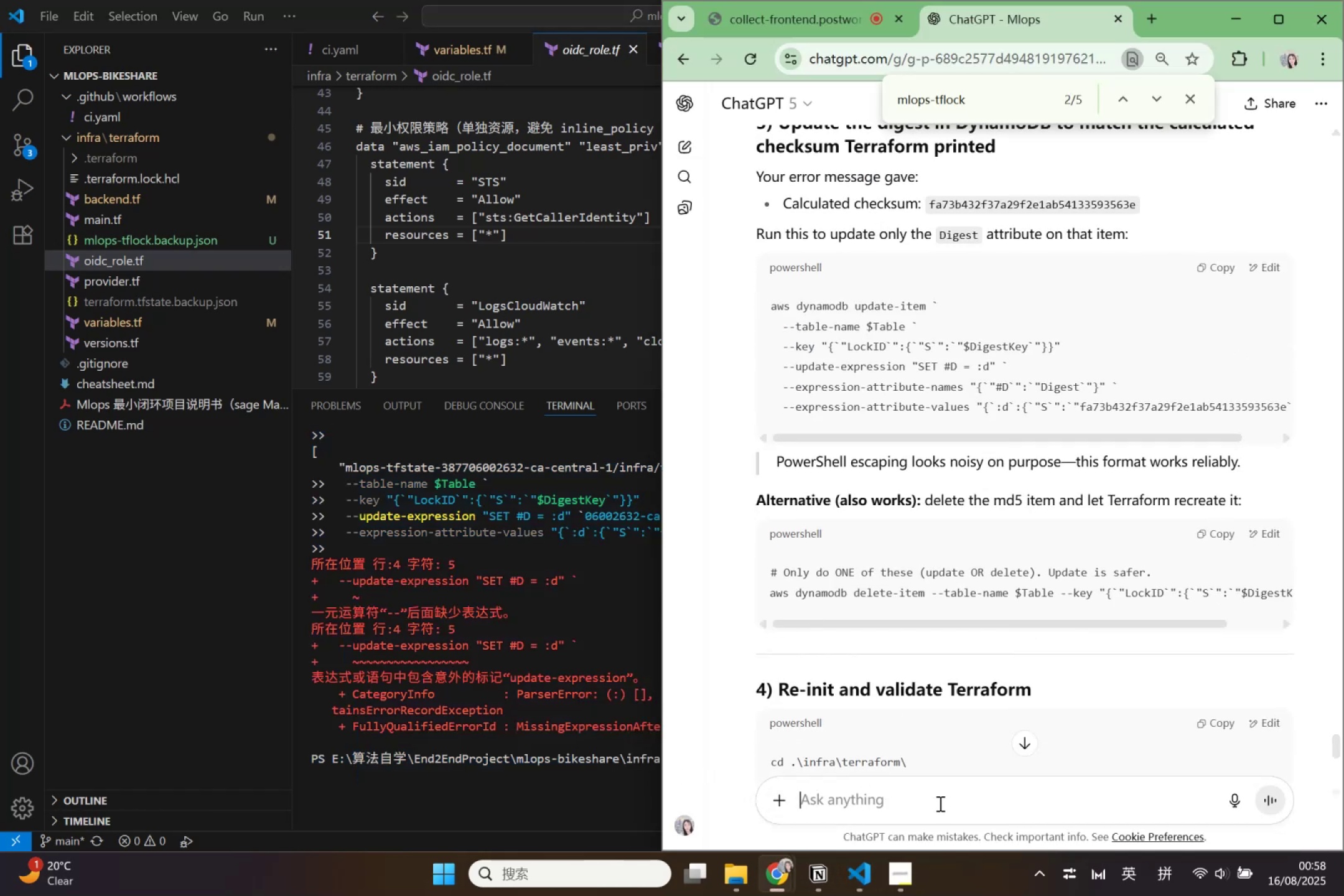 
key(Shift+Quote)
 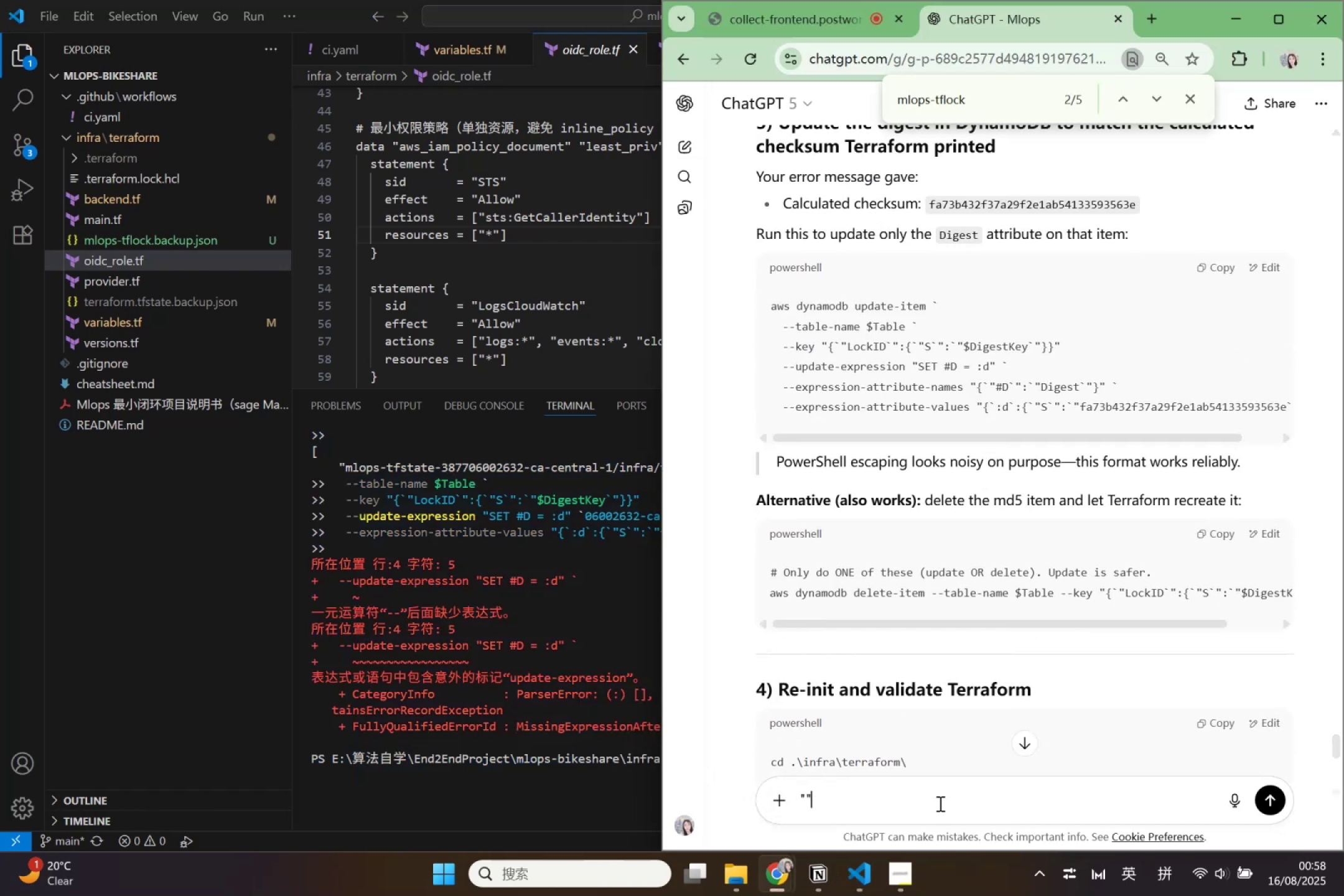 
key(ArrowLeft)
 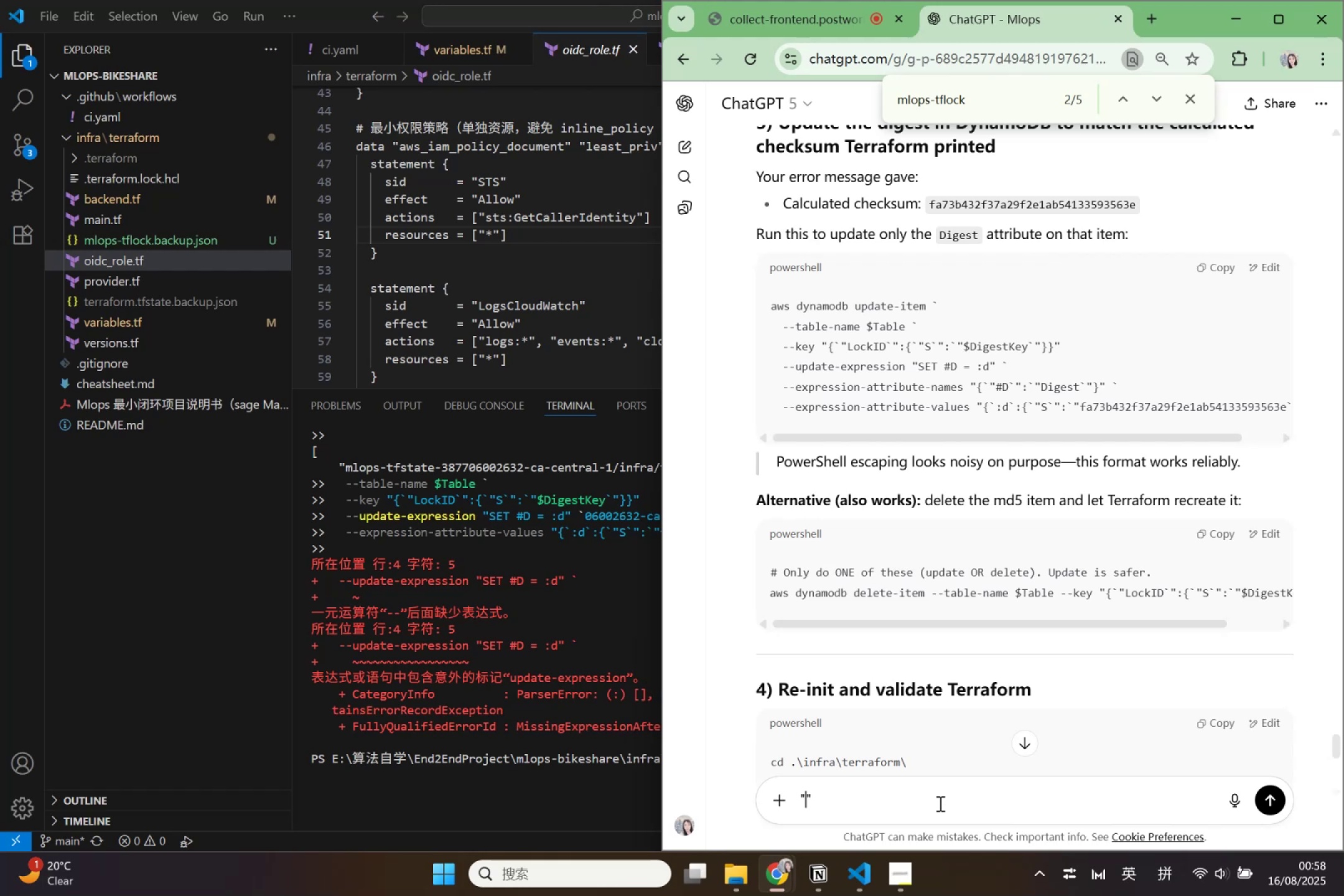 
key(Control+V)
 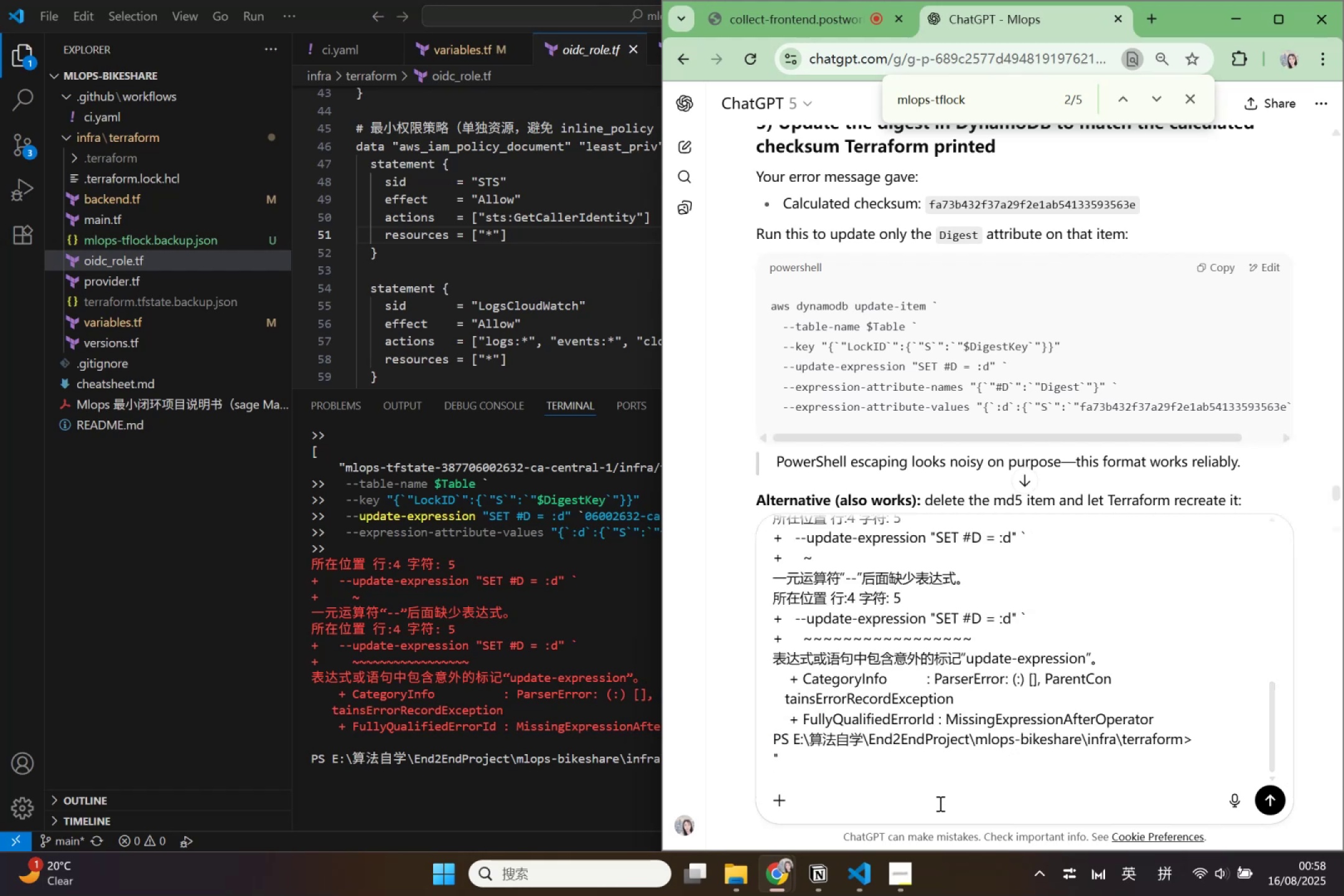 
key(ArrowRight)
 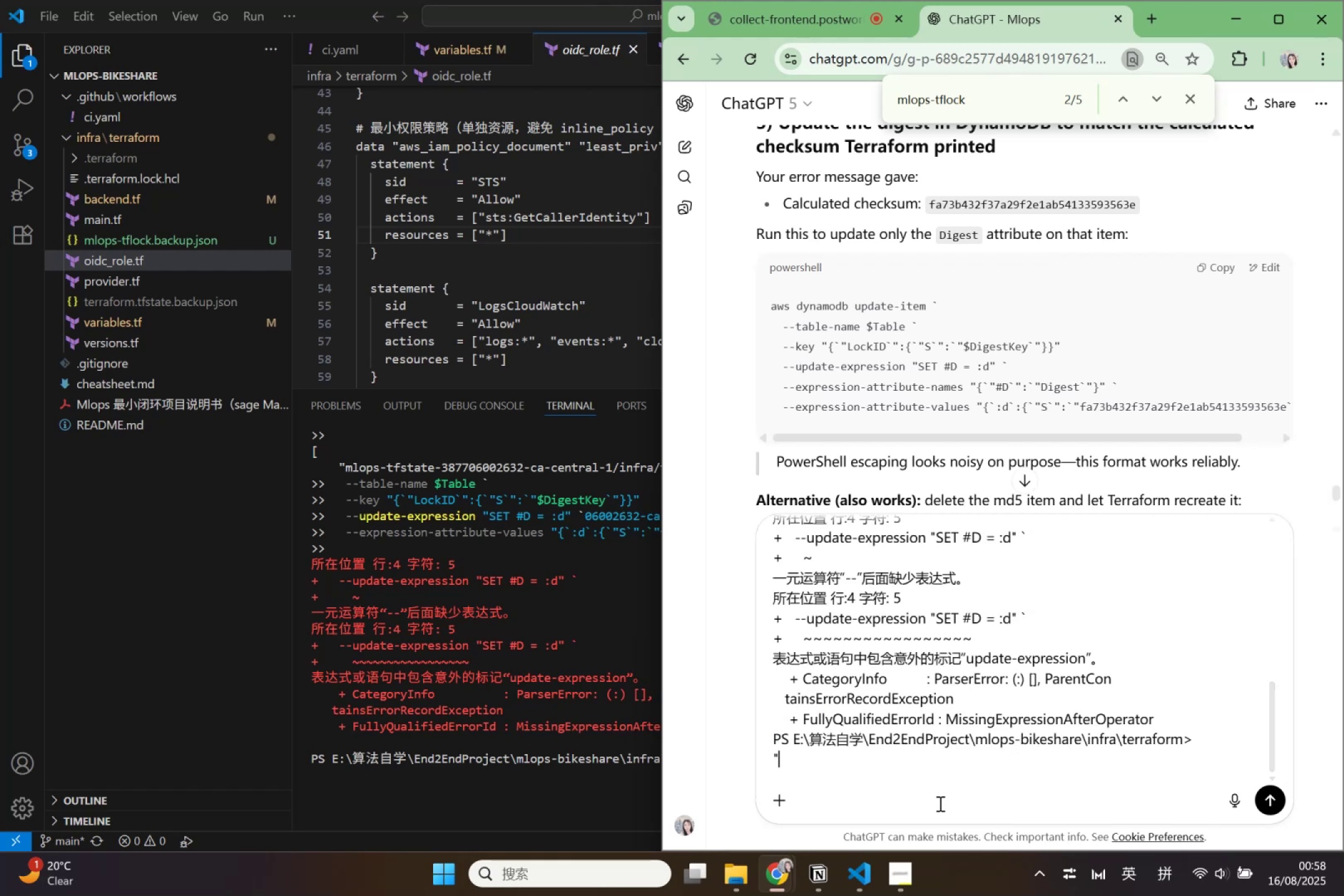 
key(Enter)
 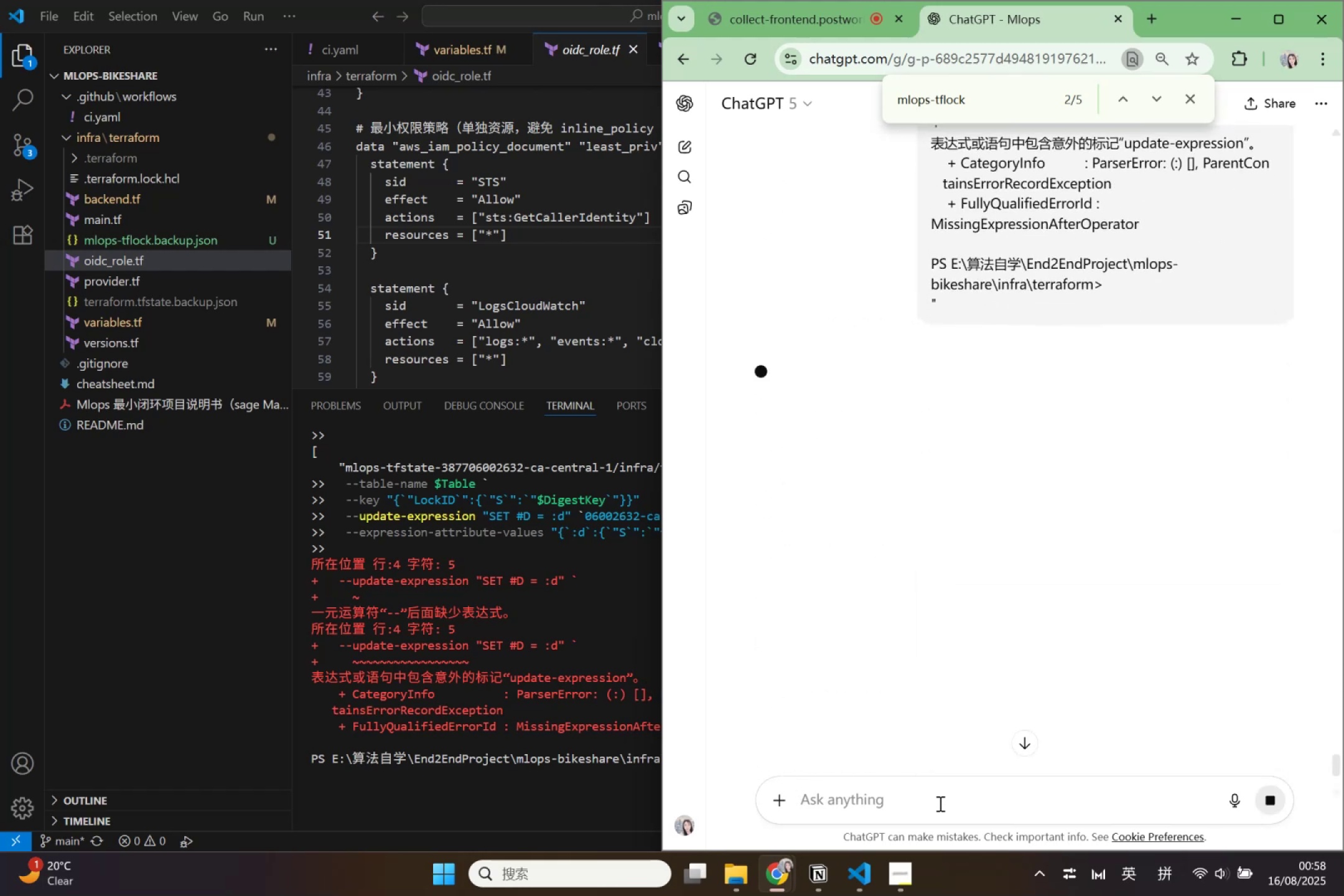 
scroll: coordinate [983, 539], scroll_direction: up, amount: 19.0
 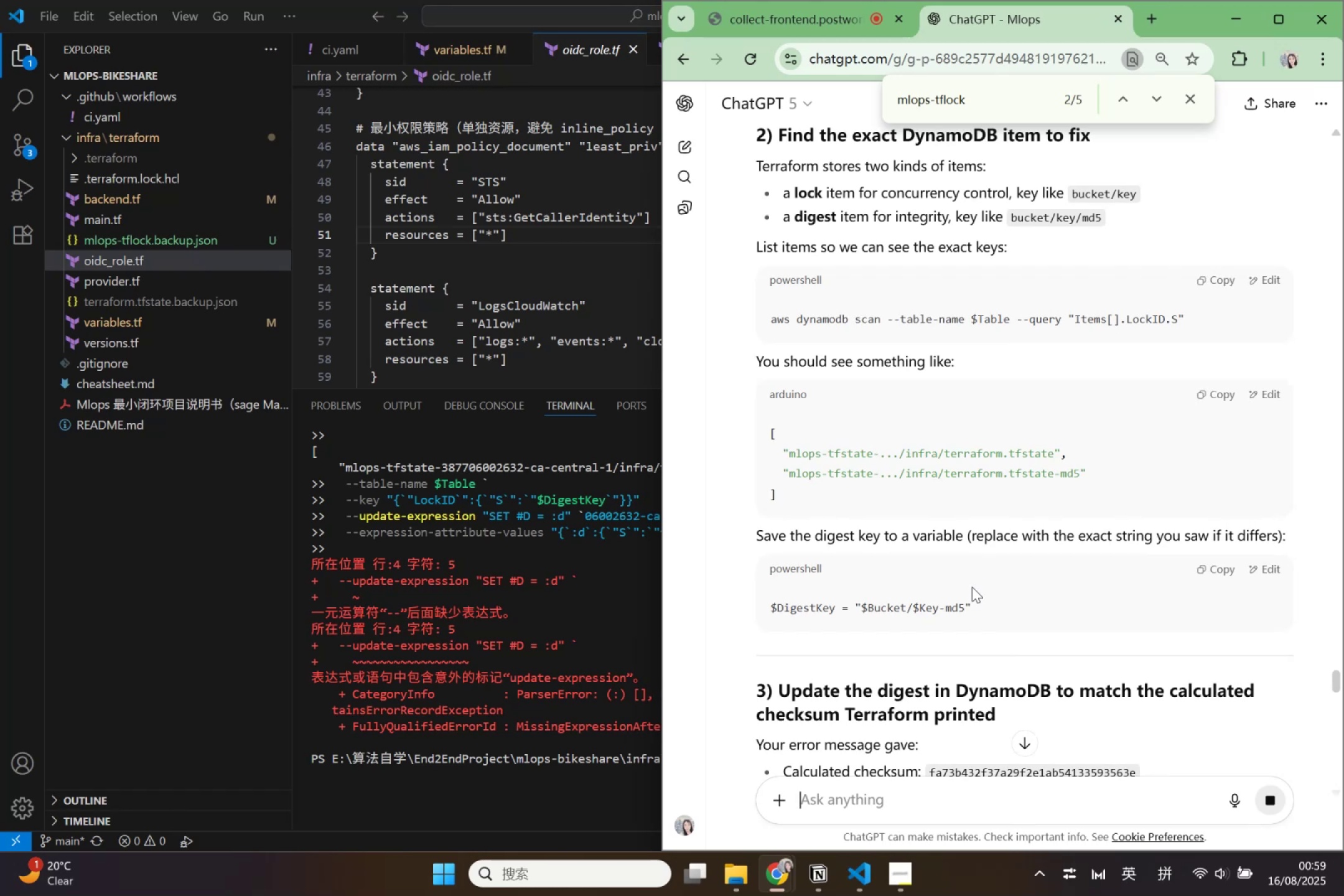 
scroll: coordinate [972, 587], scroll_direction: down, amount: 1.0
 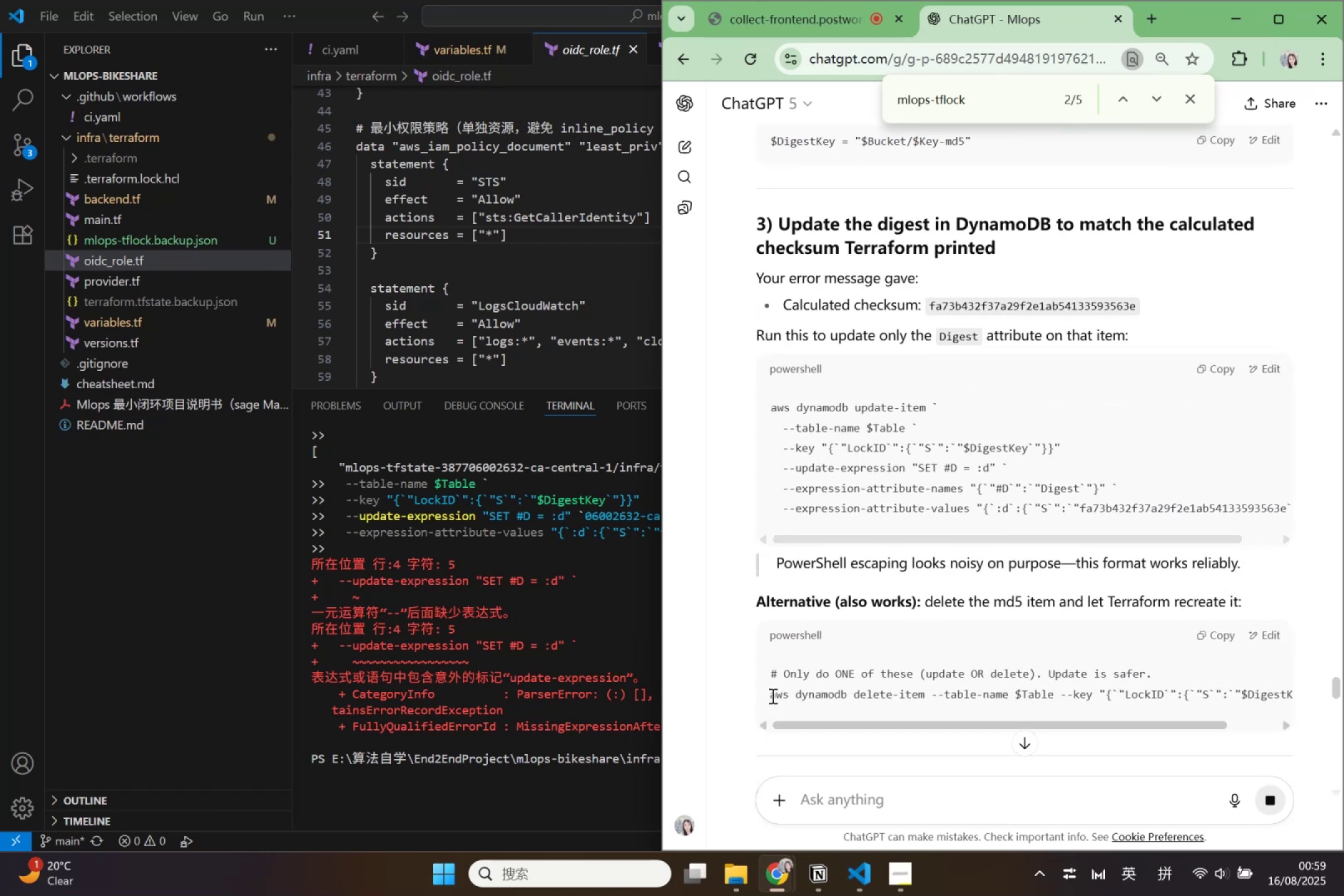 
wait(5.66)
 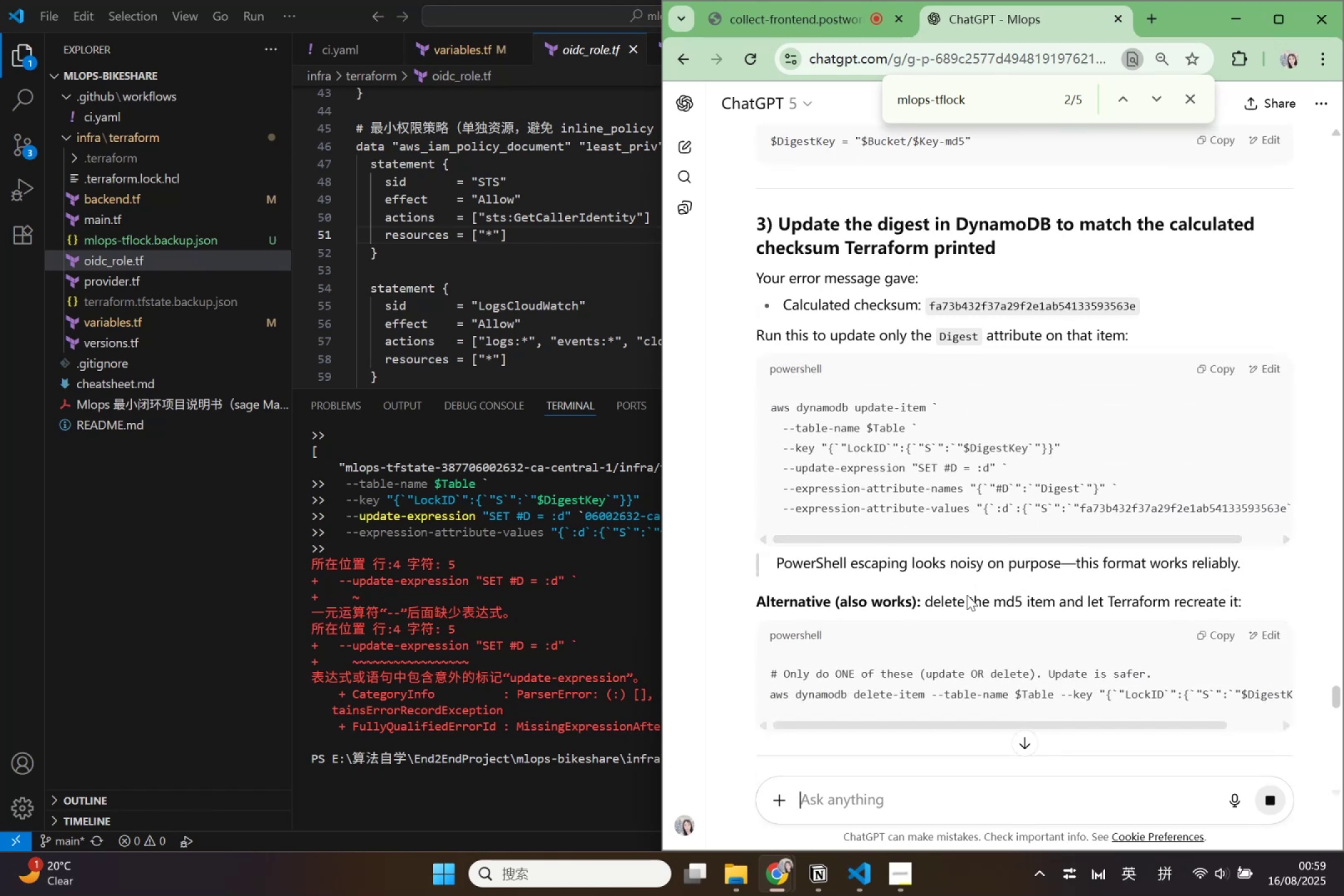 
left_click_drag(start_coordinate=[772, 696], to_coordinate=[1343, 711])
 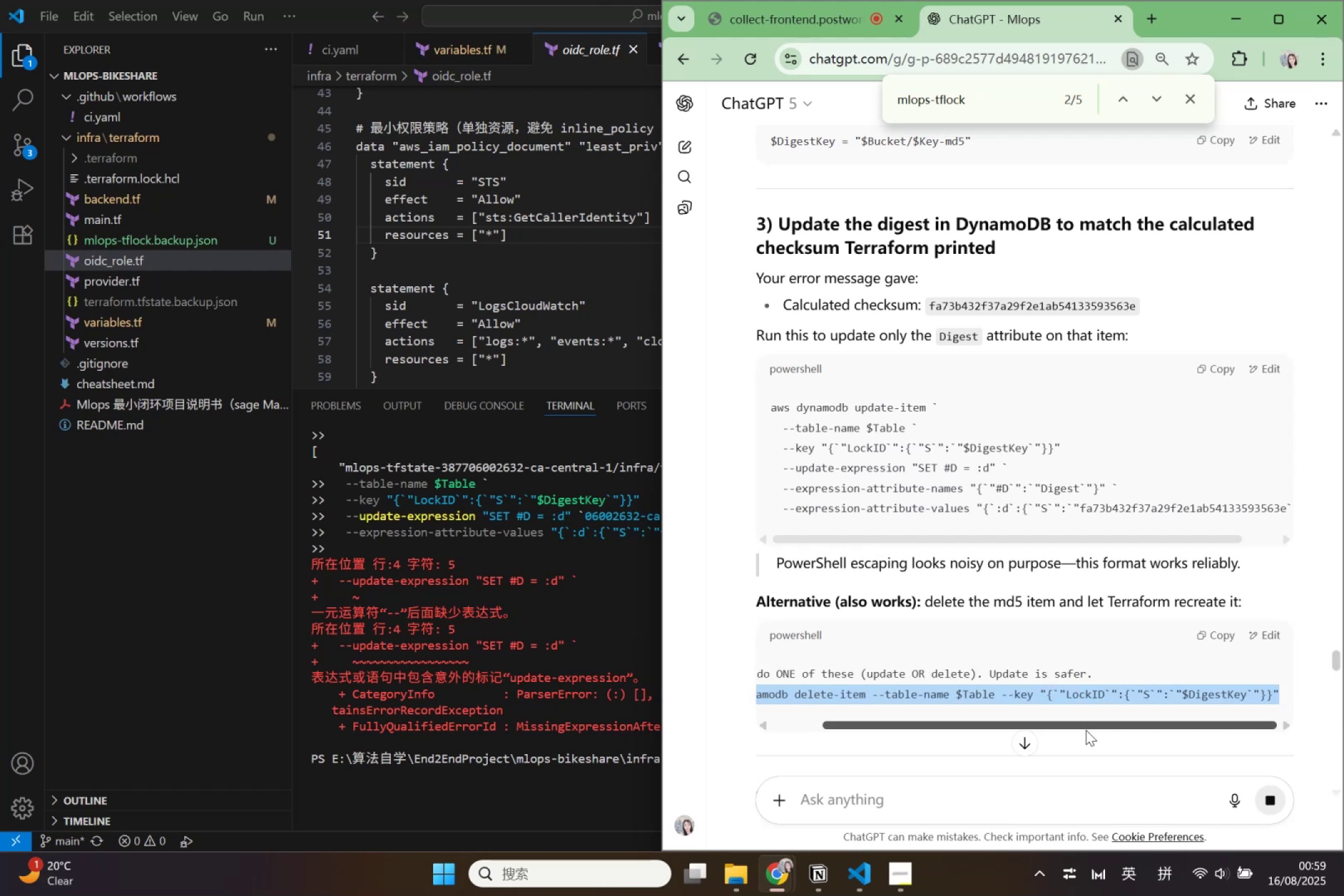 
scroll: coordinate [900, 600], scroll_direction: down, amount: 25.0
 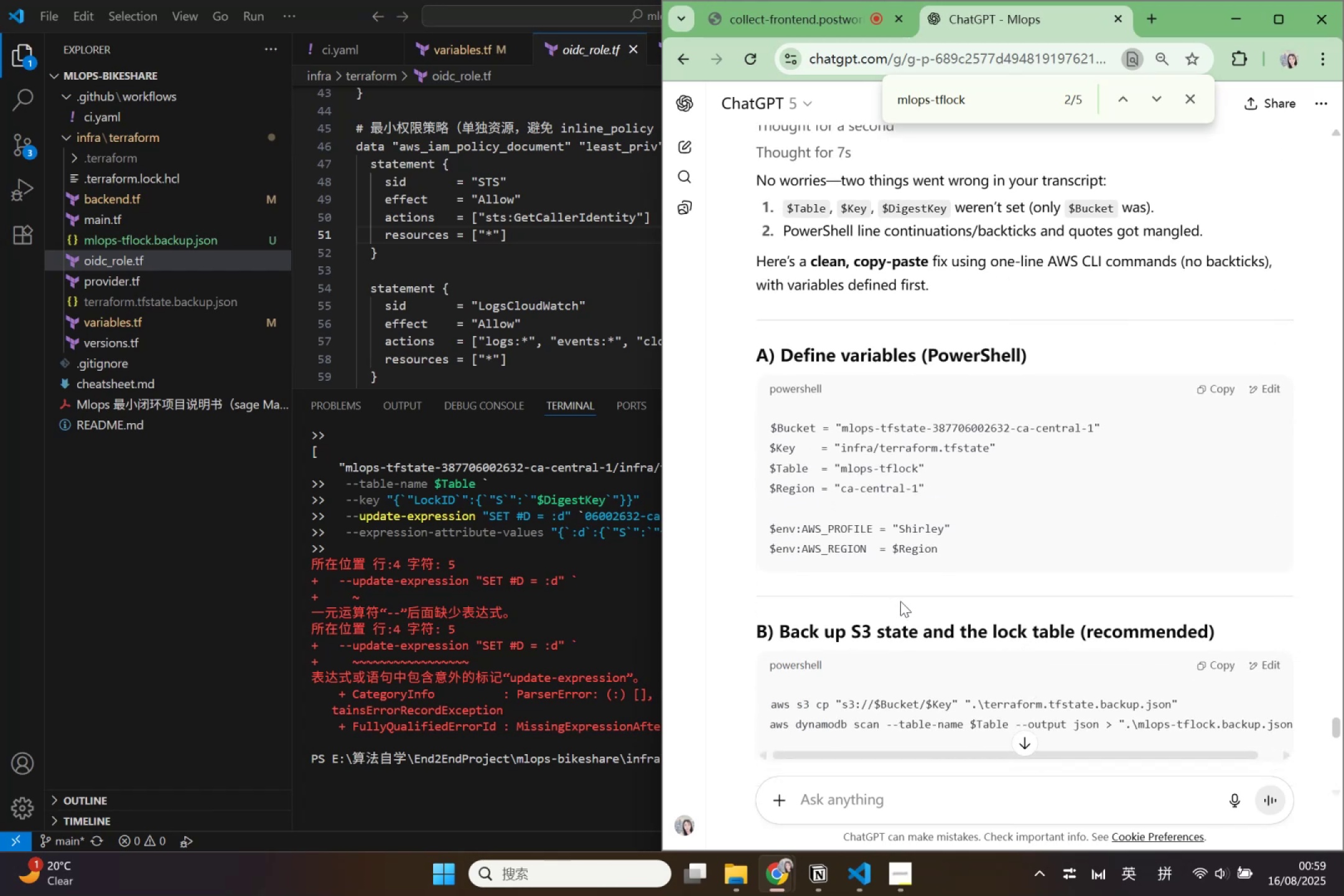 
scroll: coordinate [900, 601], scroll_direction: up, amount: 4.0
 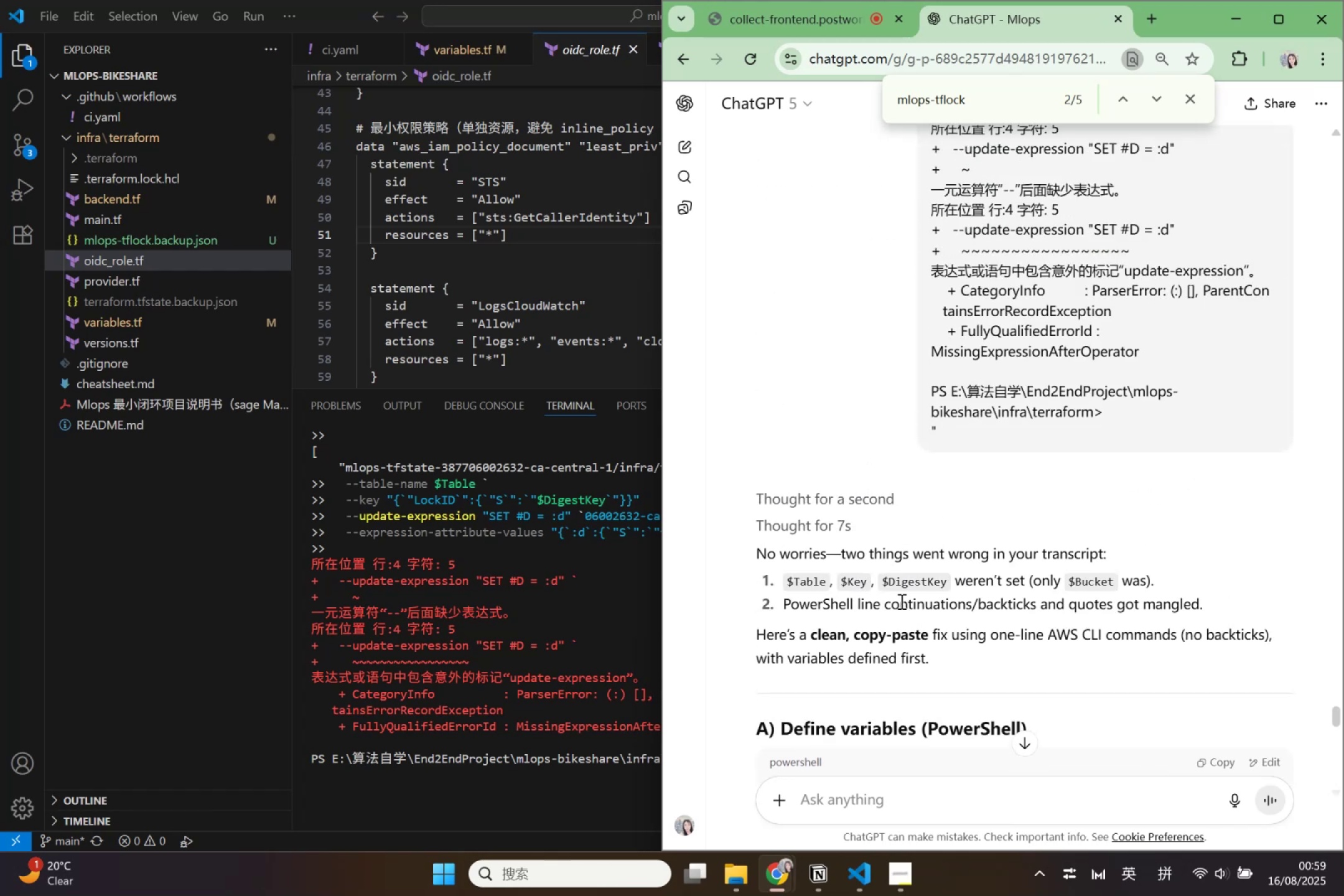 
scroll: coordinate [950, 655], scroll_direction: down, amount: 6.0
 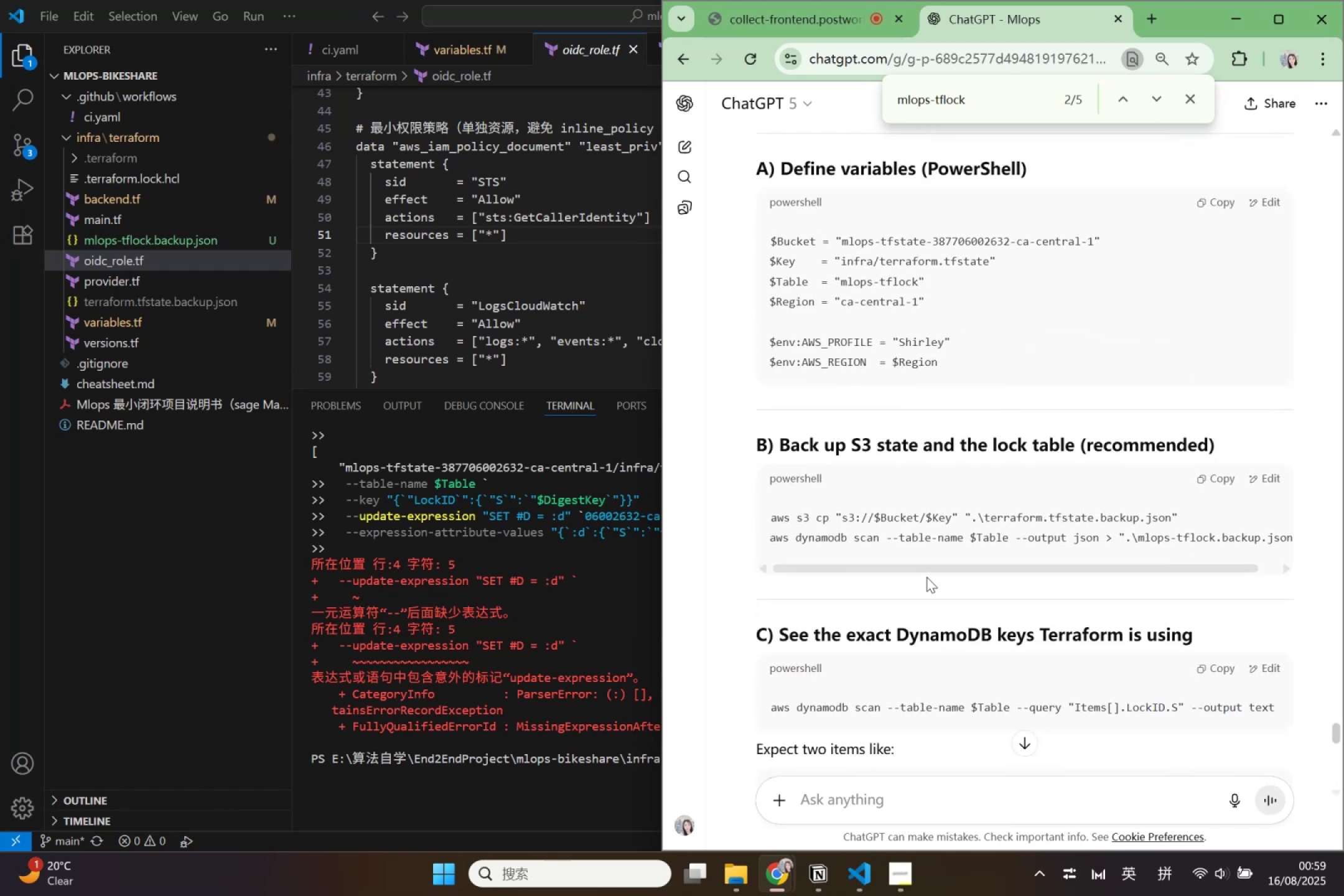 
left_click_drag(start_coordinate=[926, 566], to_coordinate=[884, 543])
 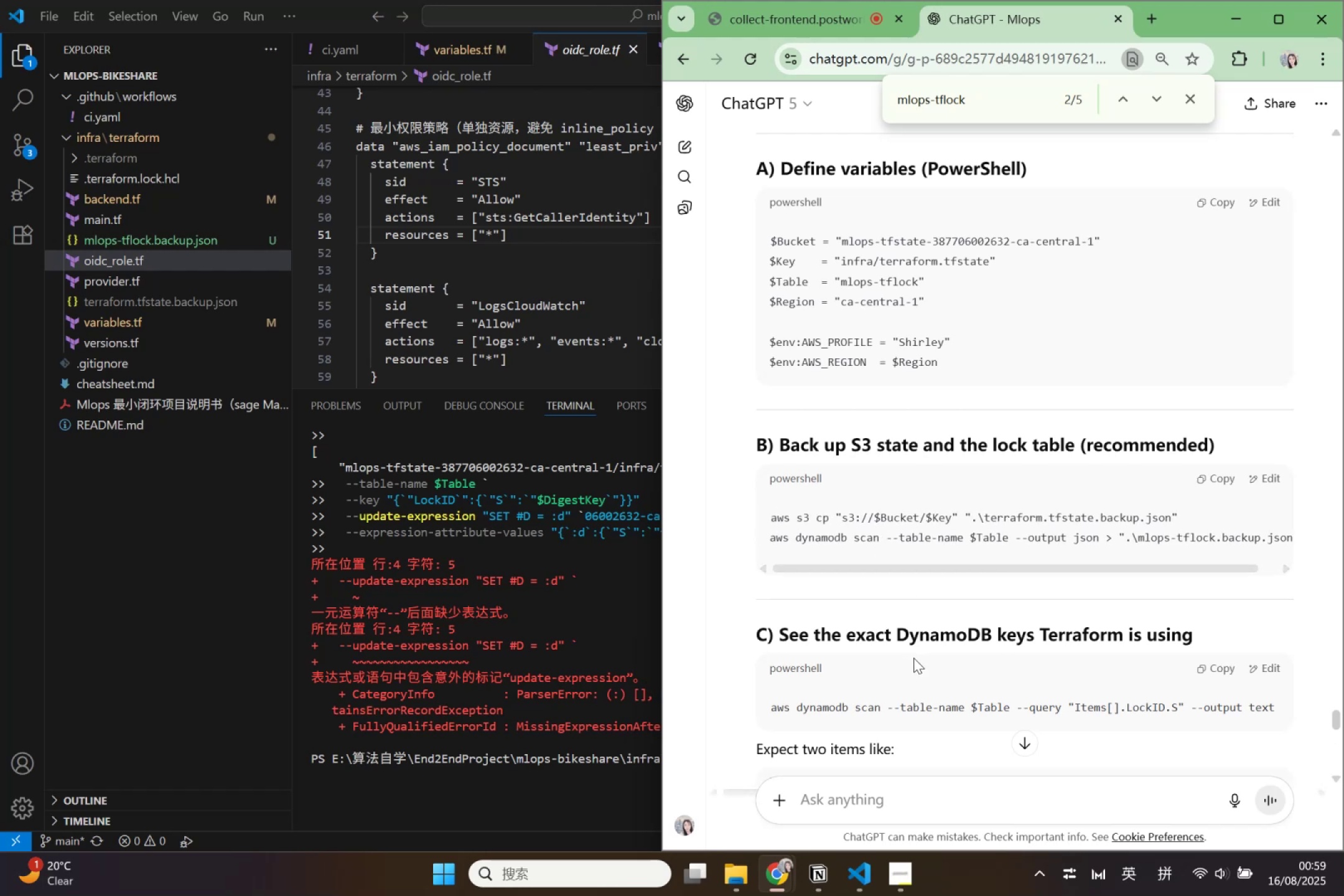 
scroll: coordinate [913, 658], scroll_direction: down, amount: 2.0
 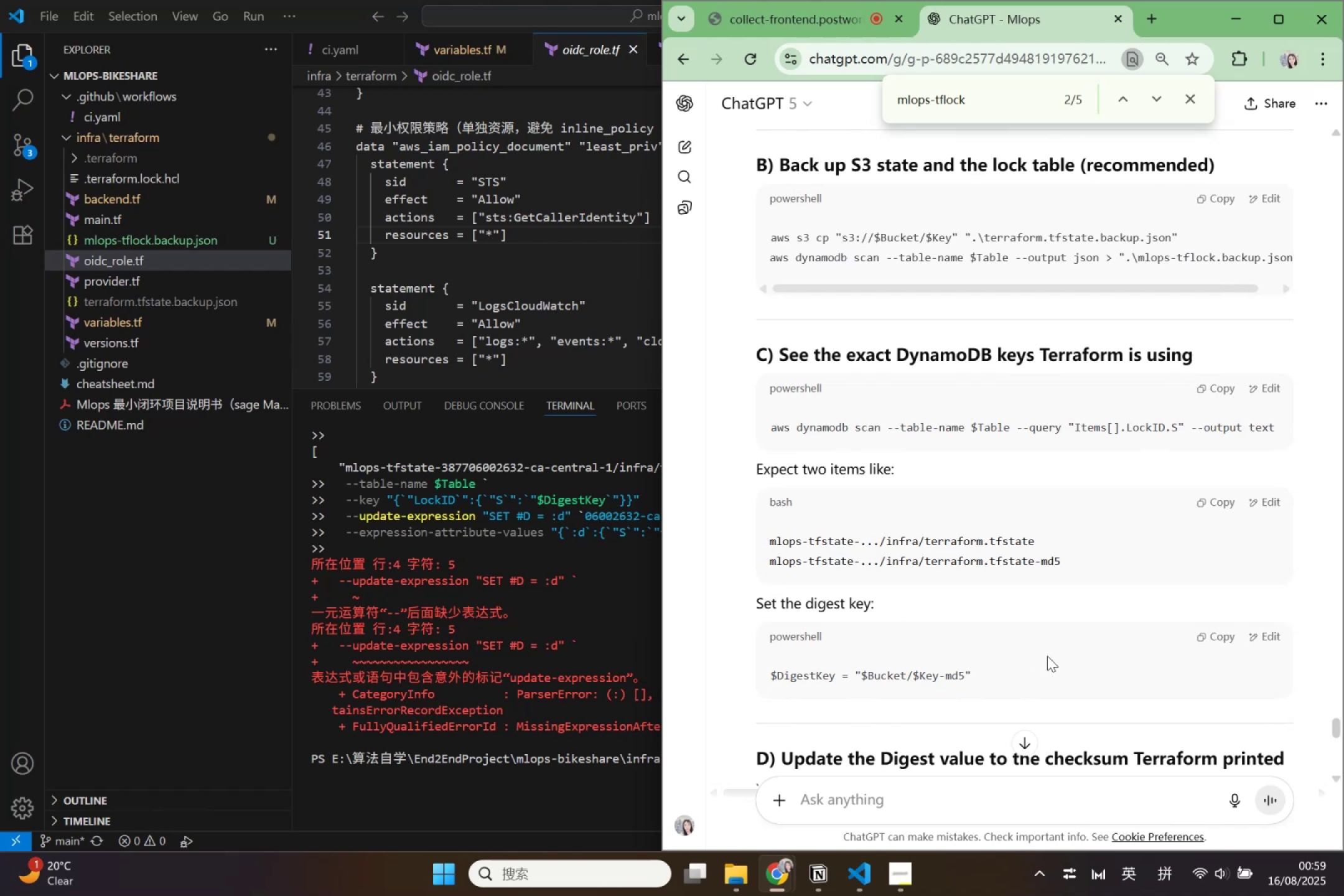 
wait(10.45)
 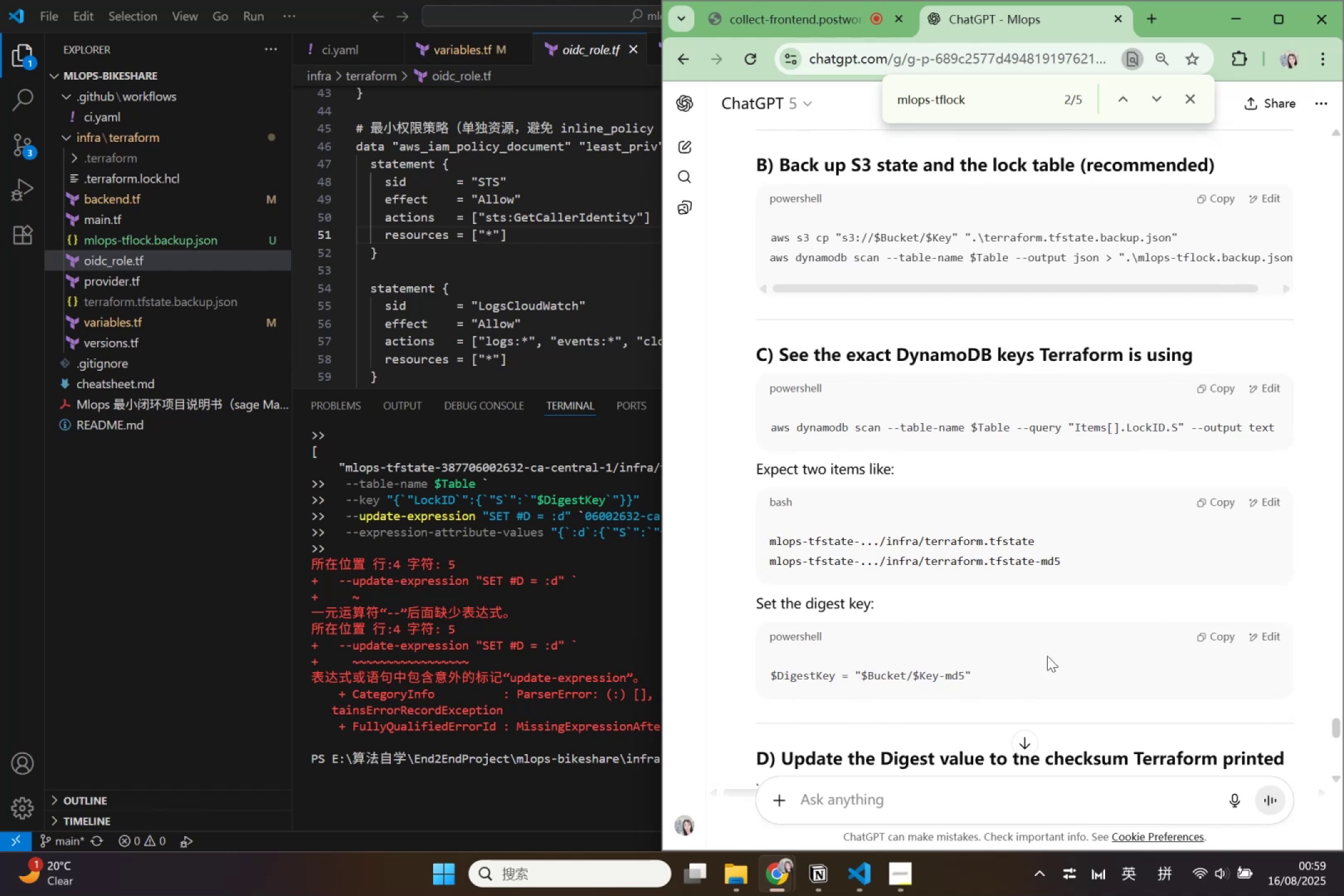 
left_click([484, 690])
 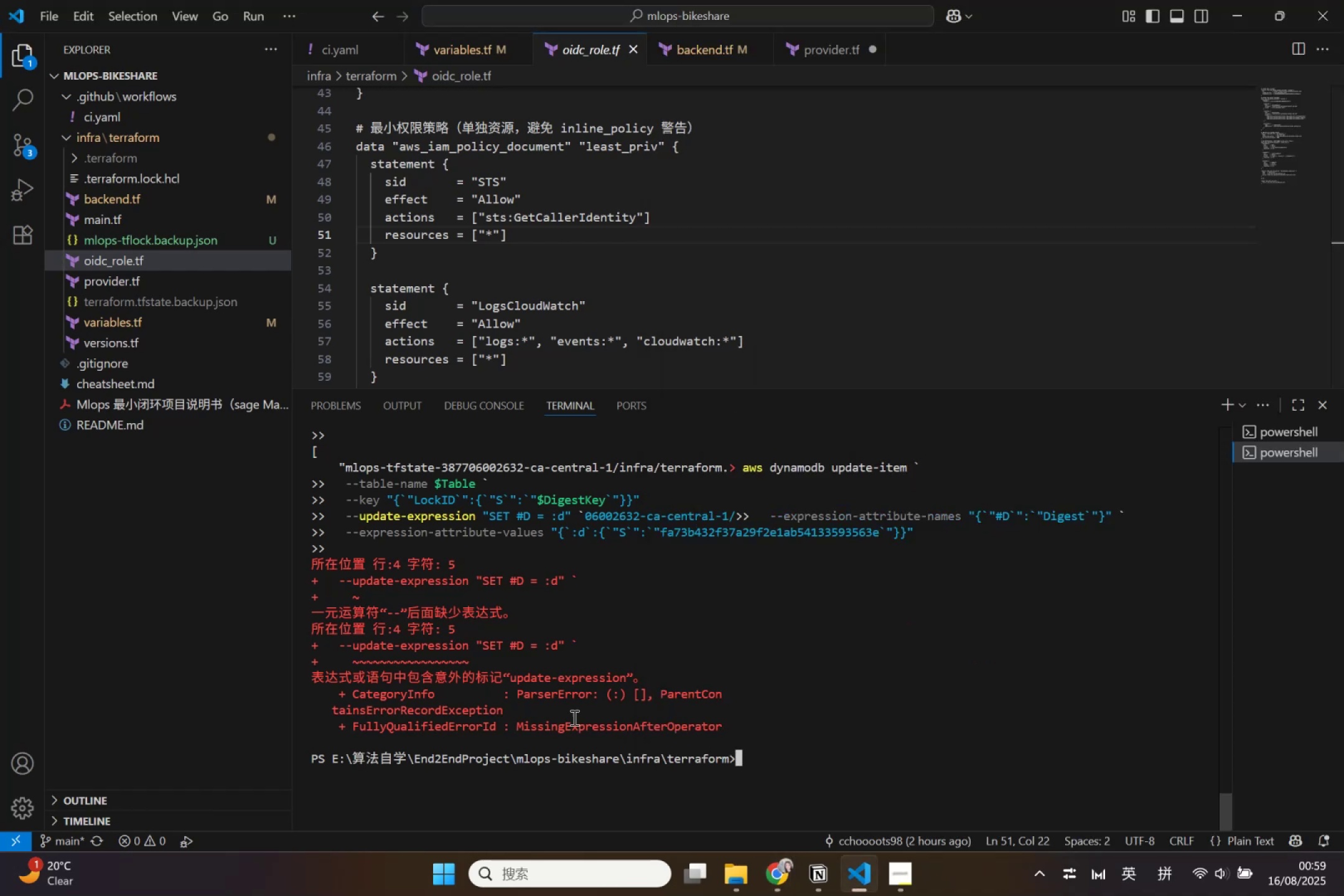 
scroll: coordinate [612, 727], scroll_direction: up, amount: 3.0
 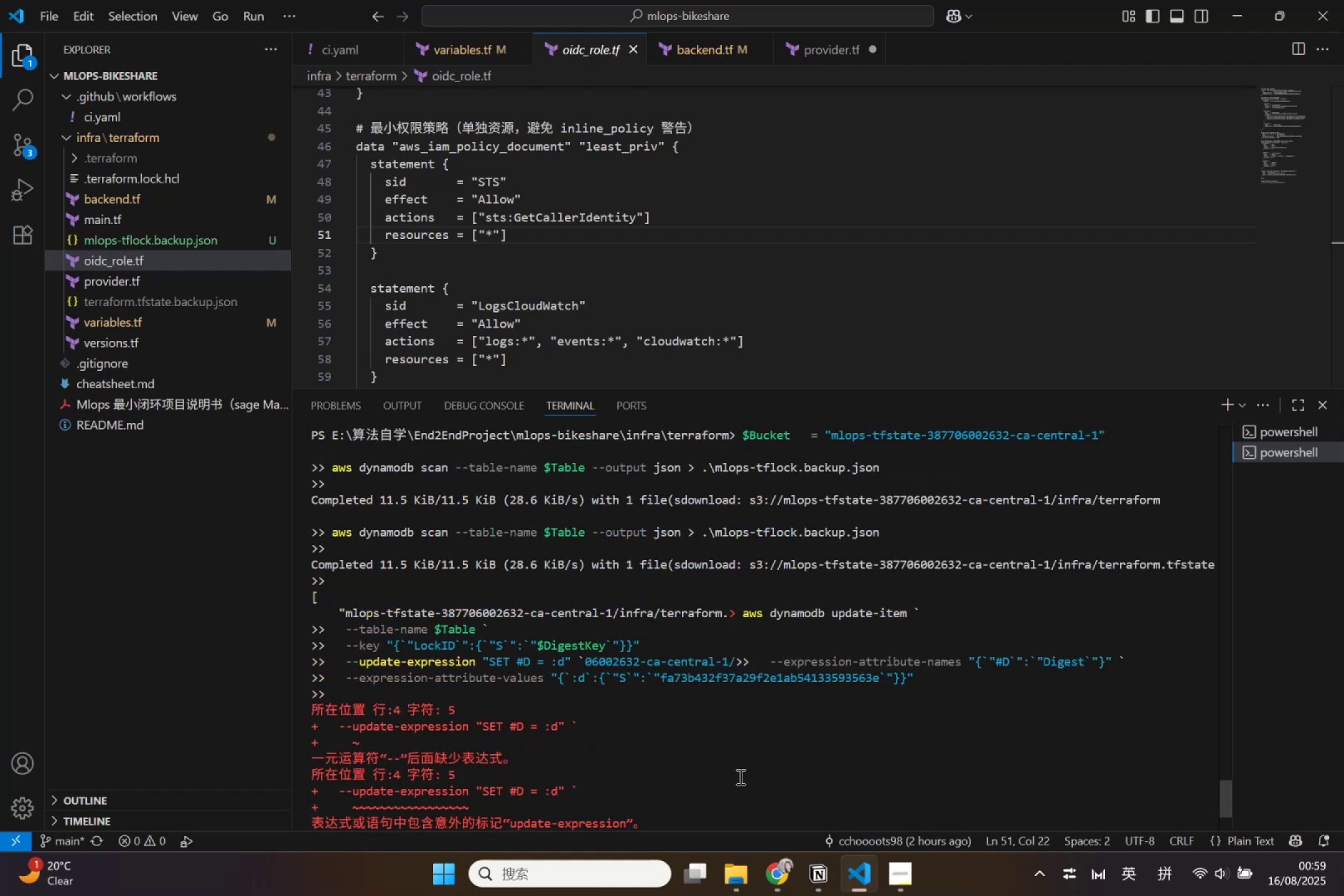 
wait(5.28)
 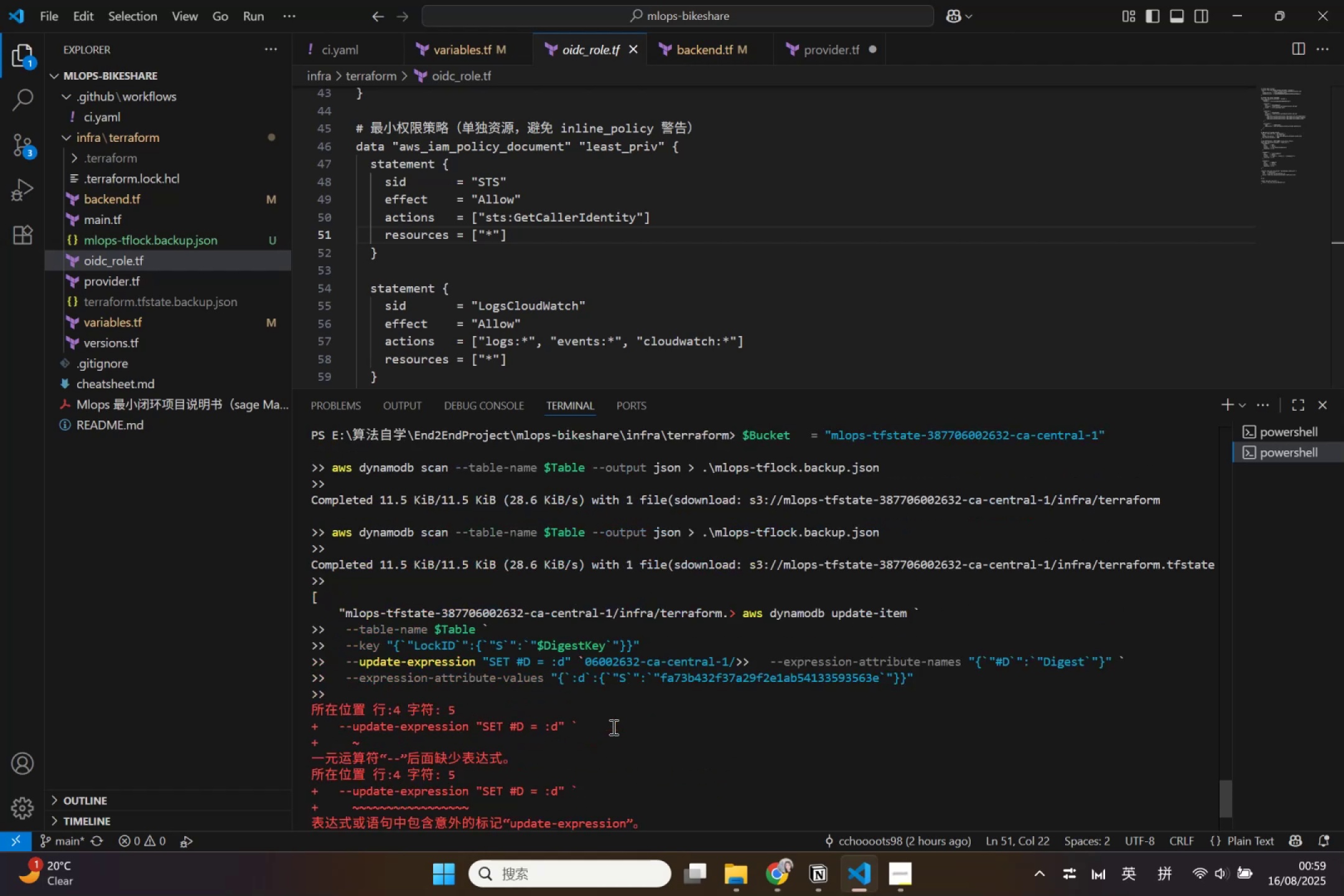 
left_click([908, 884])
 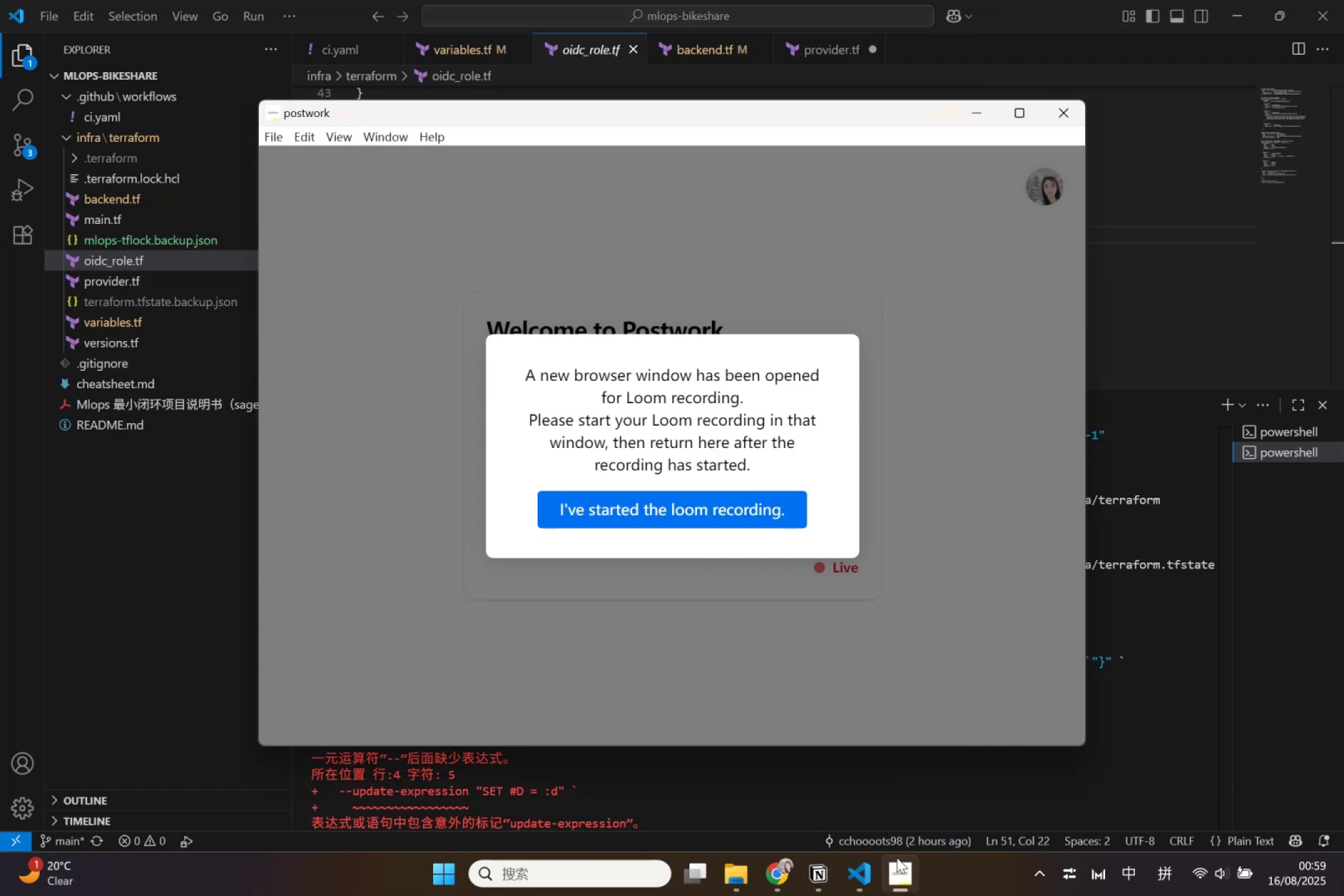 
left_click([897, 857])
 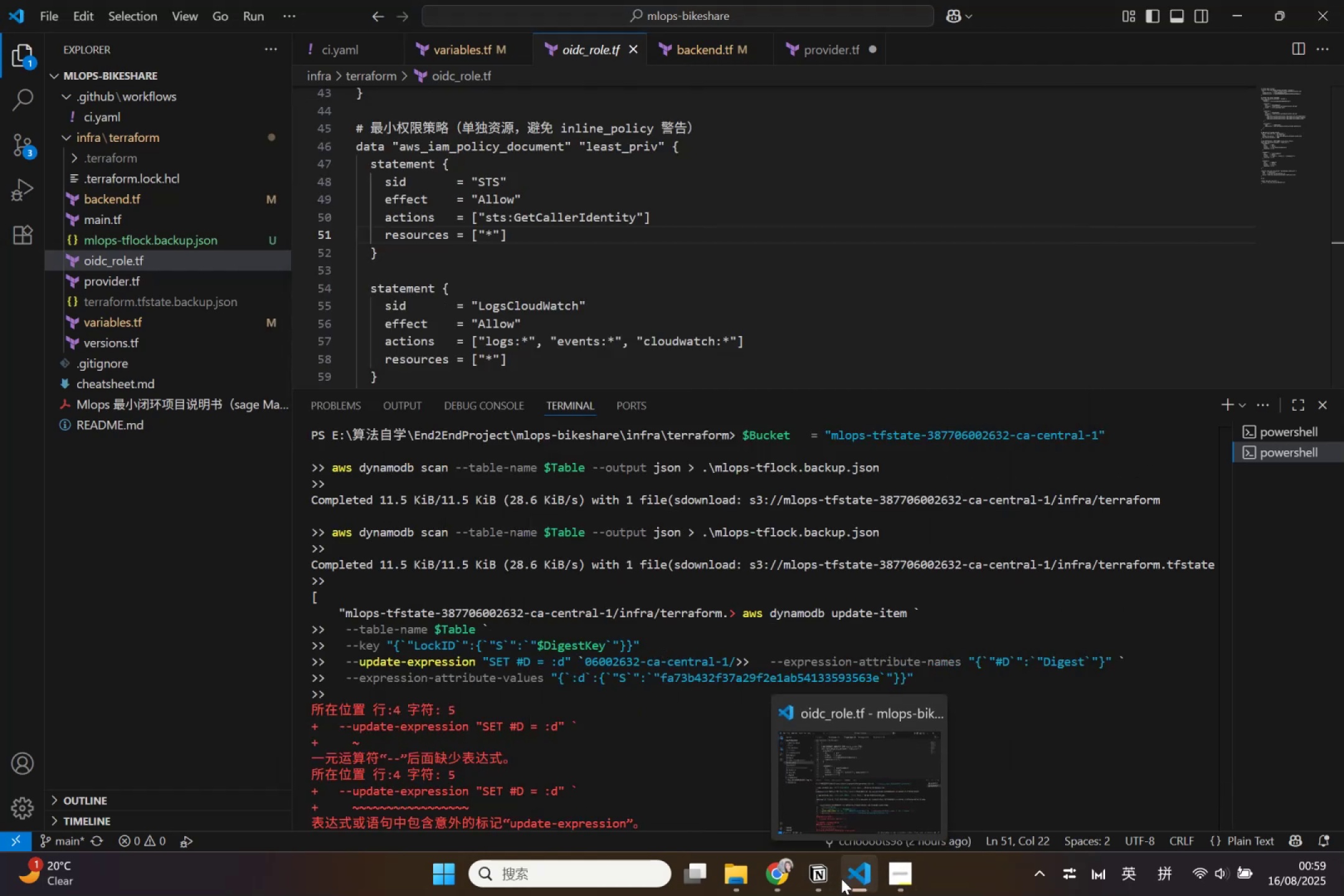 
left_click([782, 875])
 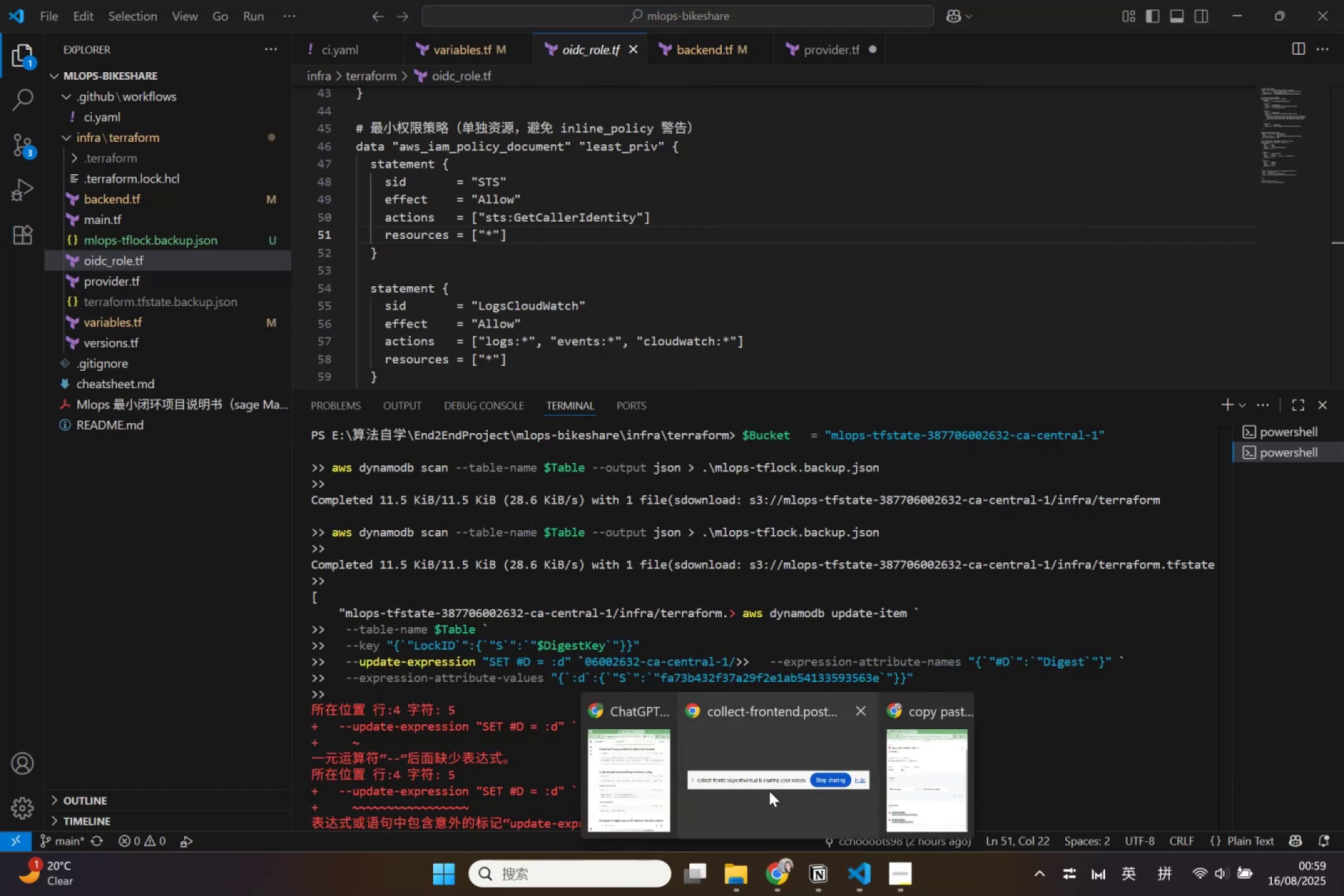 
left_click([769, 791])
 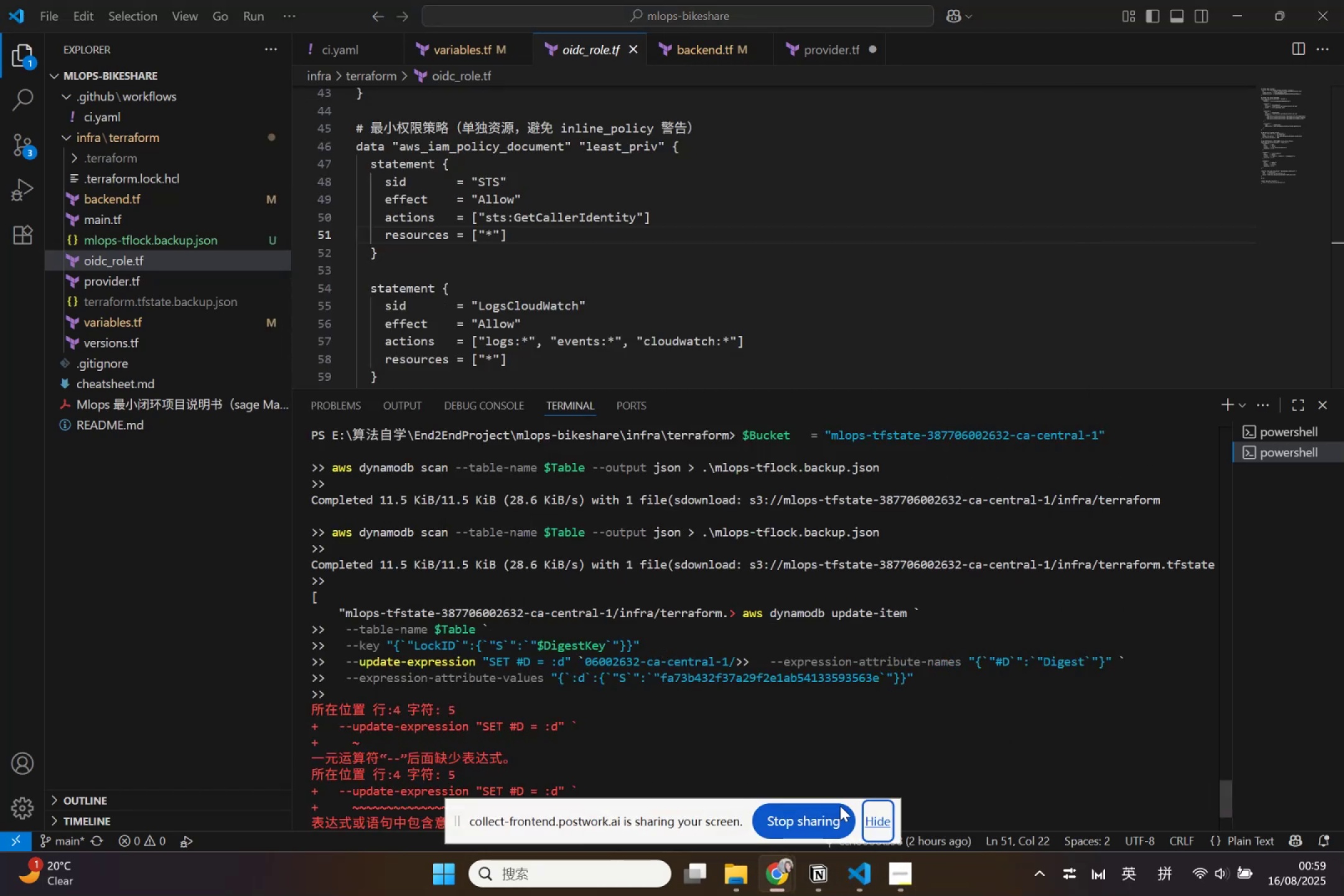 
left_click([882, 823])
 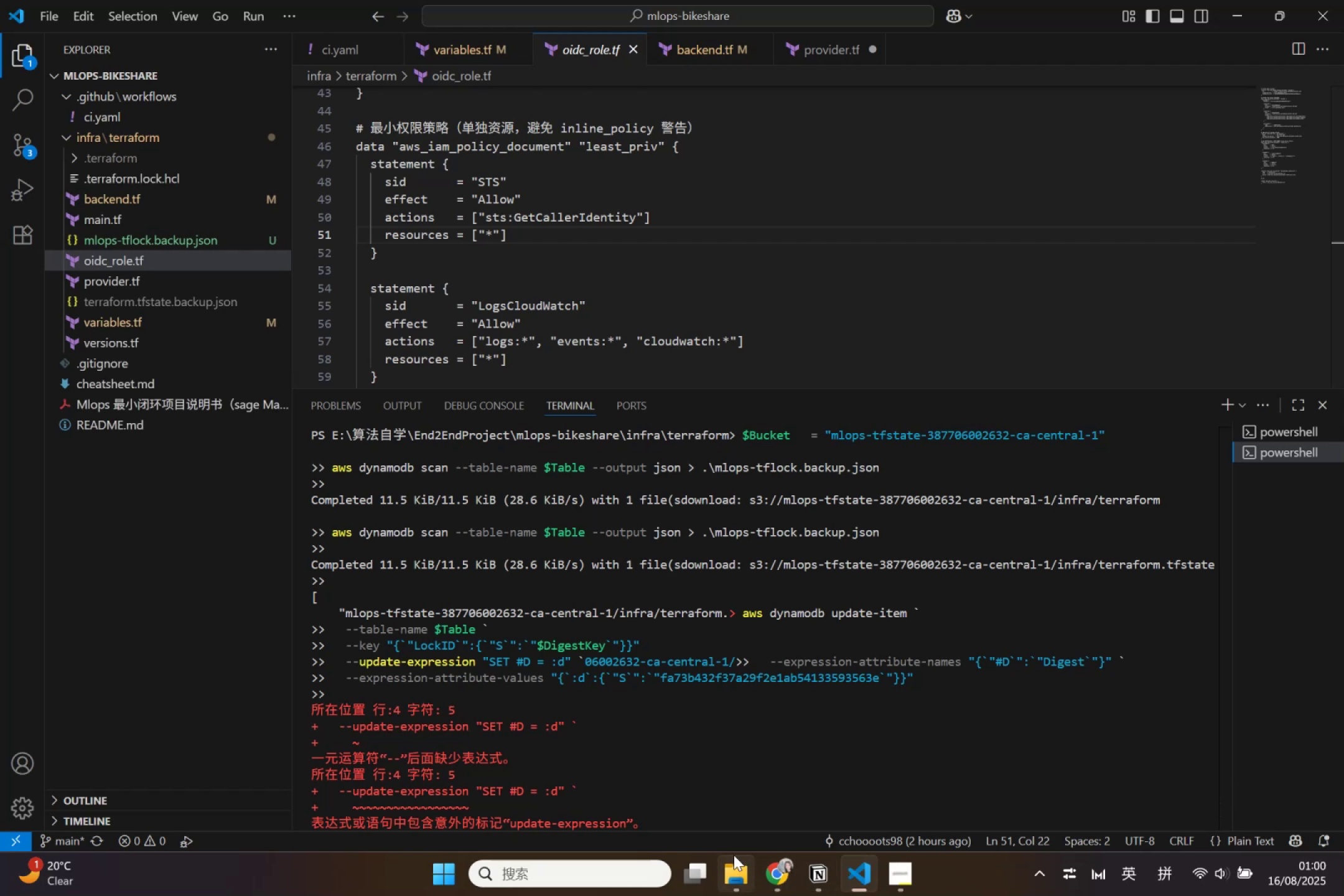 
left_click([734, 859])
 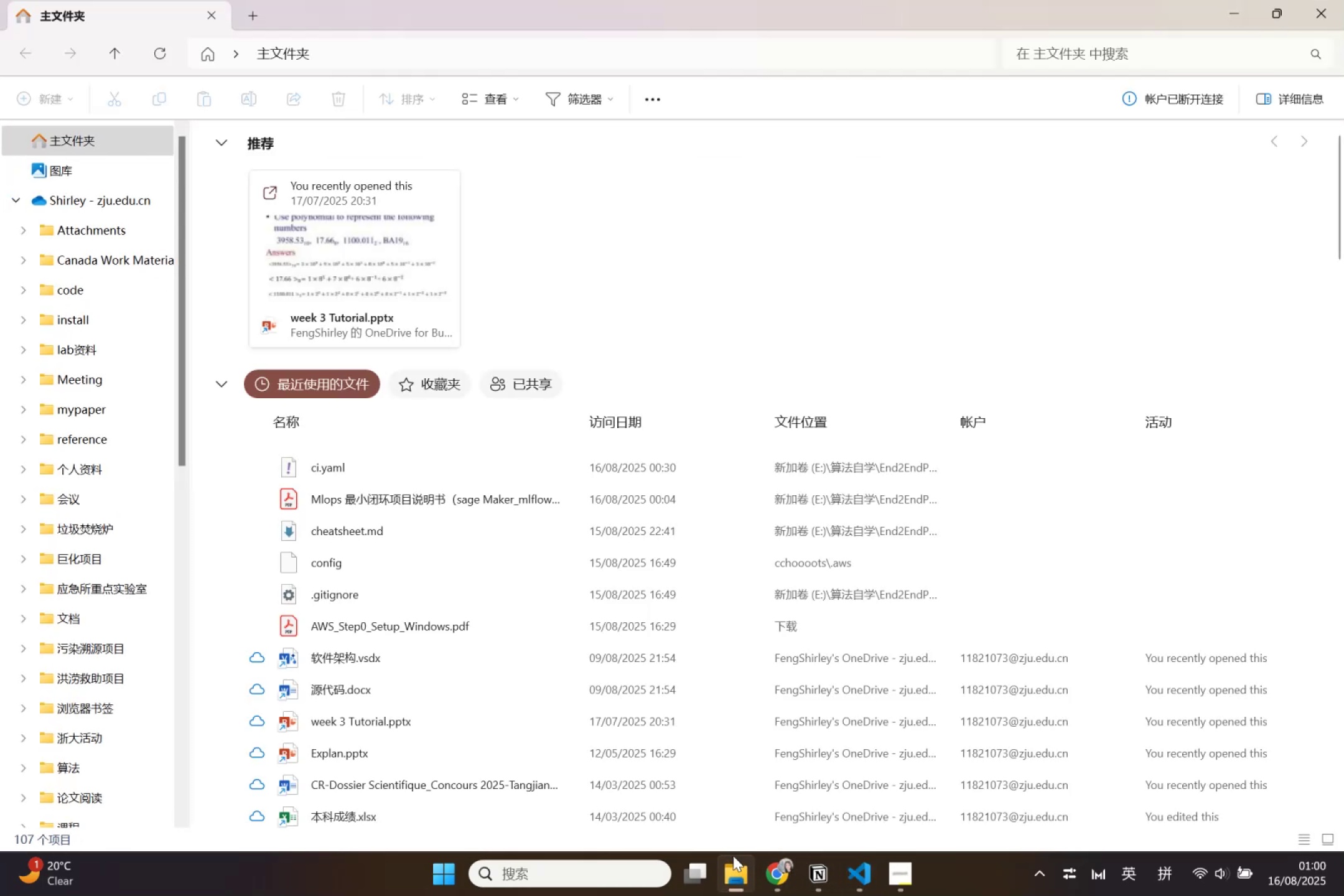 
left_click([733, 856])
 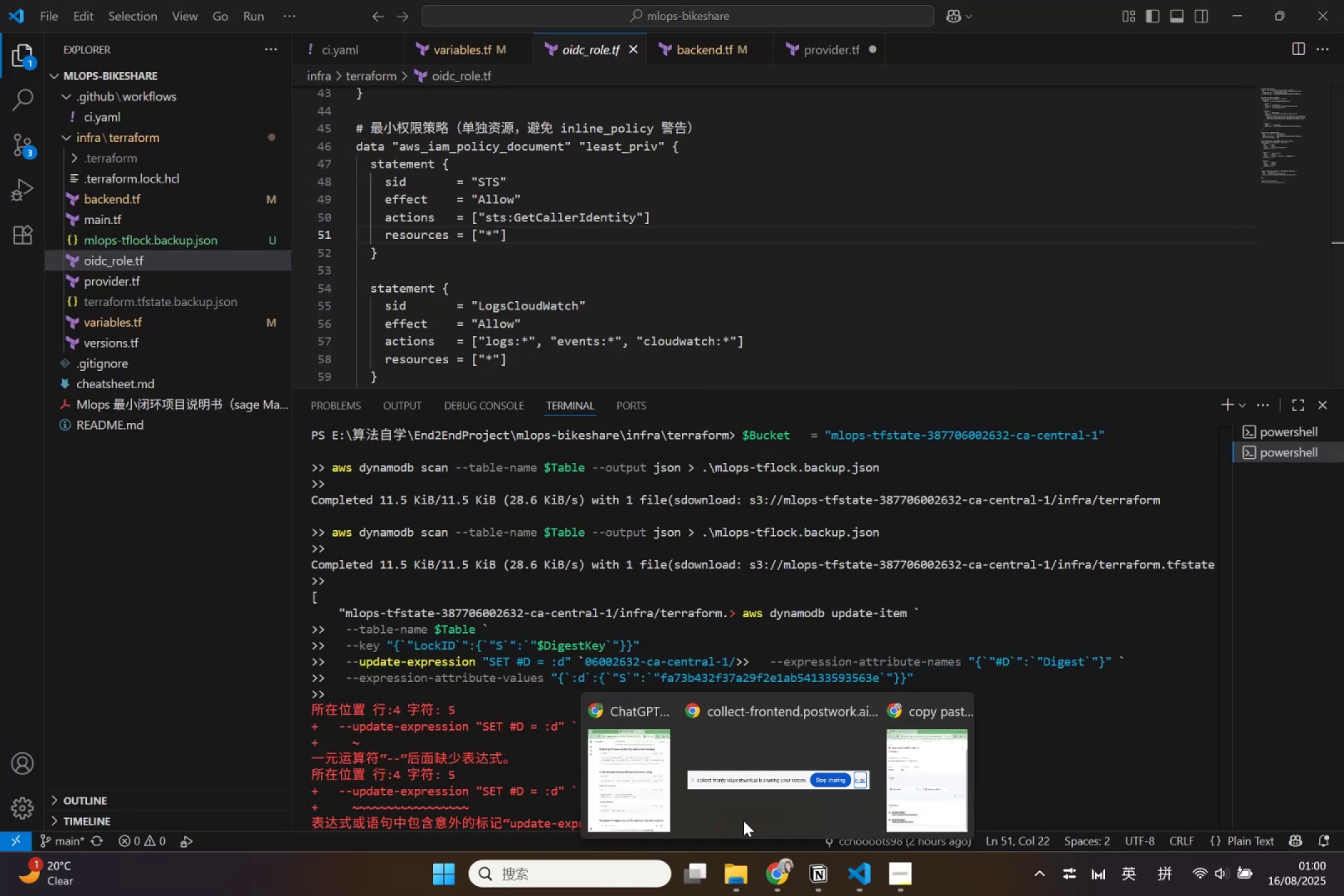 
left_click([623, 758])
 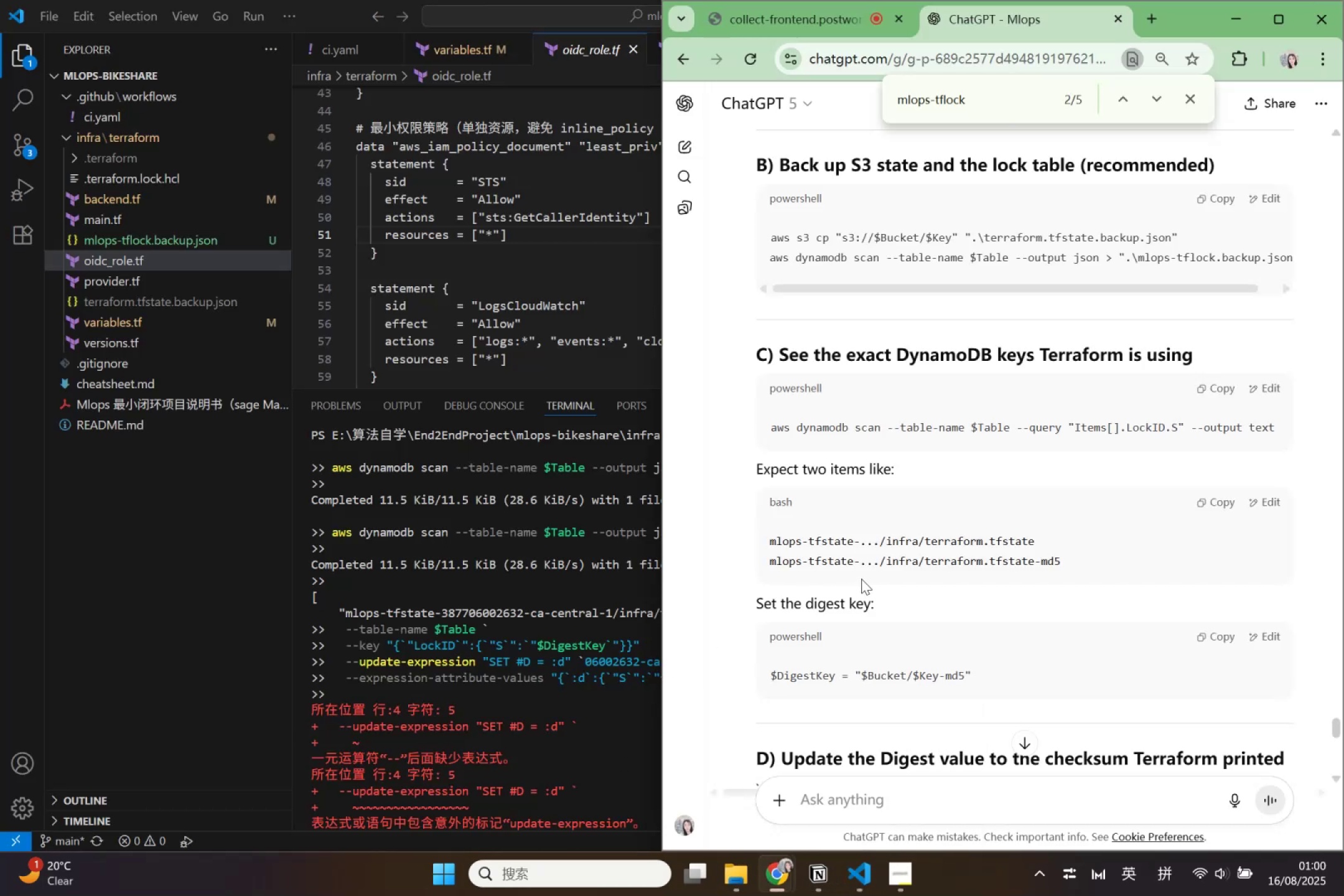 
scroll: coordinate [861, 579], scroll_direction: up, amount: 1.0
 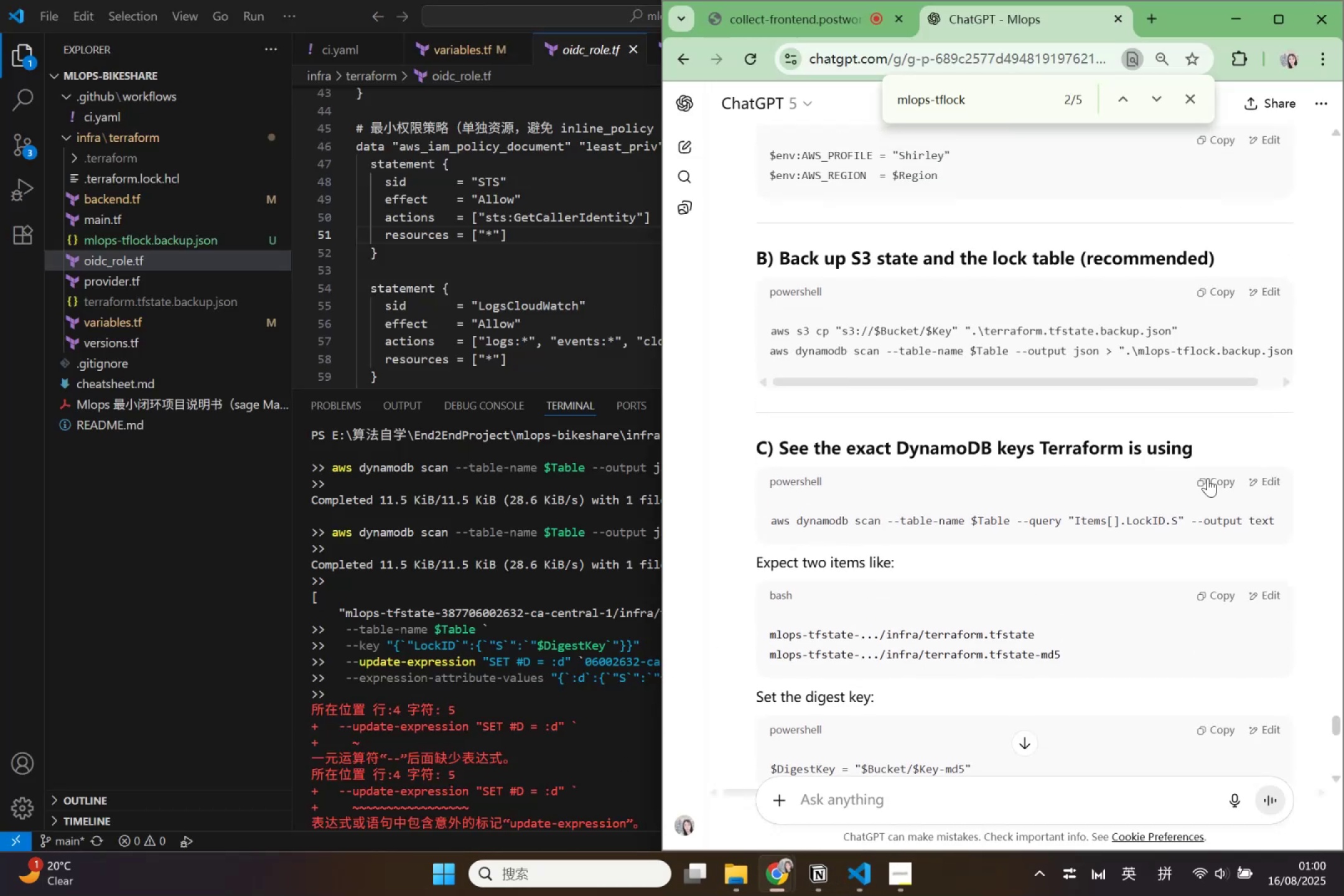 
left_click([1208, 478])
 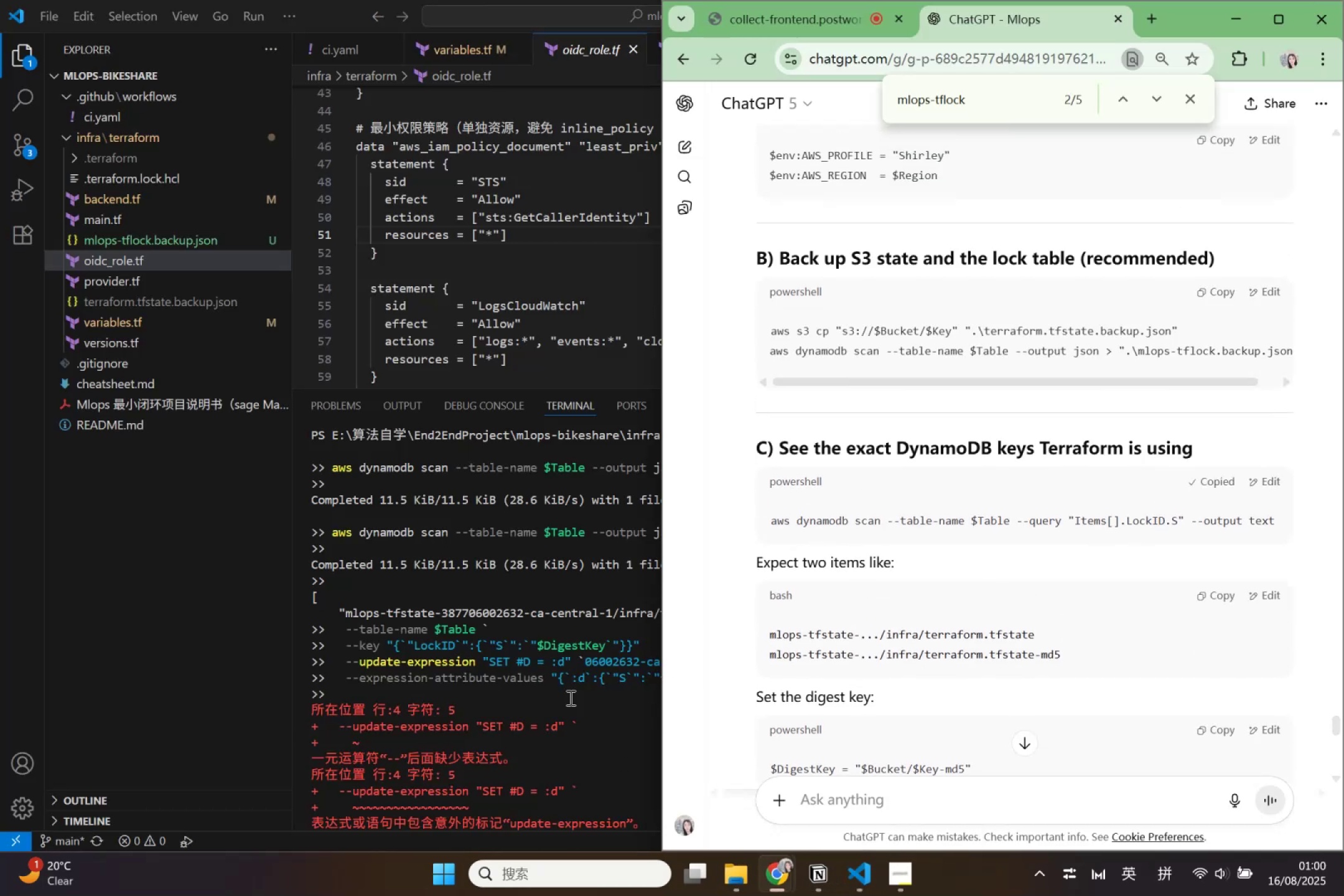 
scroll: coordinate [534, 721], scroll_direction: down, amount: 6.0
 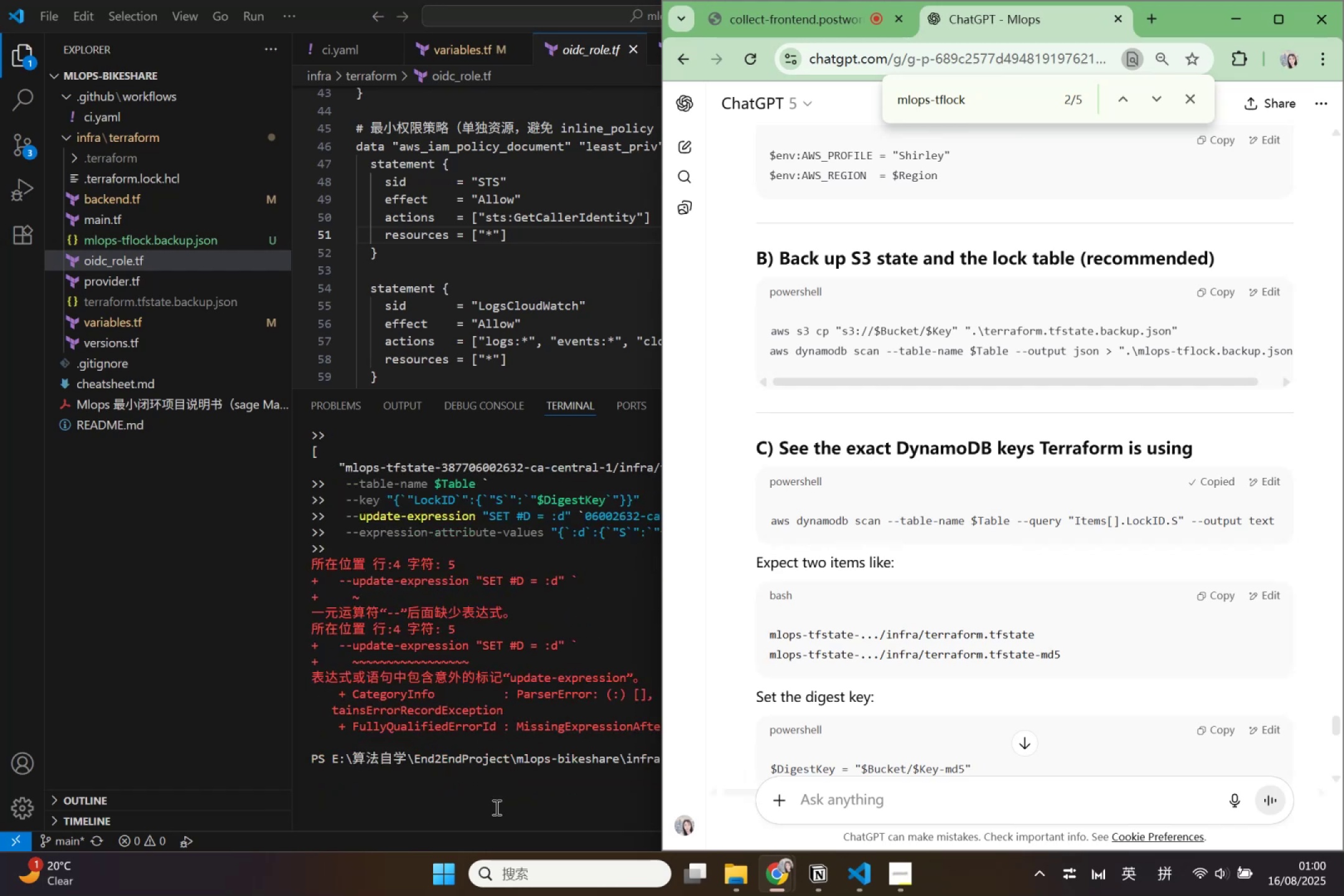 
left_click([495, 804])
 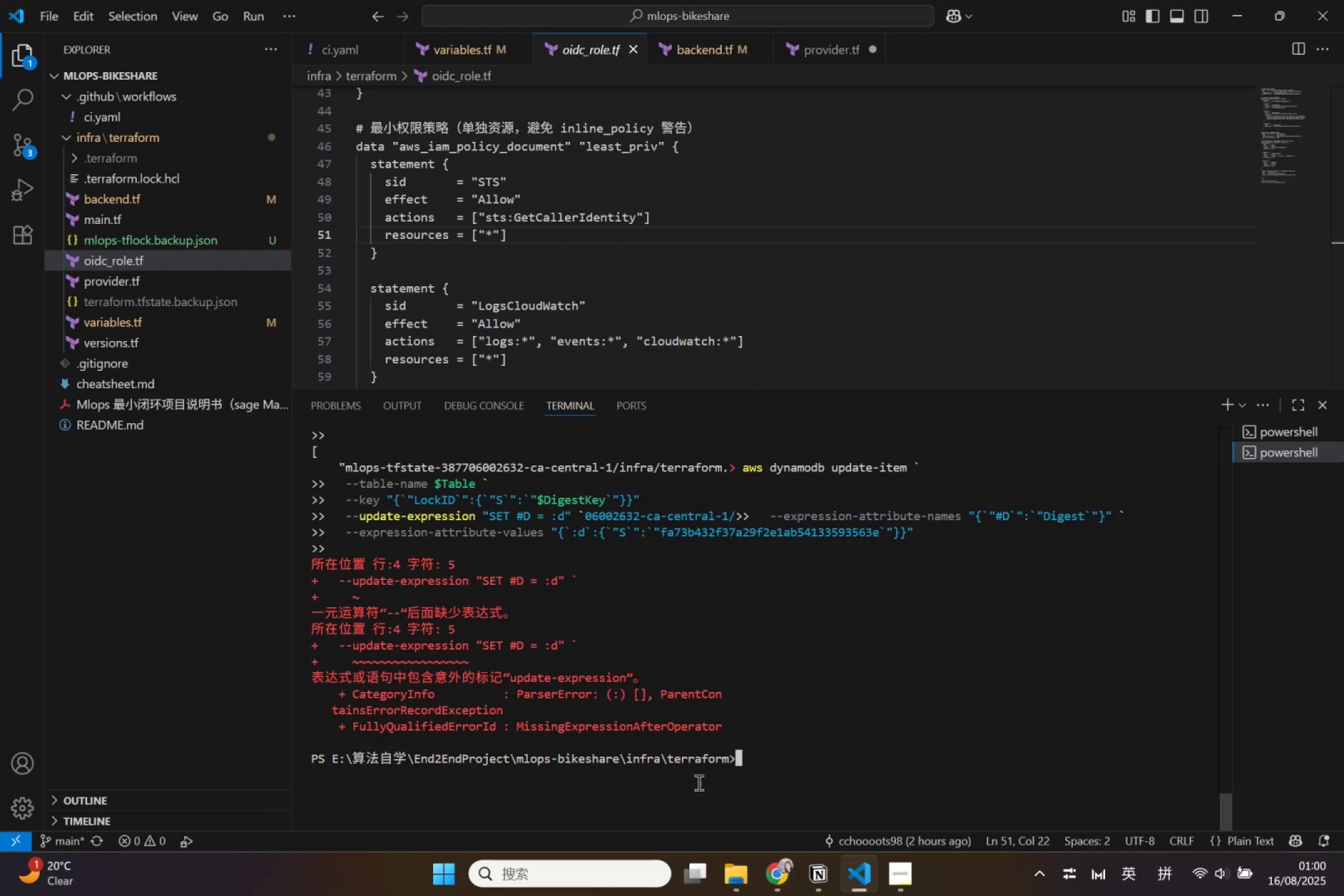 
key(Control+V)
 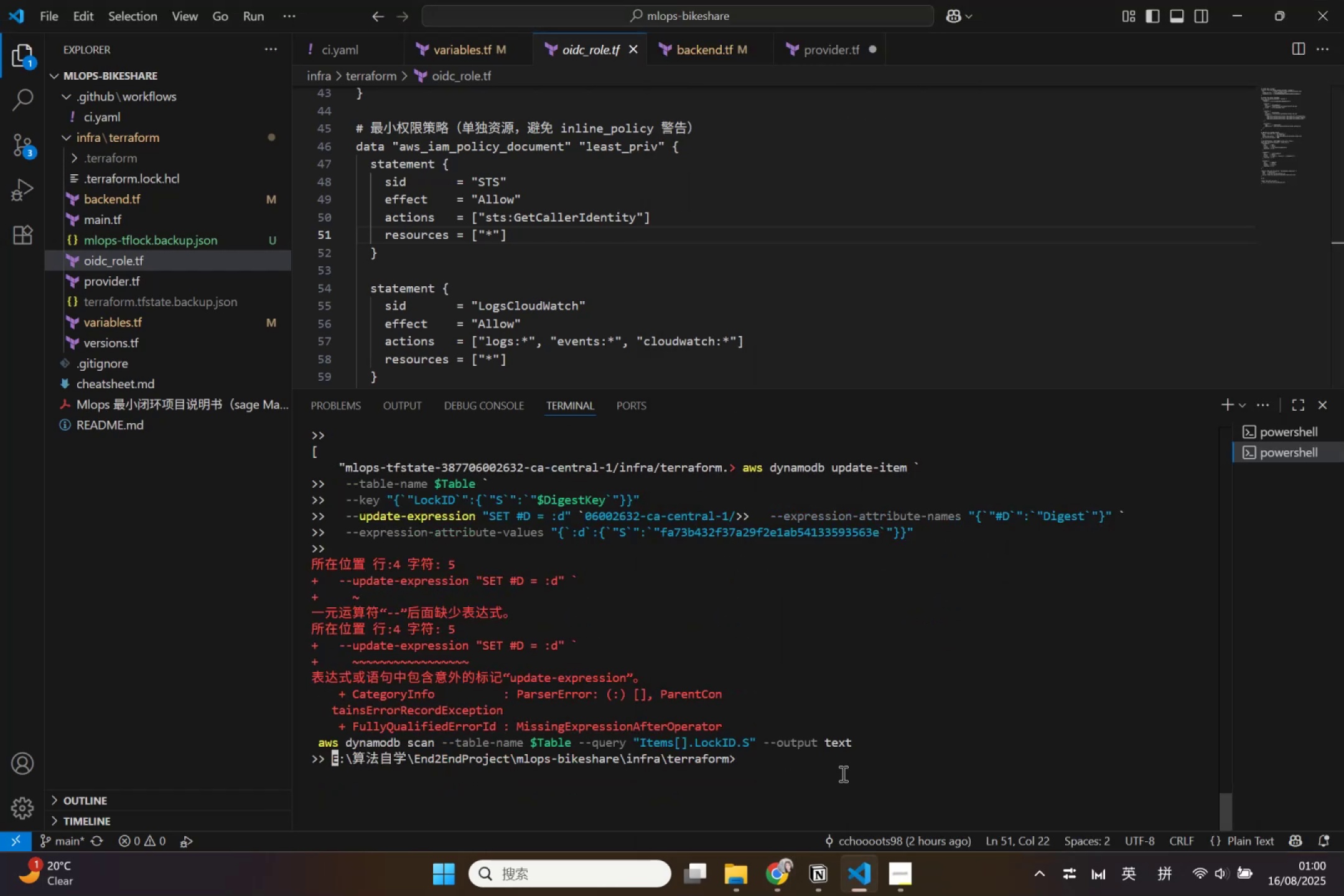 
left_click([842, 773])
 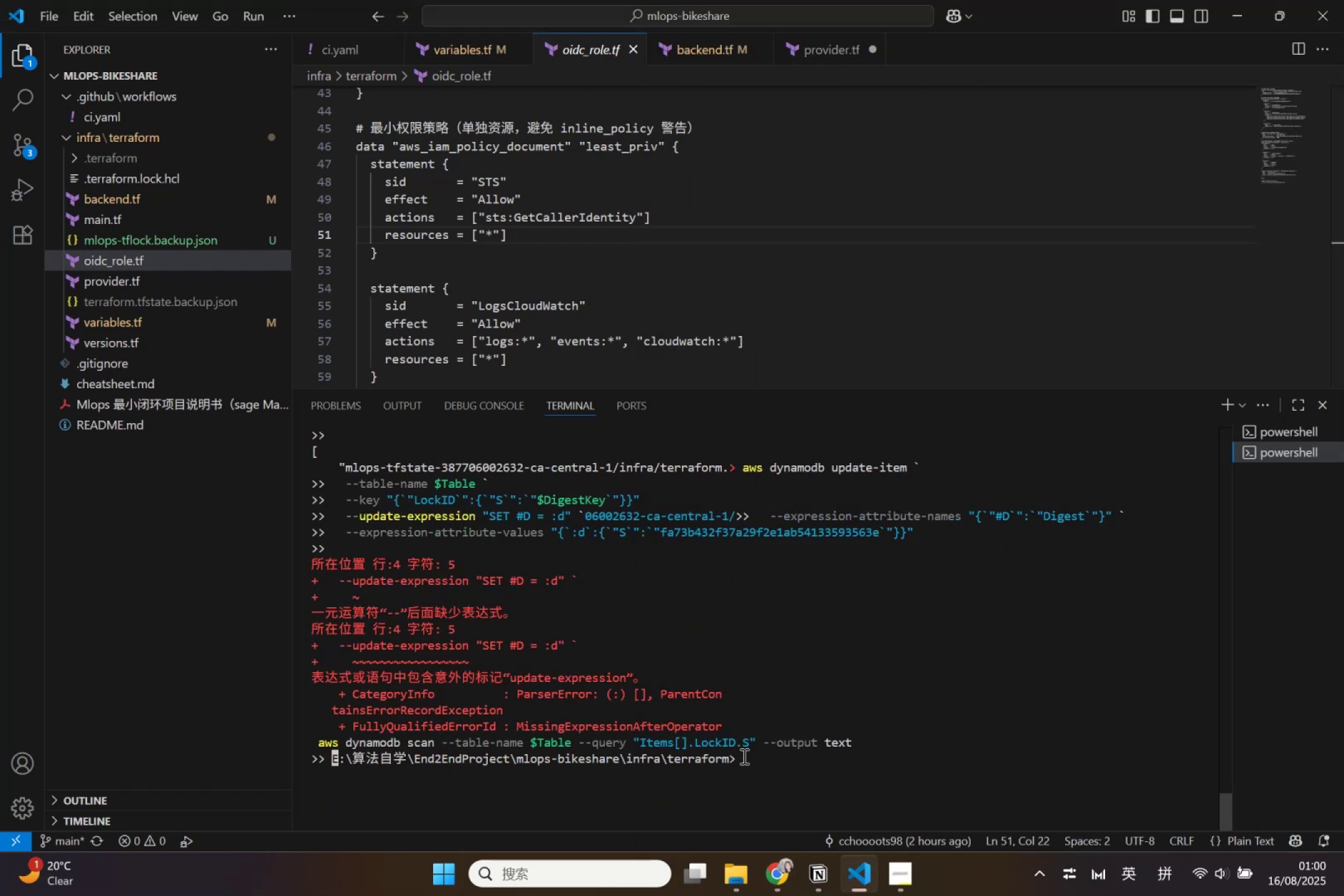 
left_click([743, 756])
 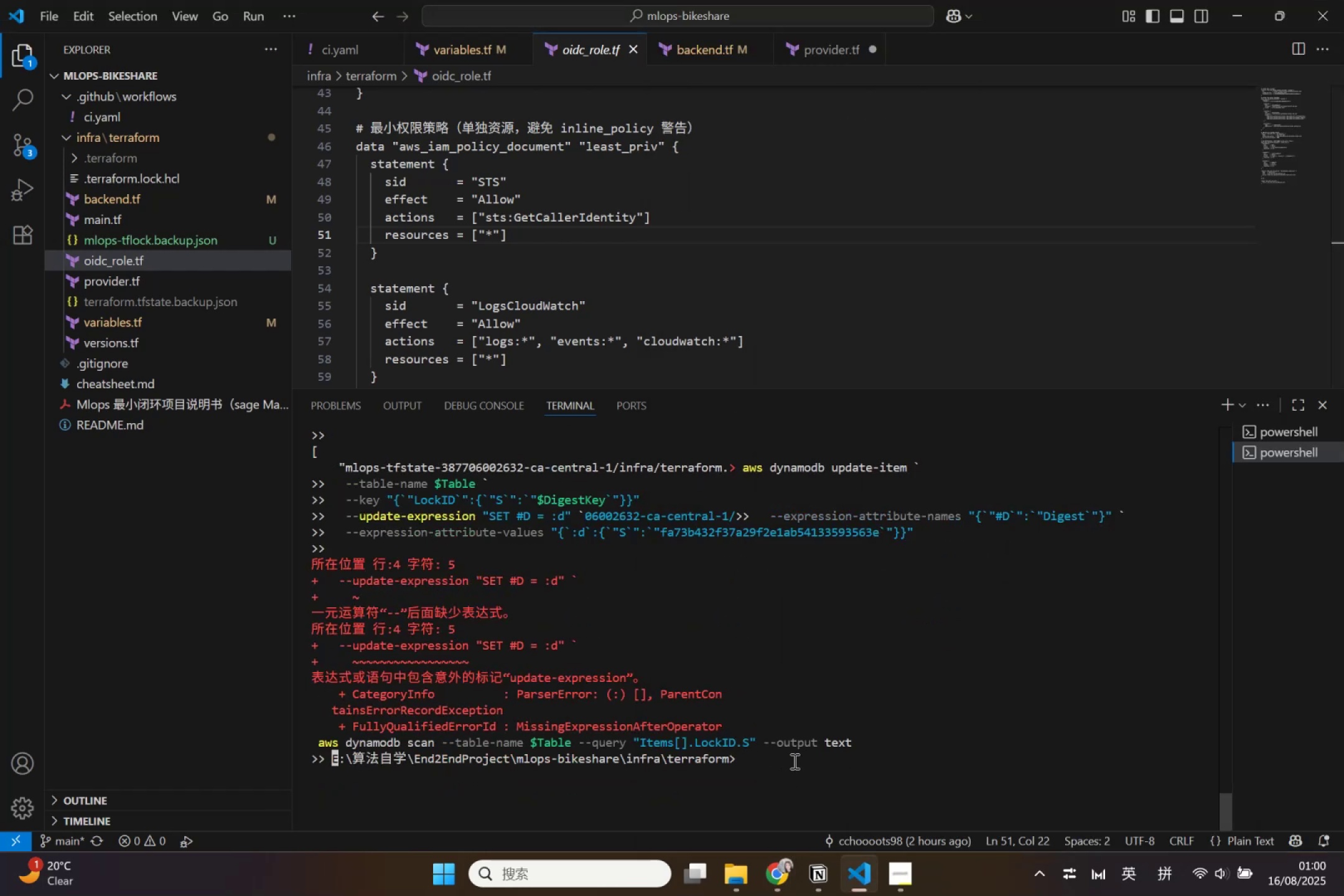 
left_click([793, 761])
 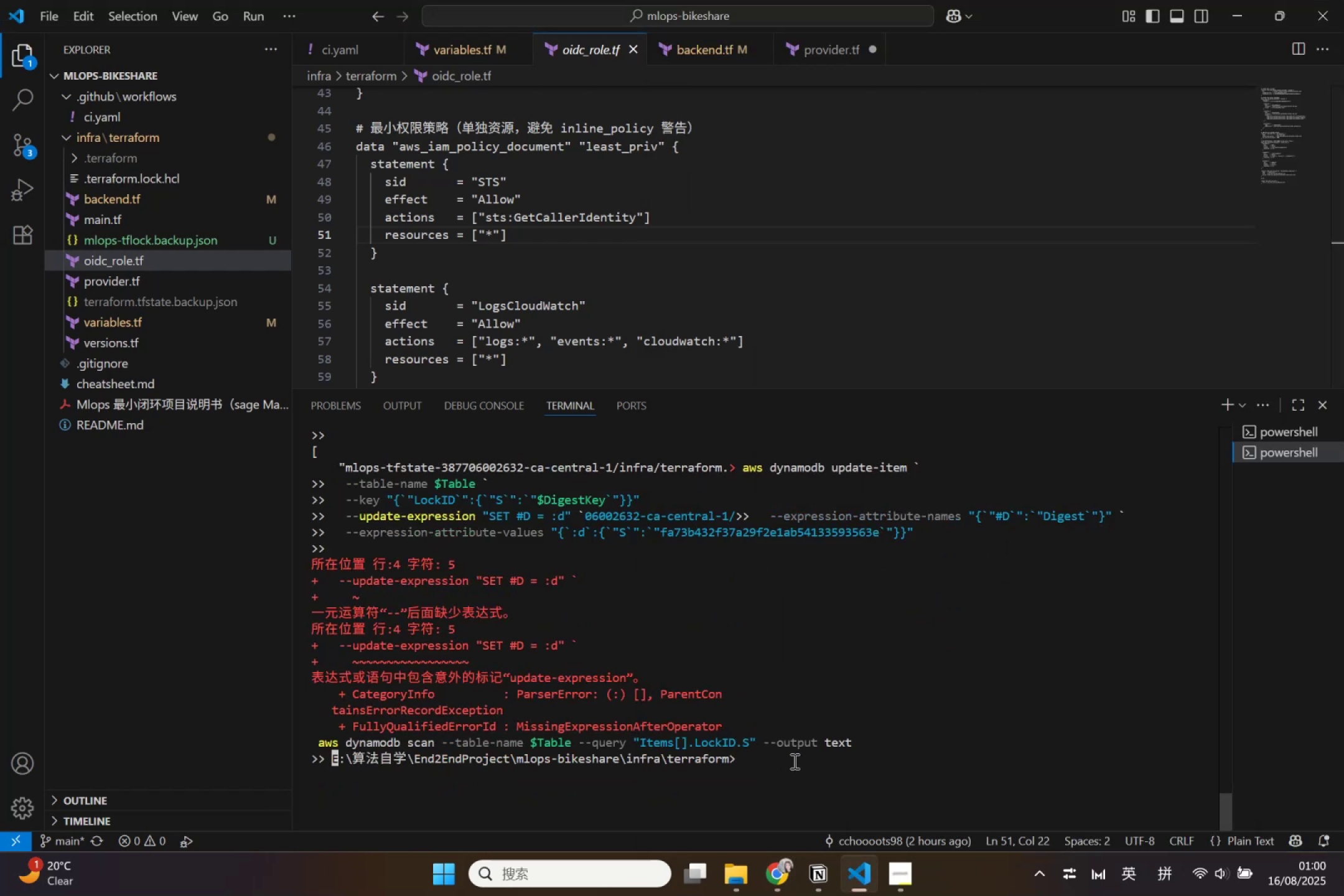 
key(Enter)
 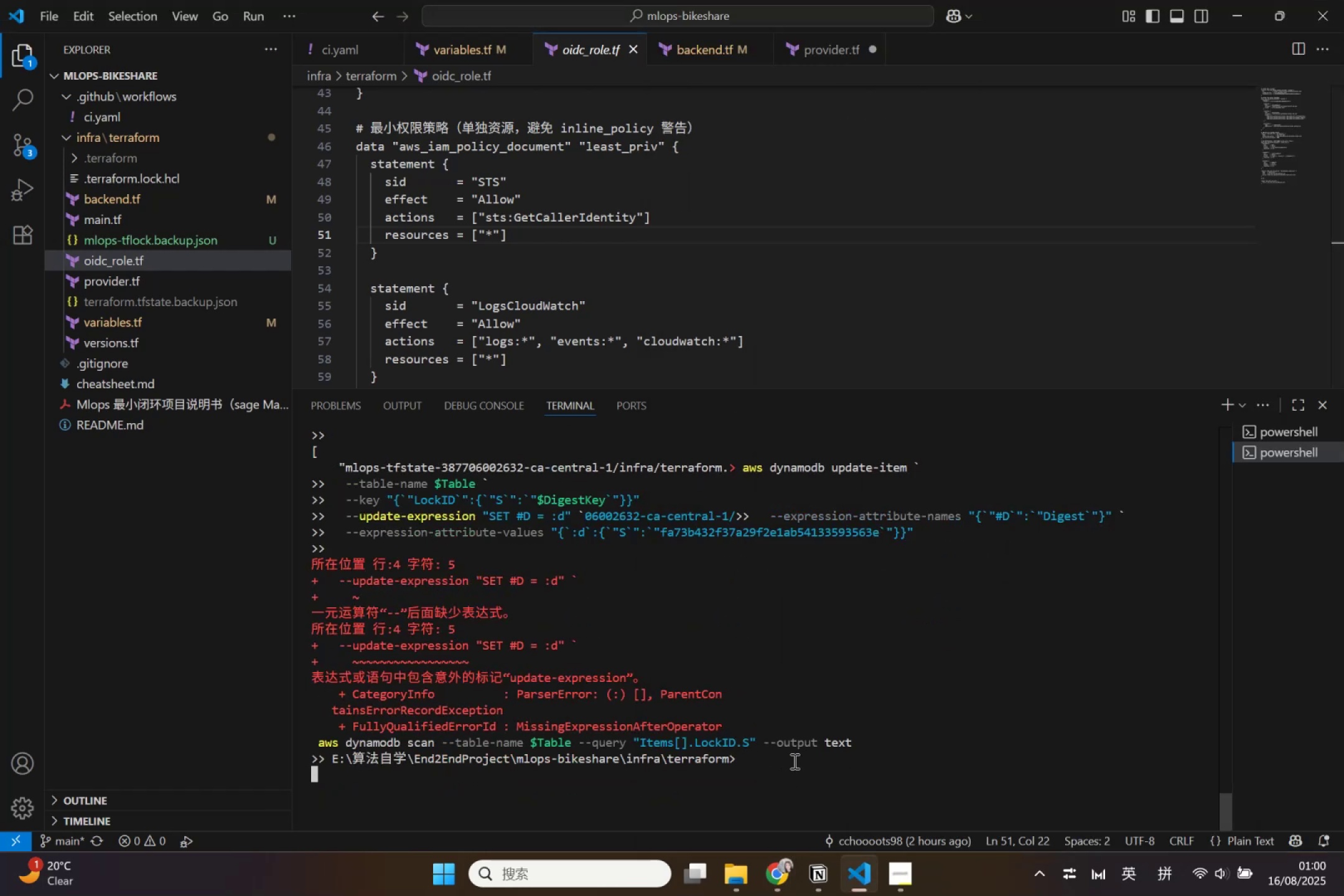 
key(Enter)
 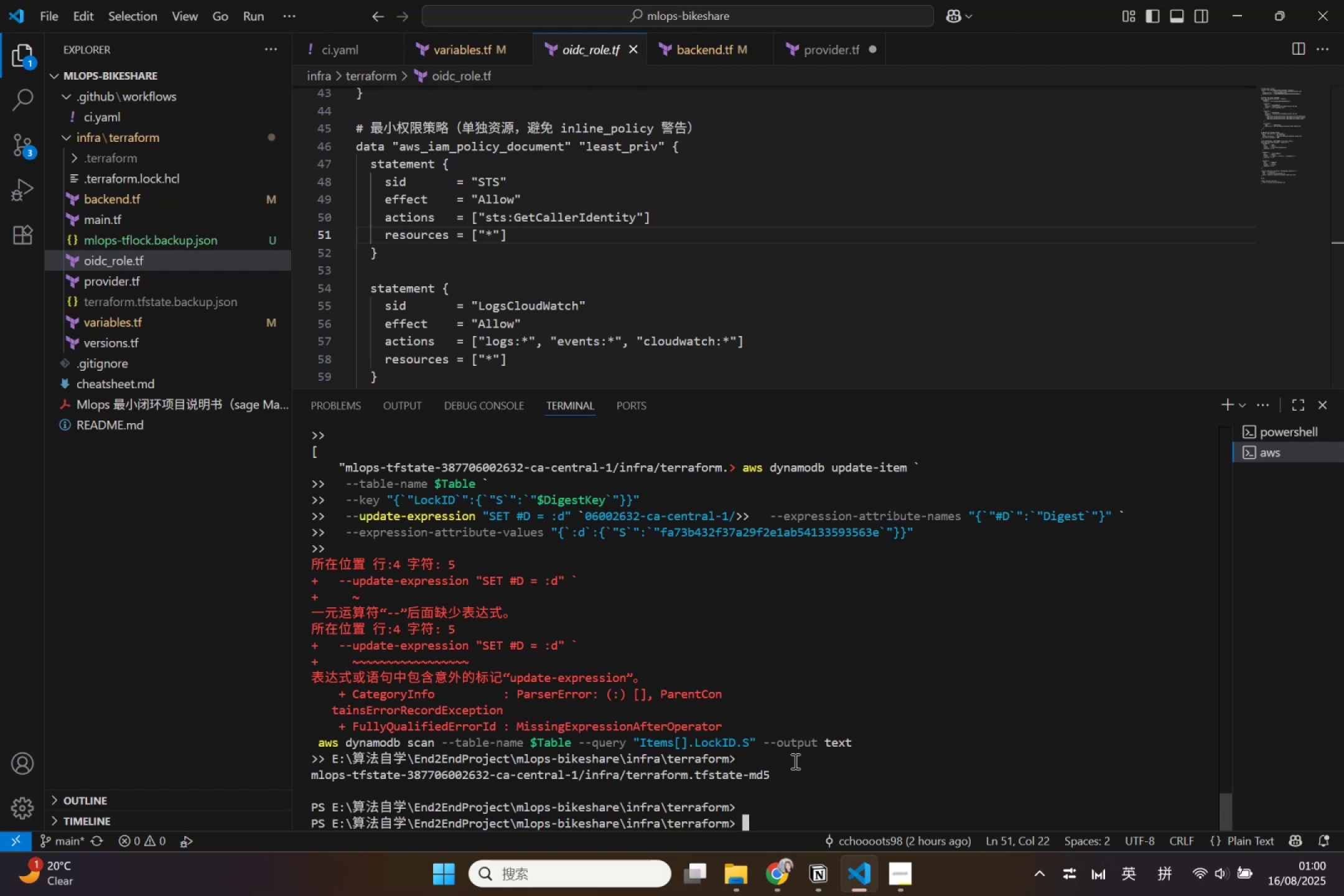 
key(Control+V)
 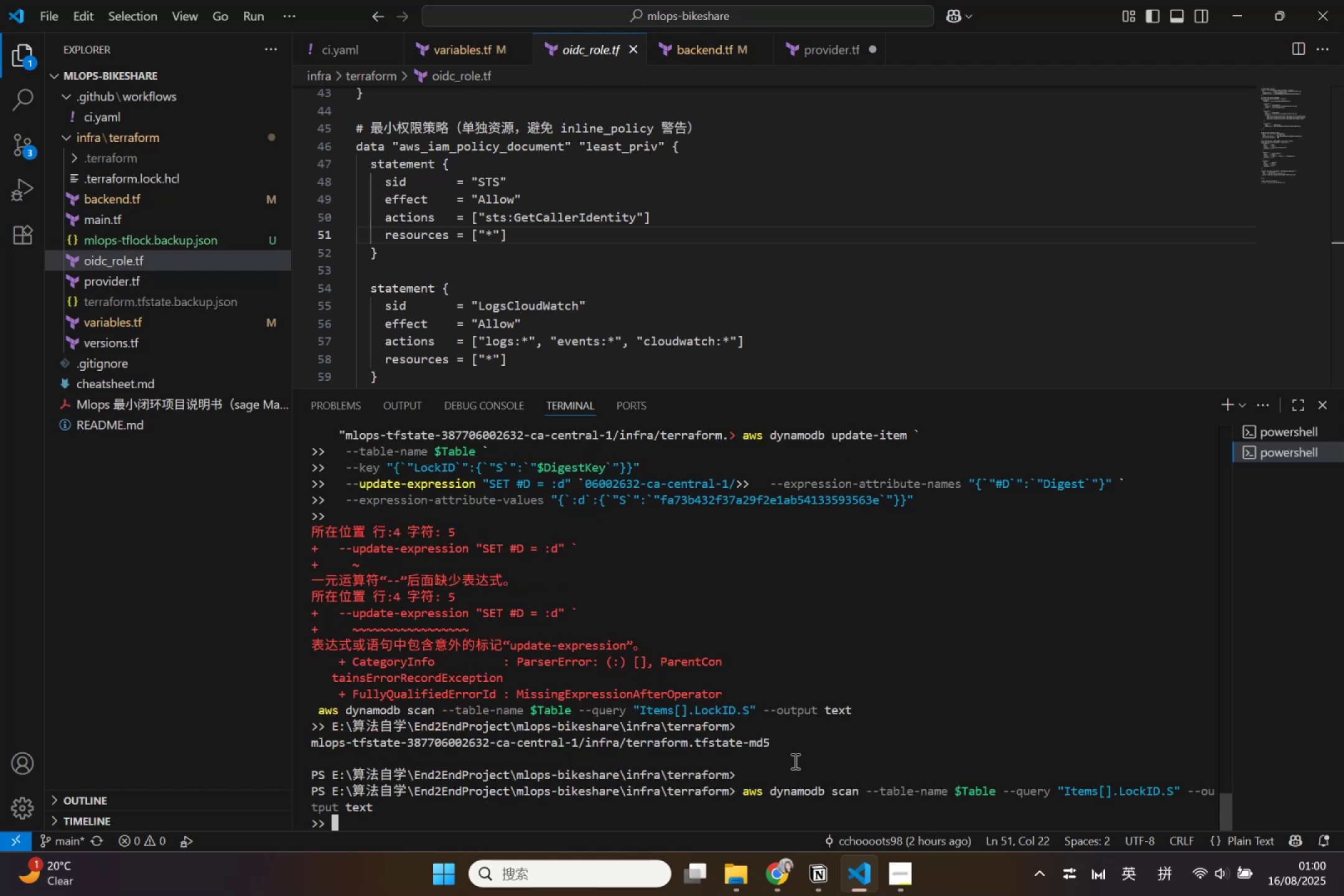 
key(Enter)
 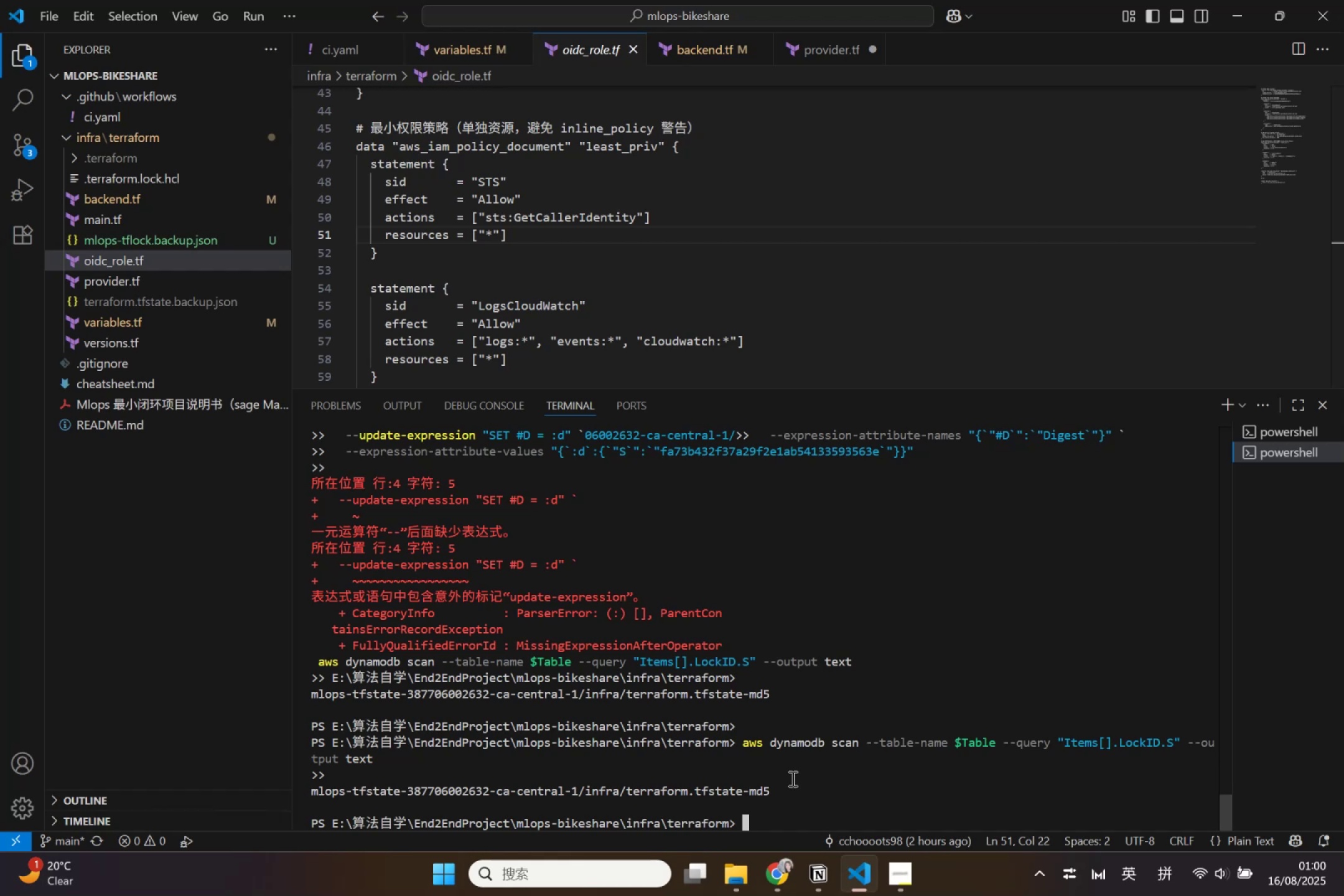 
left_click([782, 790])
 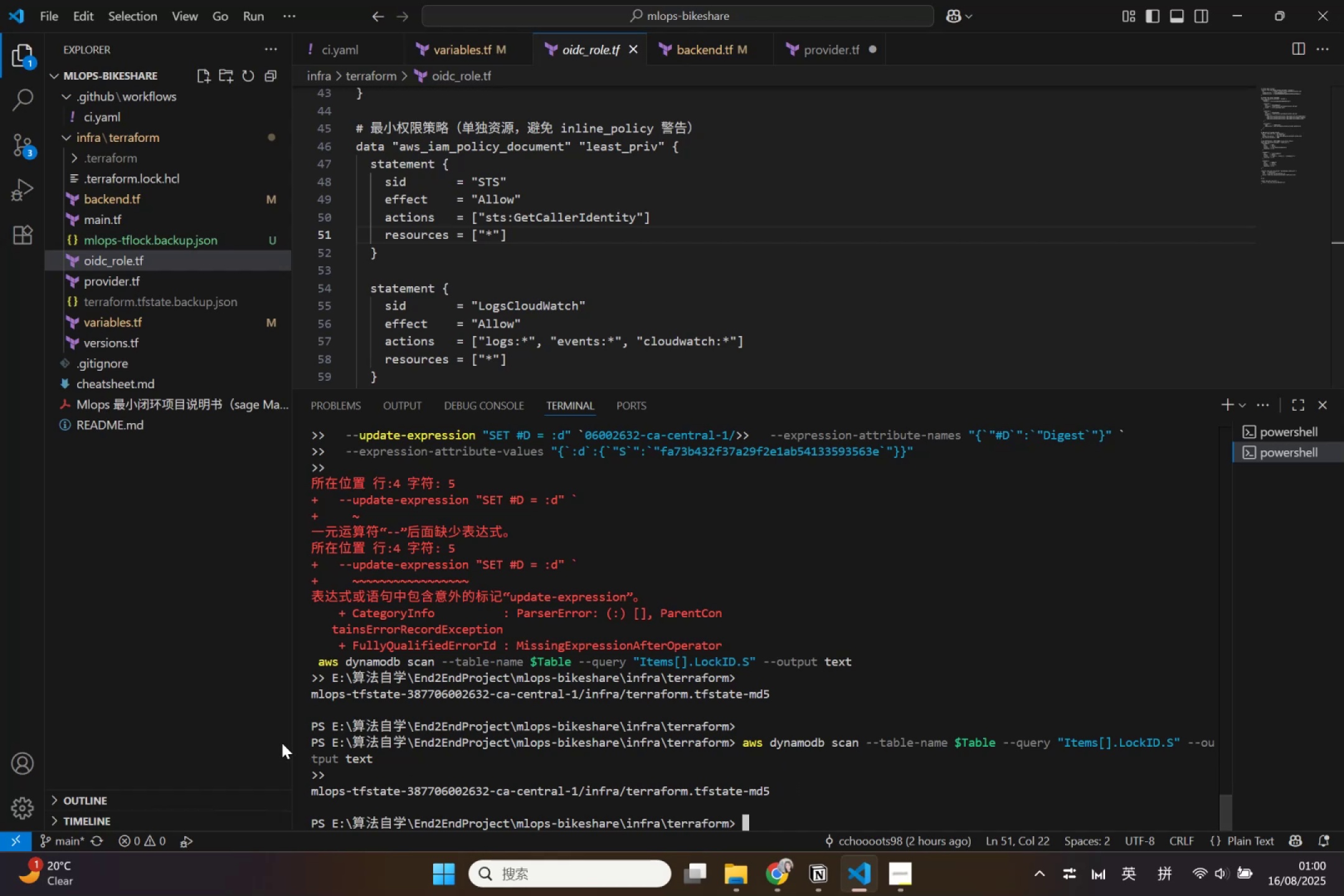 
left_click_drag(start_coordinate=[310, 745], to_coordinate=[801, 827])
 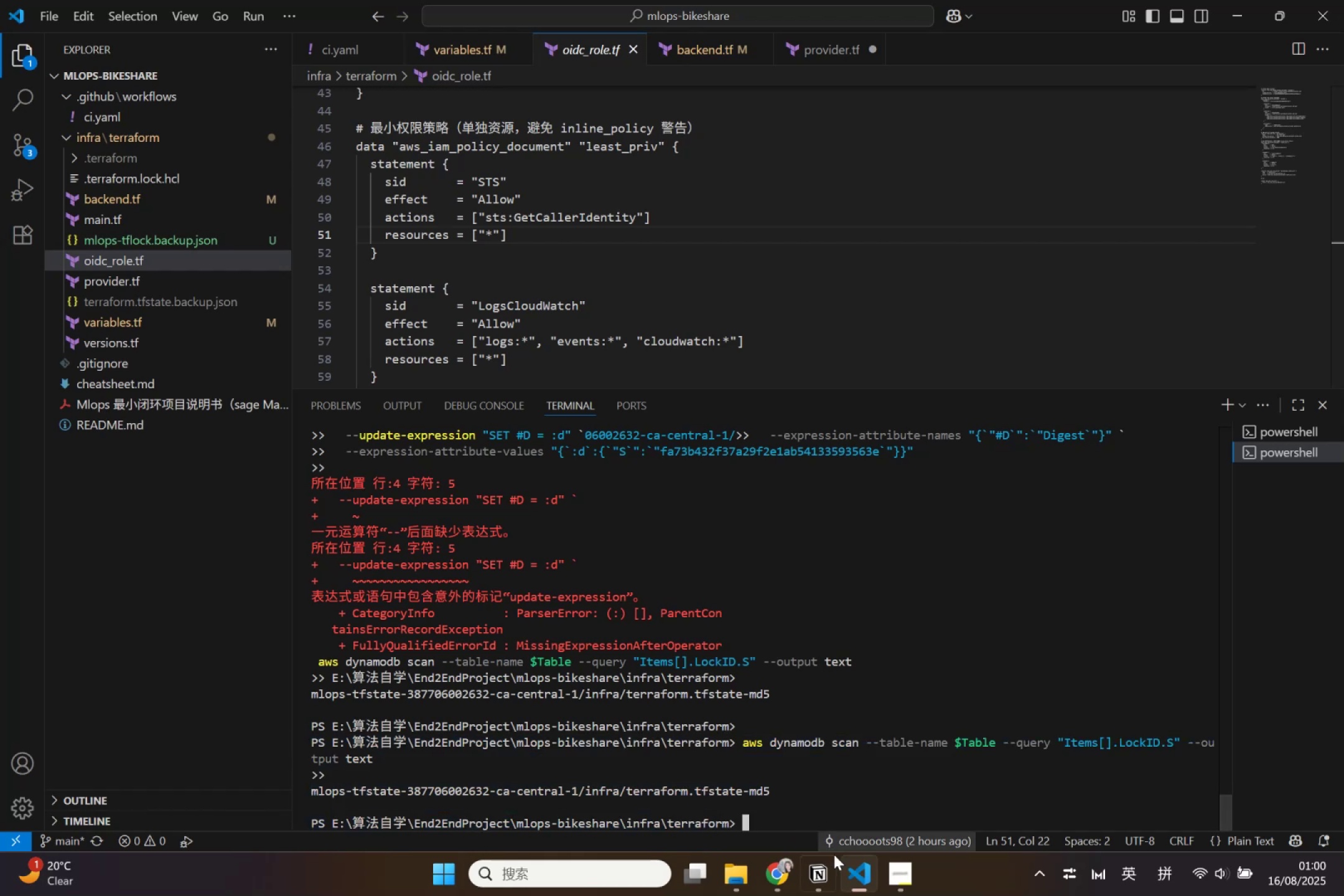 
key(Control+C)
 